 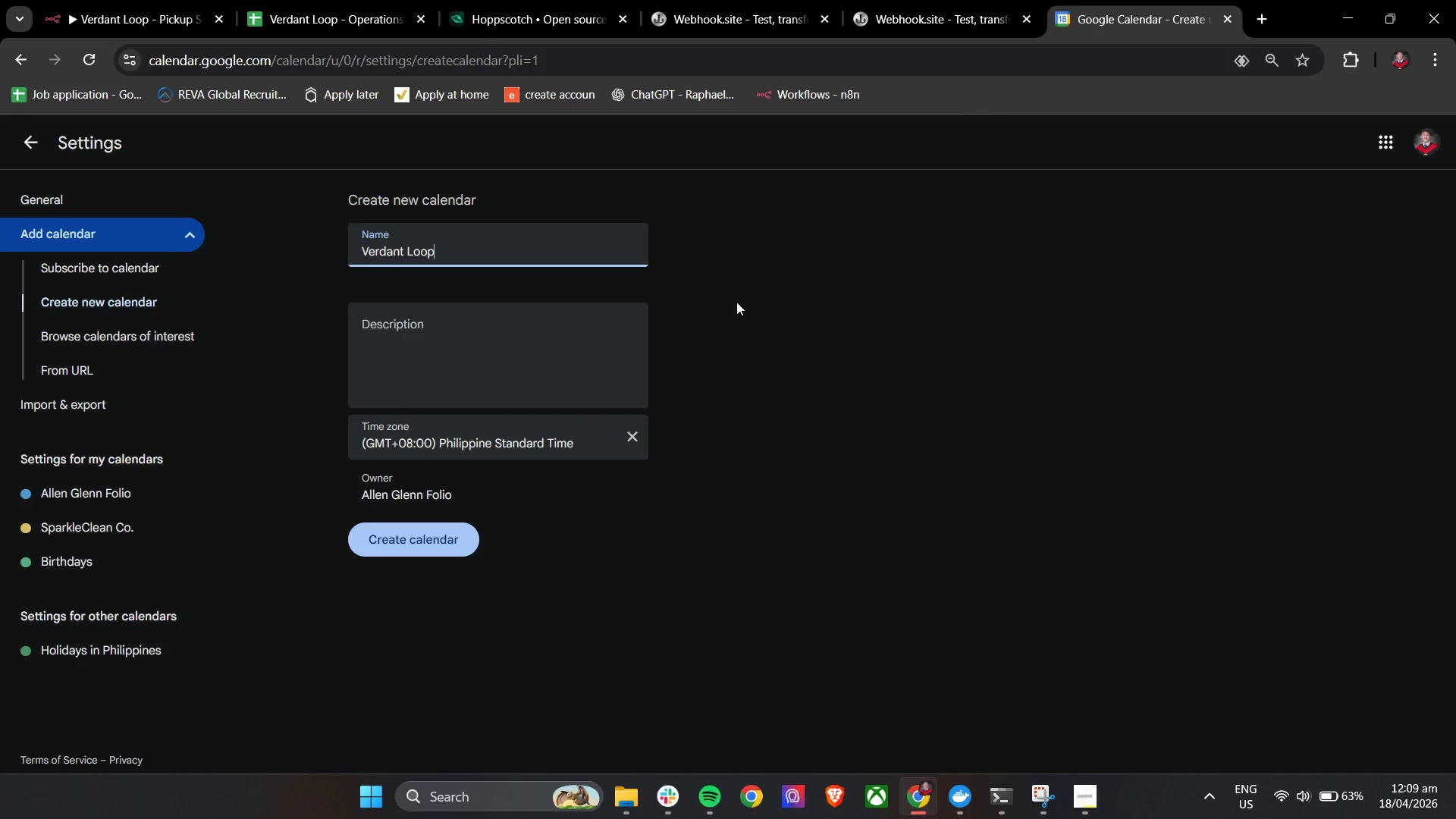 
left_click([427, 540])
 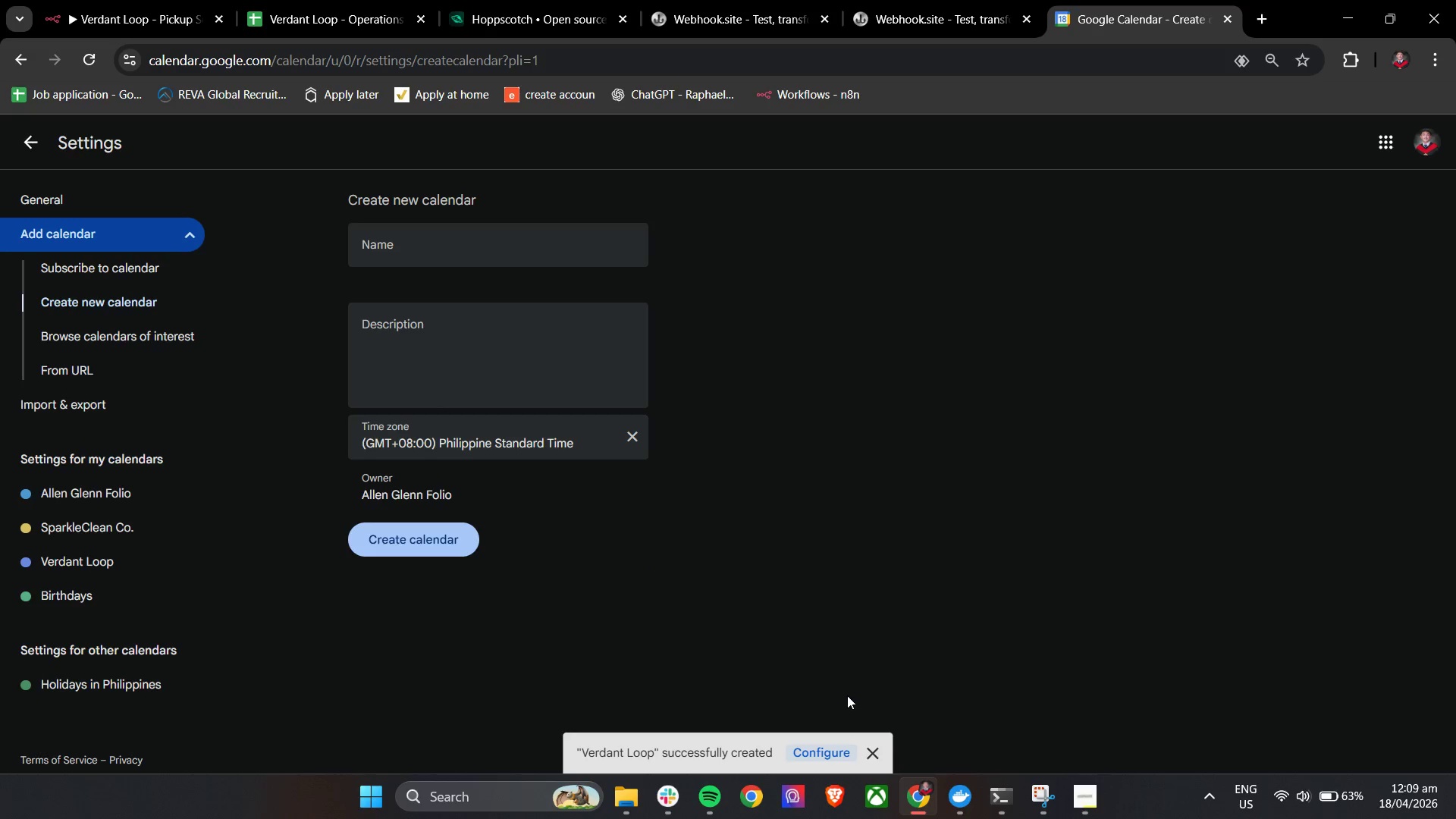 
wait(6.24)
 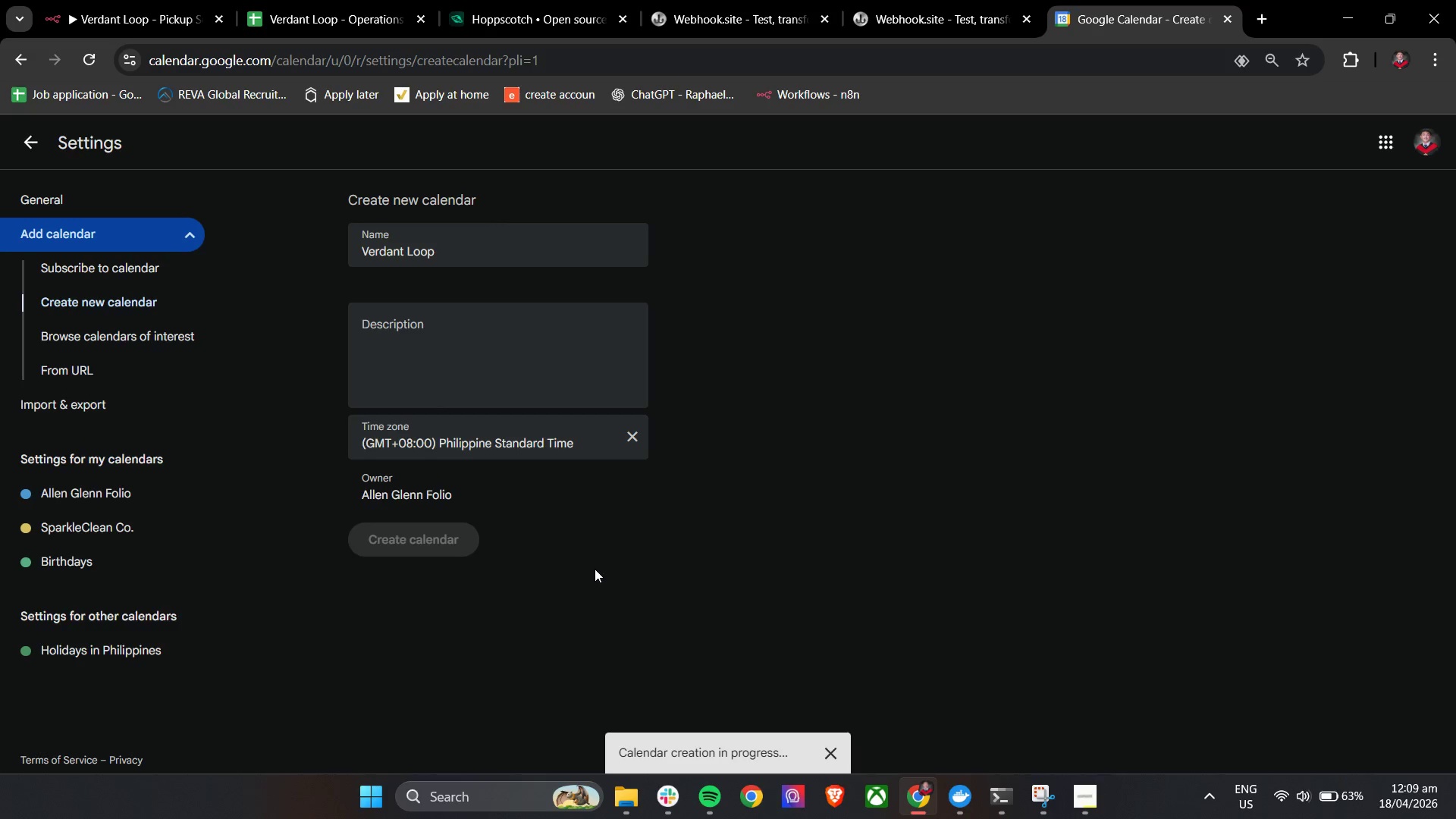 
left_click([36, 143])
 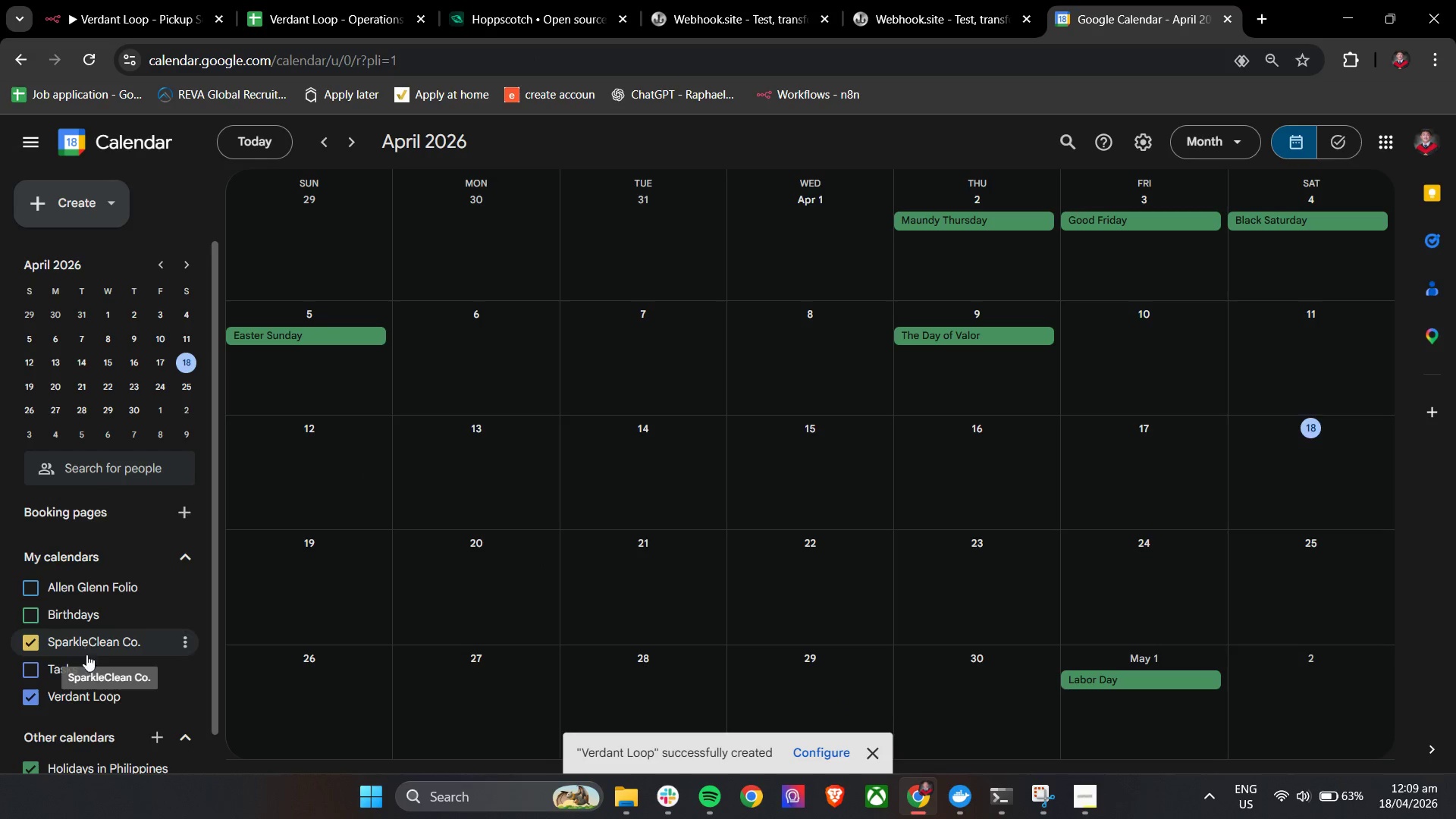 
left_click([30, 645])
 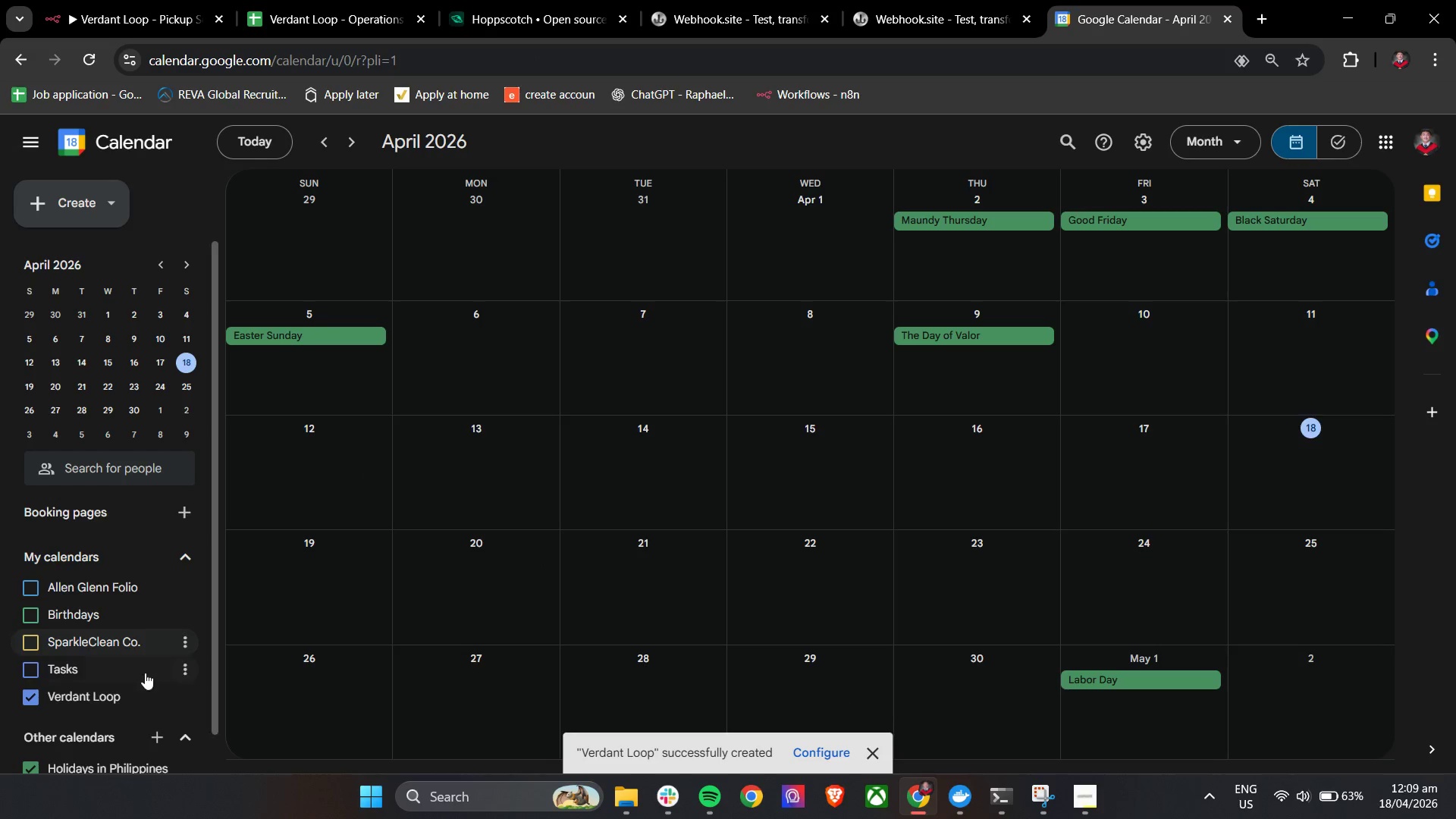 
left_click([66, 699])
 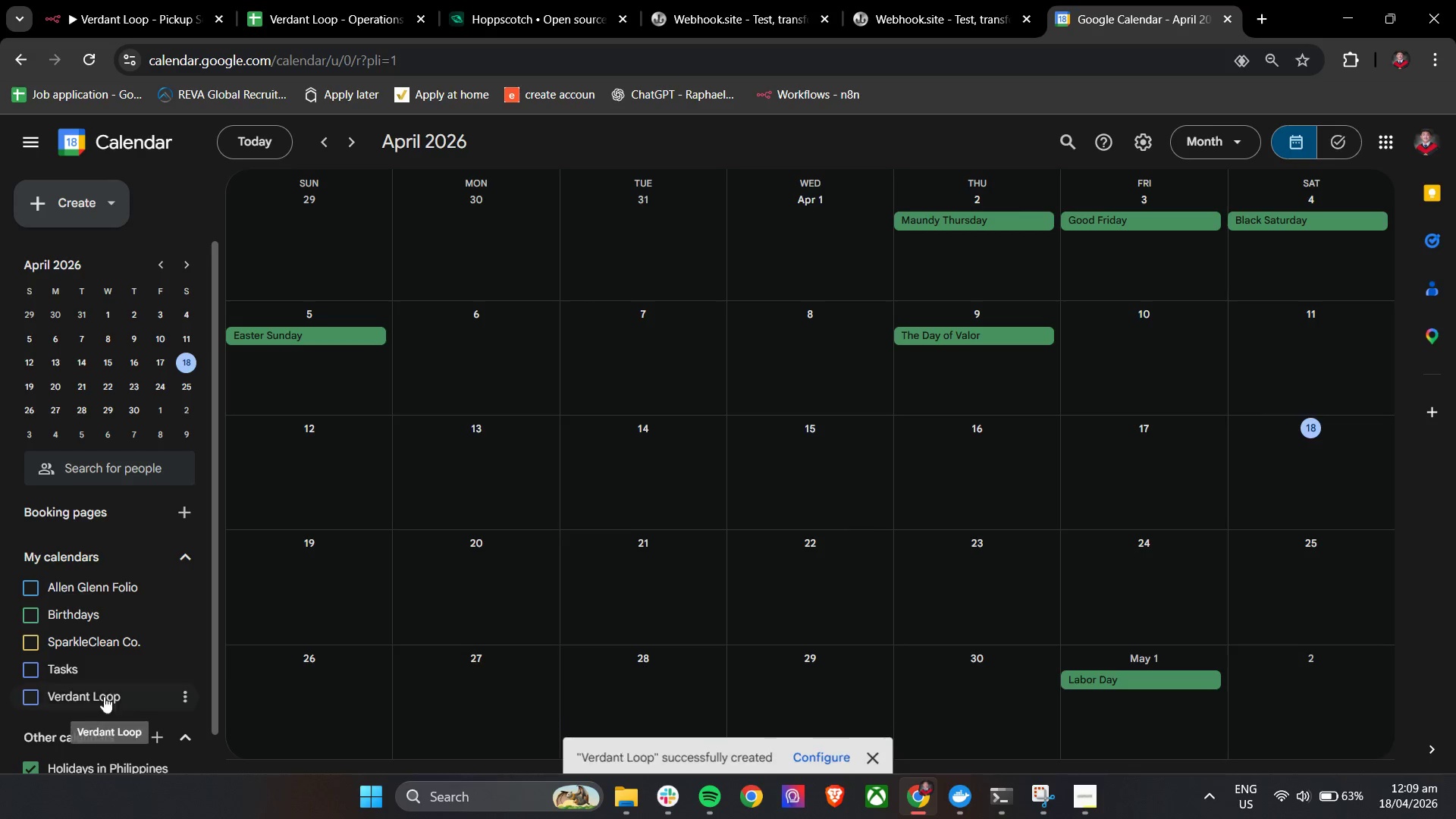 
left_click([55, 698])
 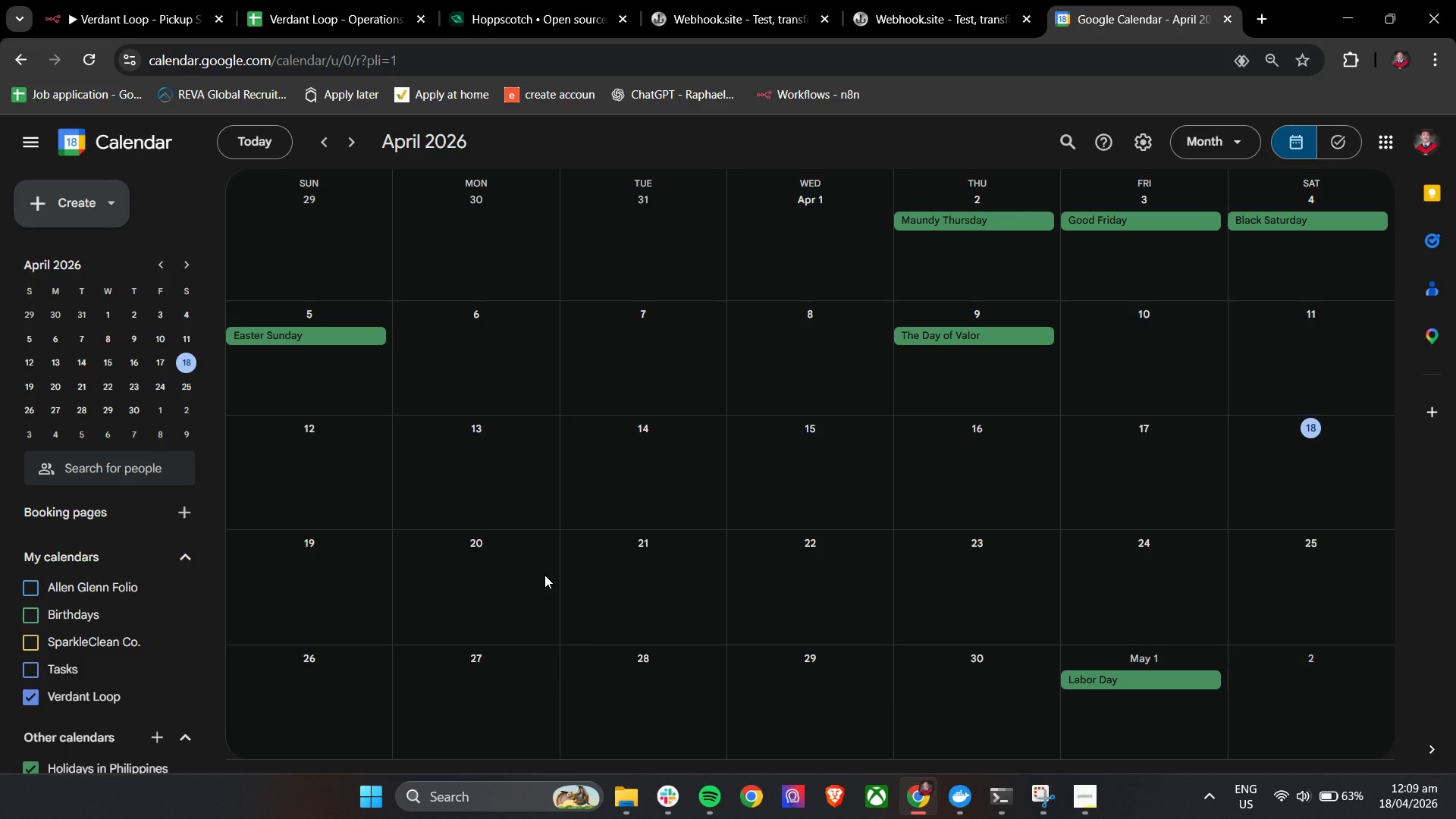 
wait(8.53)
 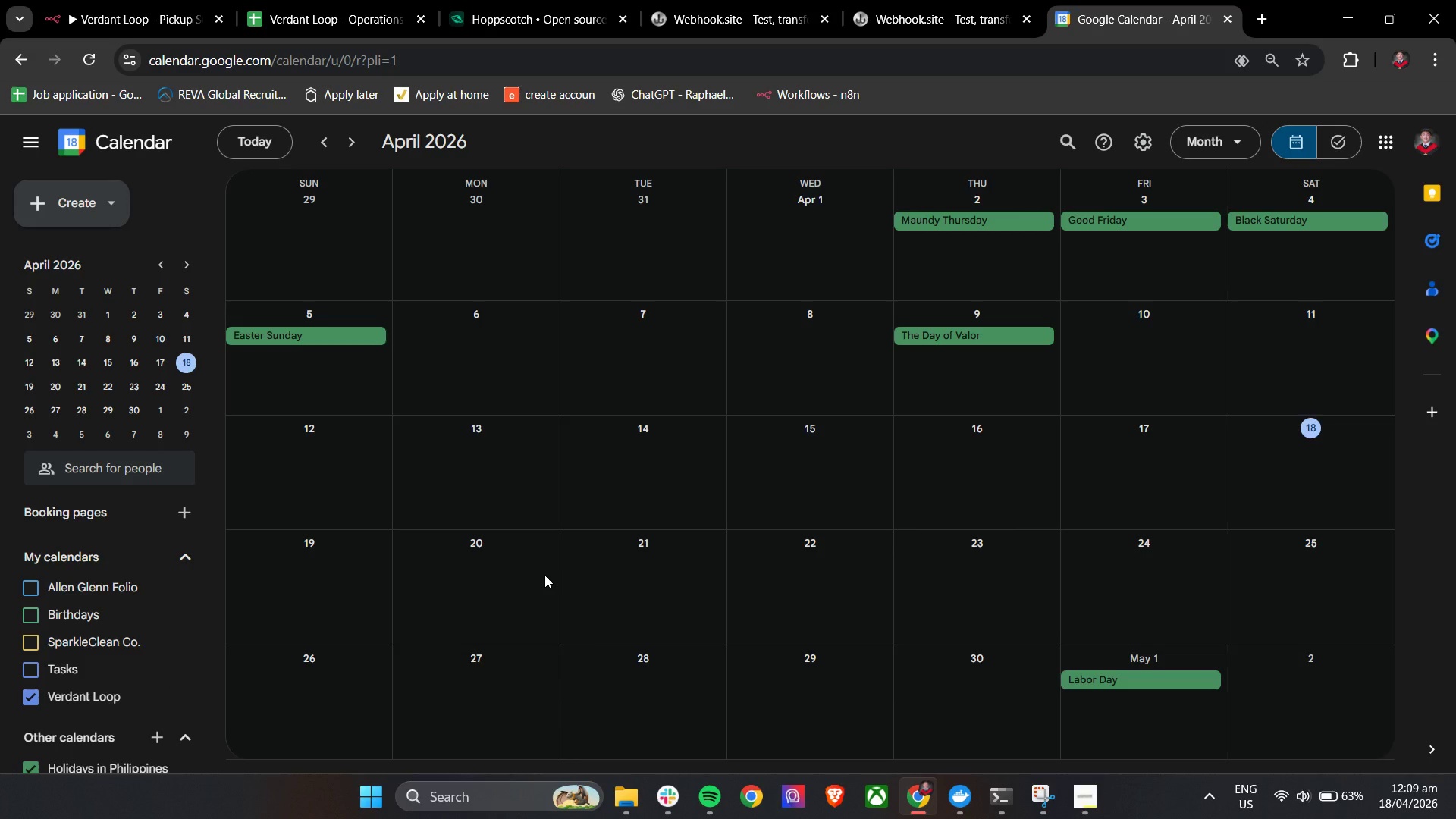 
left_click([138, 0])
 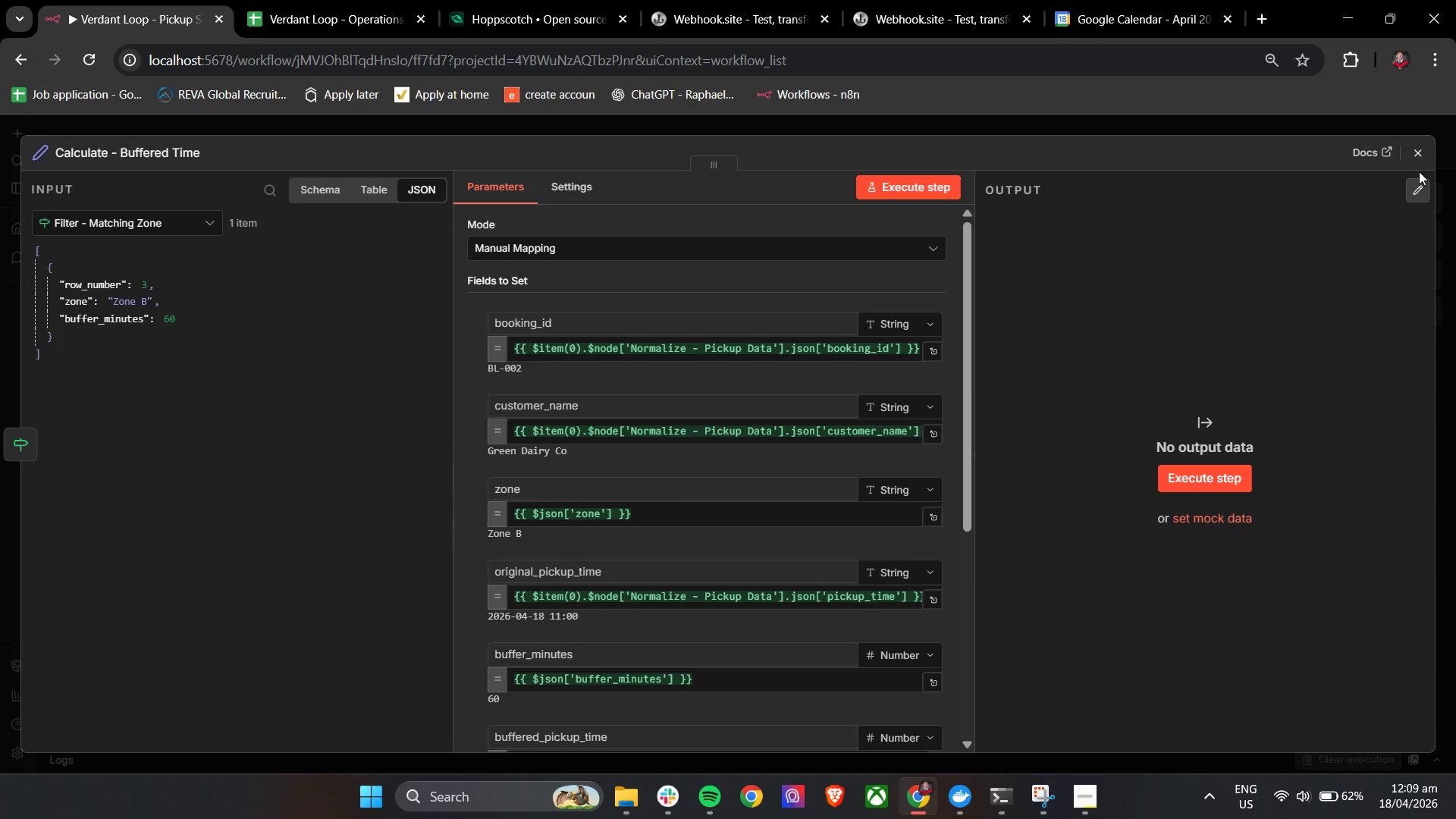 
left_click([1422, 157])
 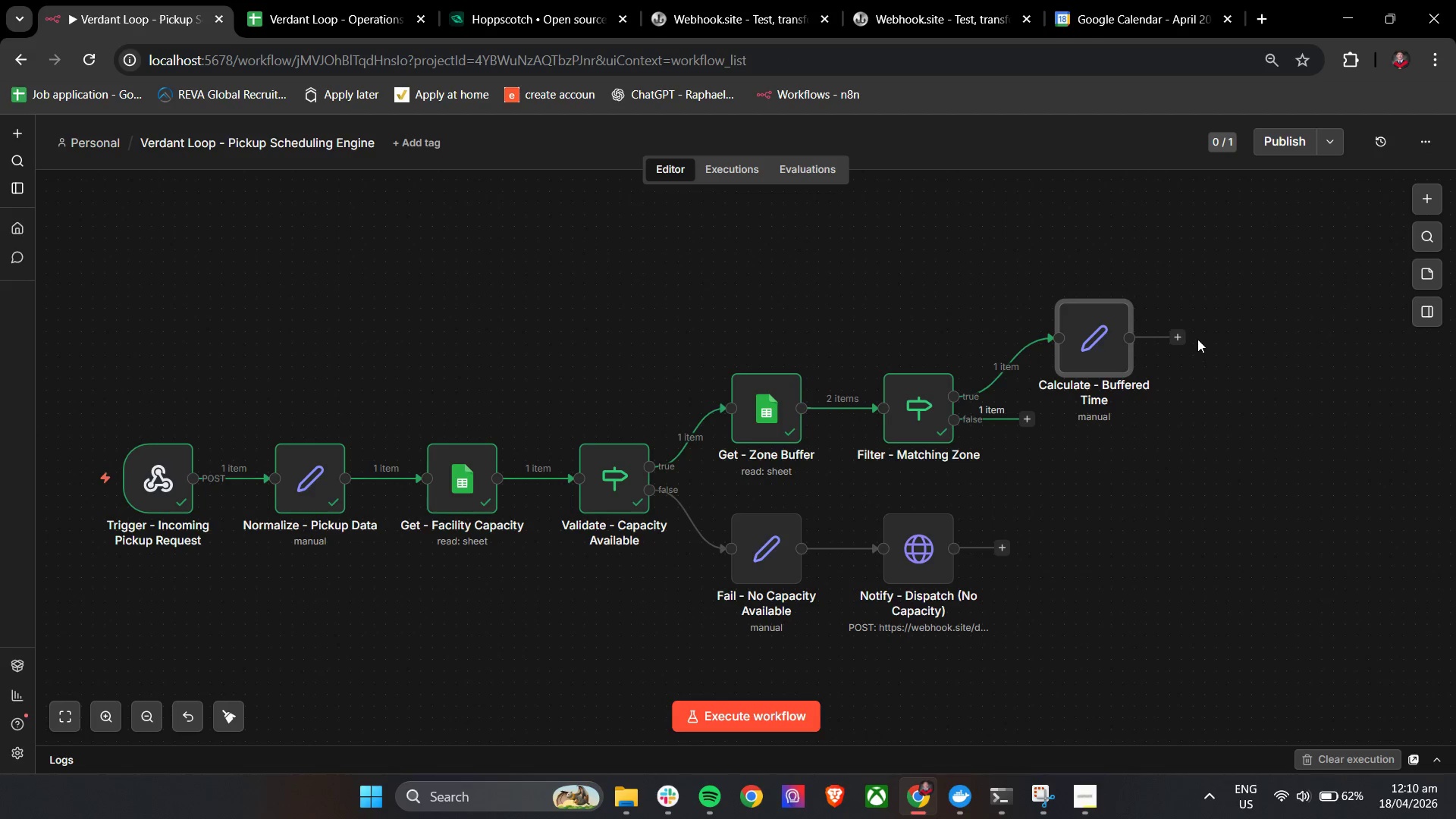 
left_click([1177, 334])
 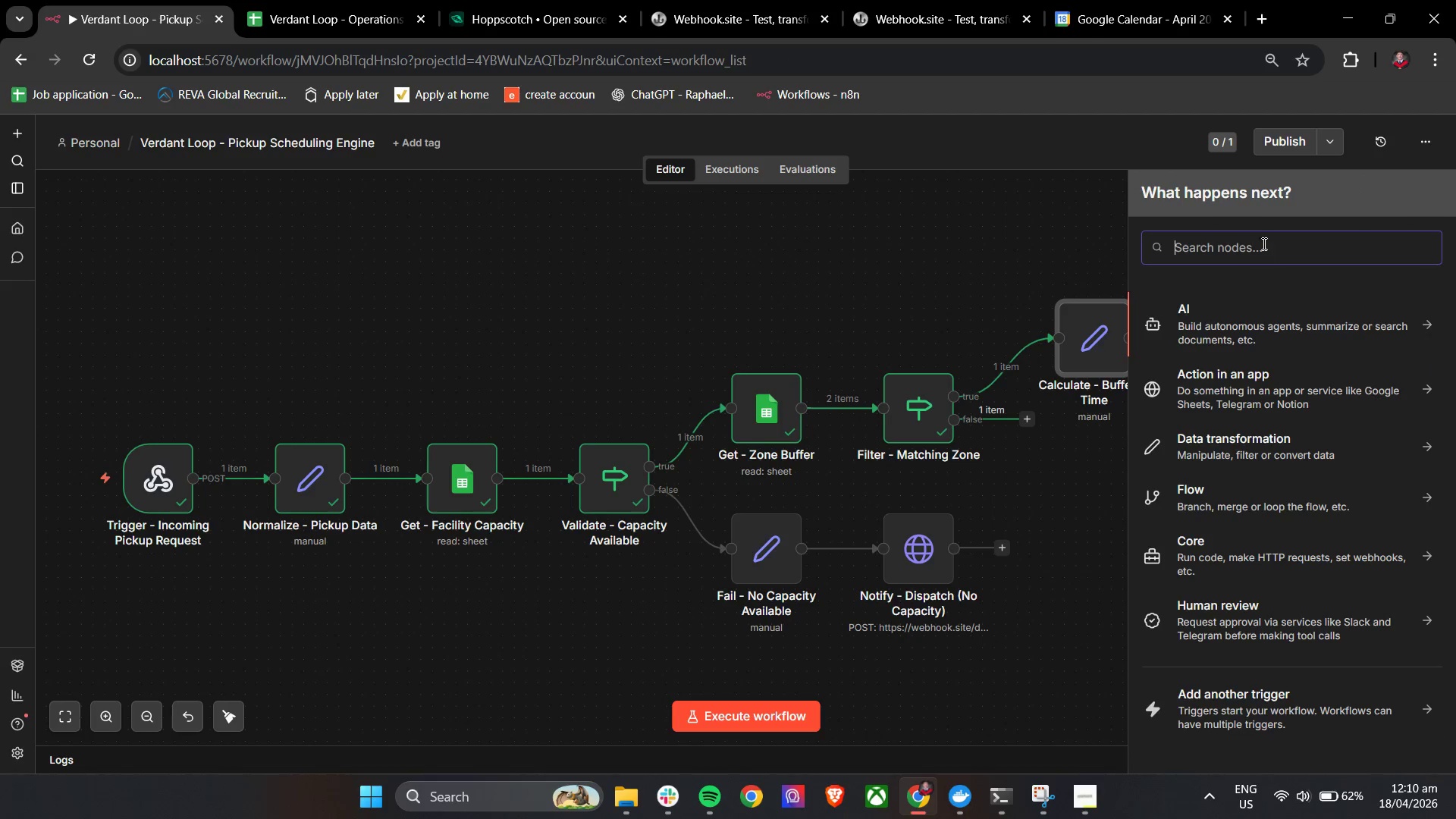 
left_click([1260, 249])
 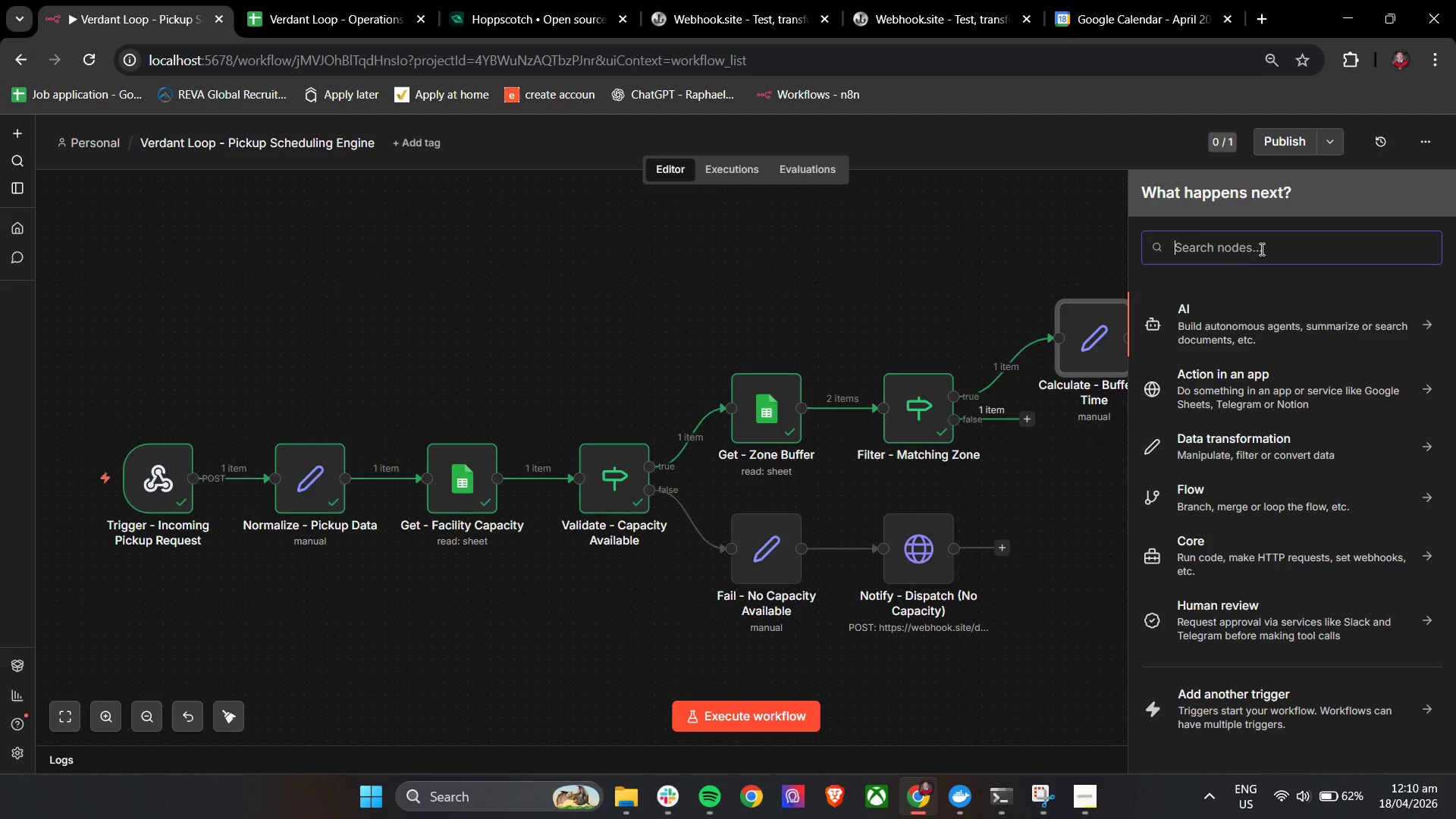 
hold_key(key=ShiftLeft, duration=0.53)
 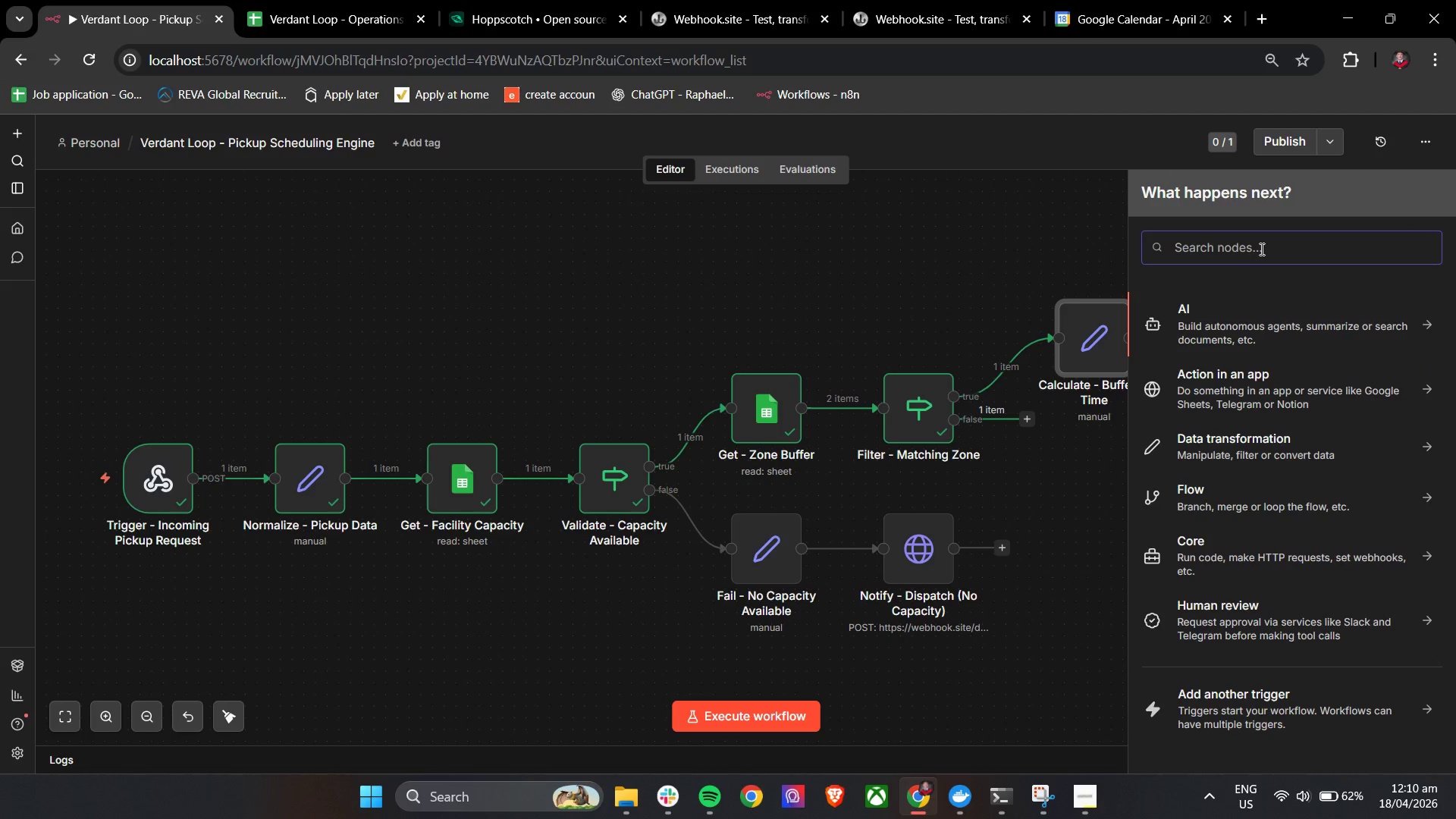 
type(google)
 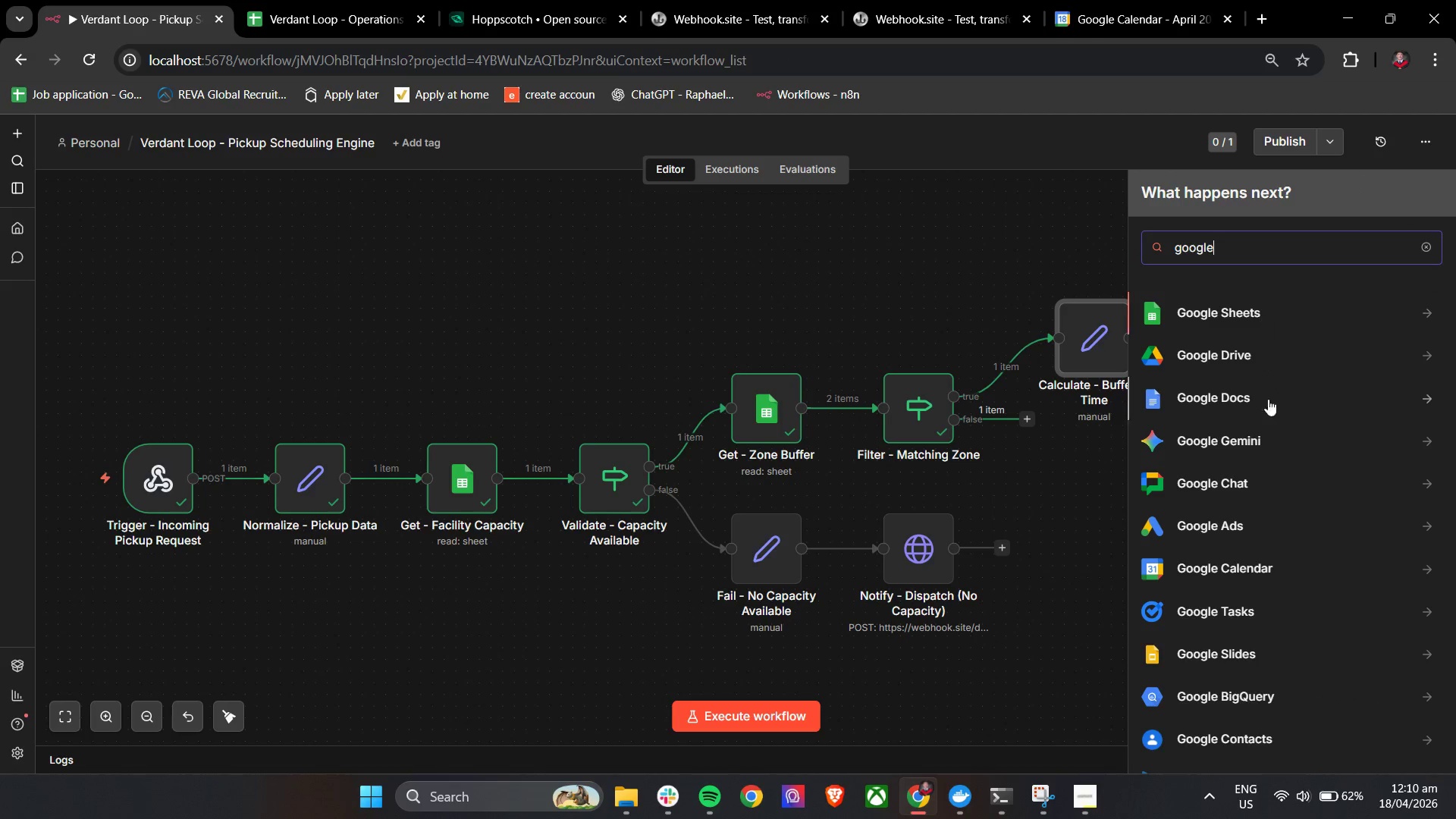 
left_click([1252, 579])
 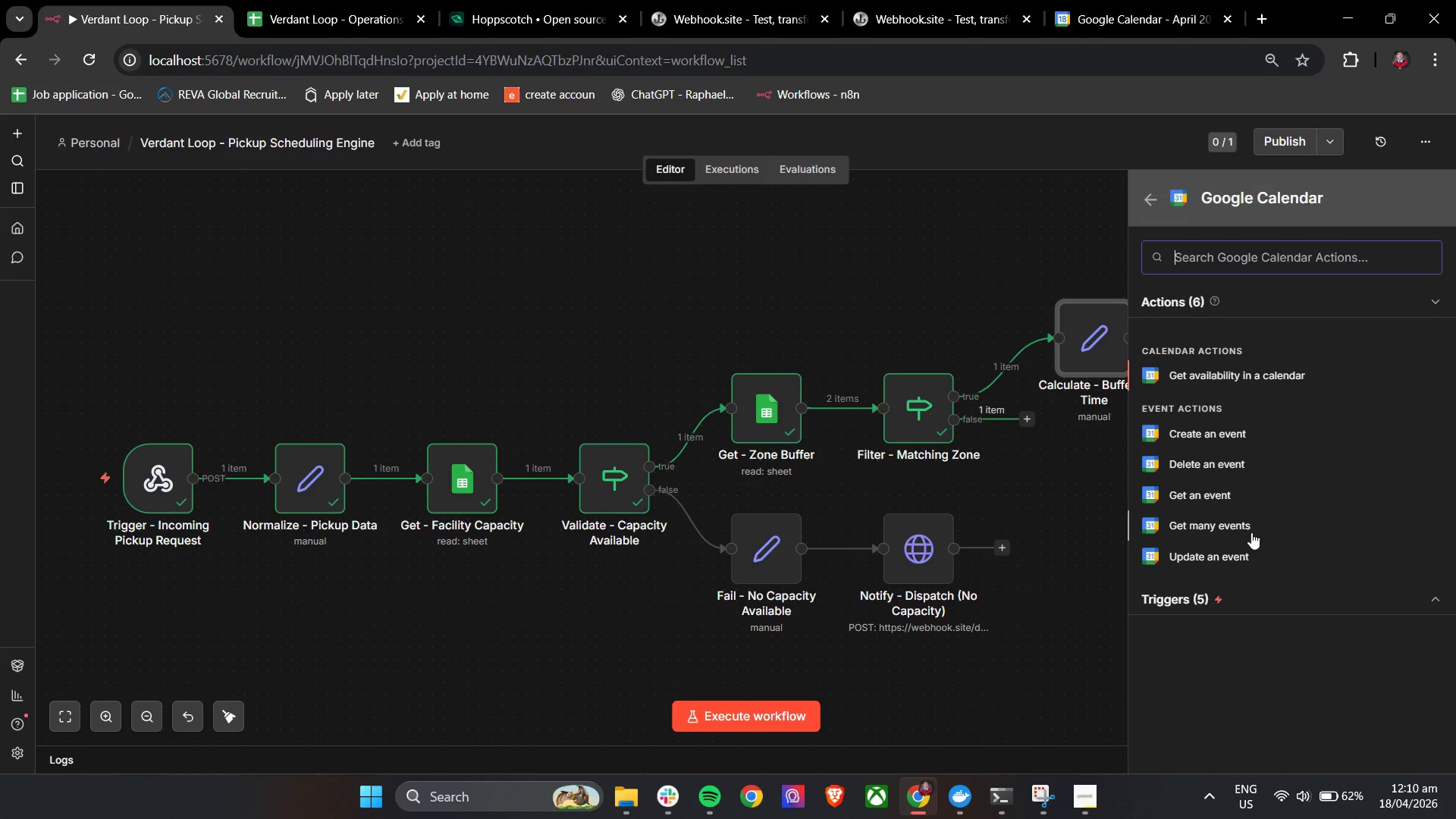 
wait(6.34)
 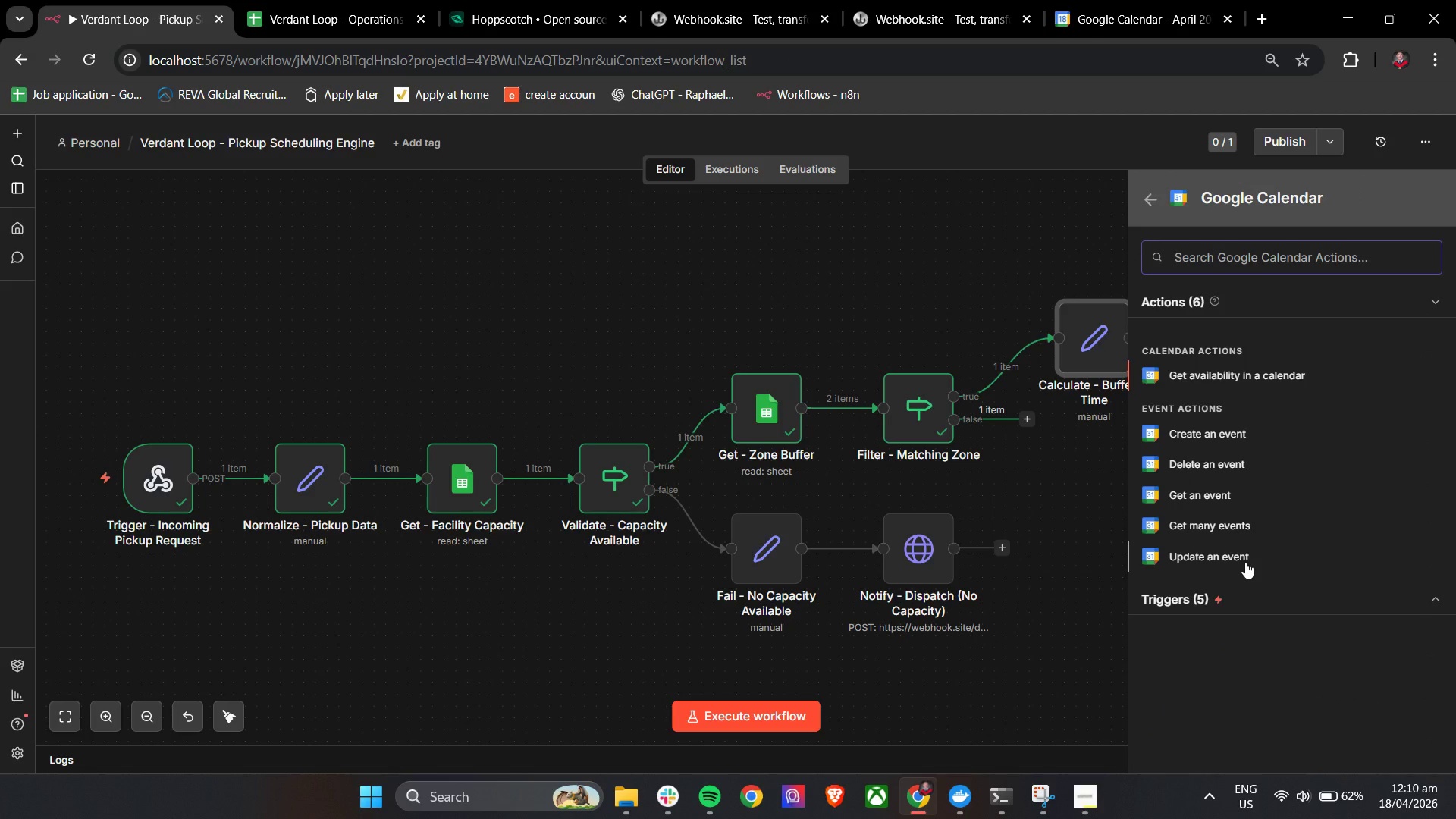 
key(C)
 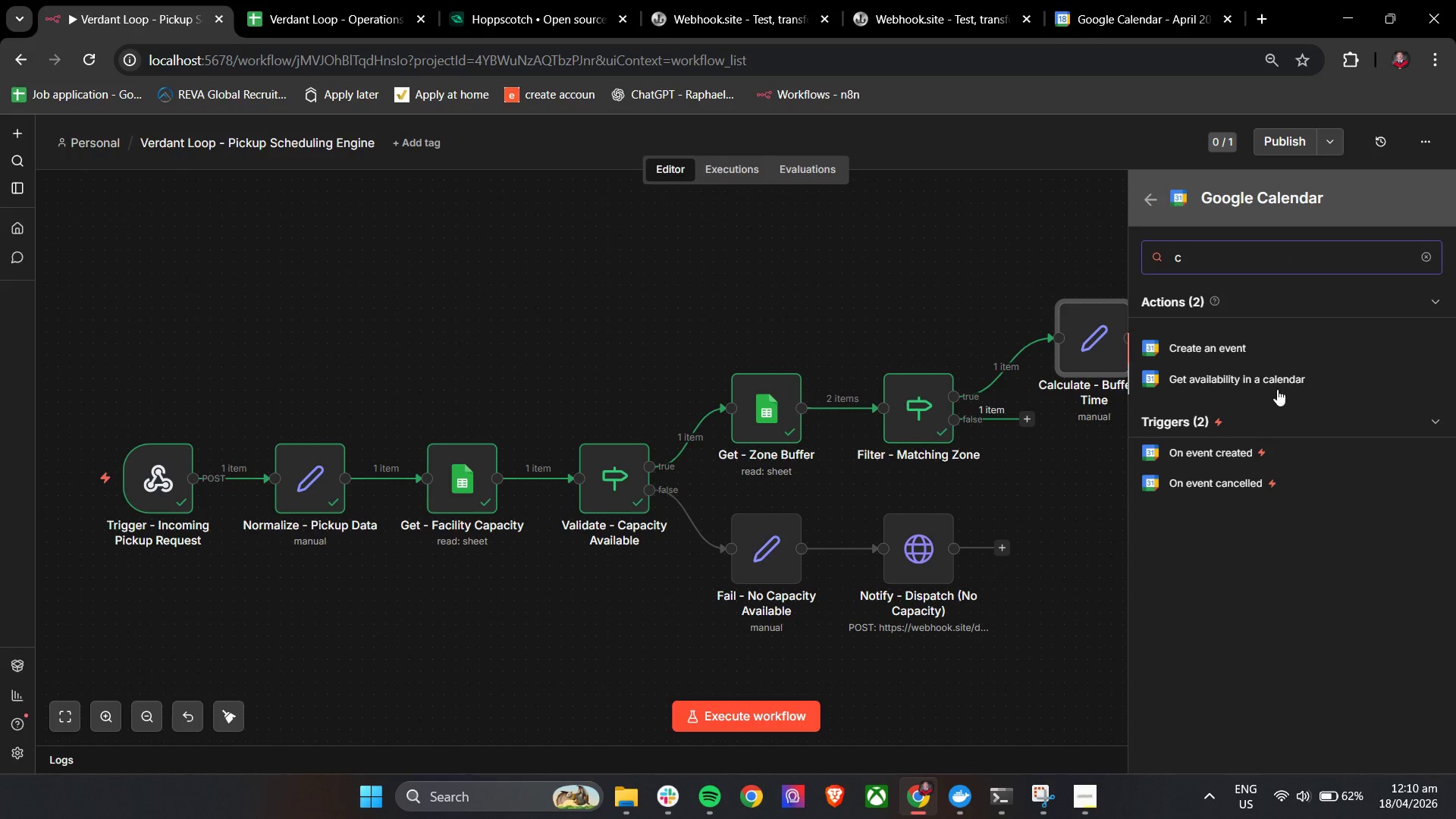 
left_click([1254, 350])
 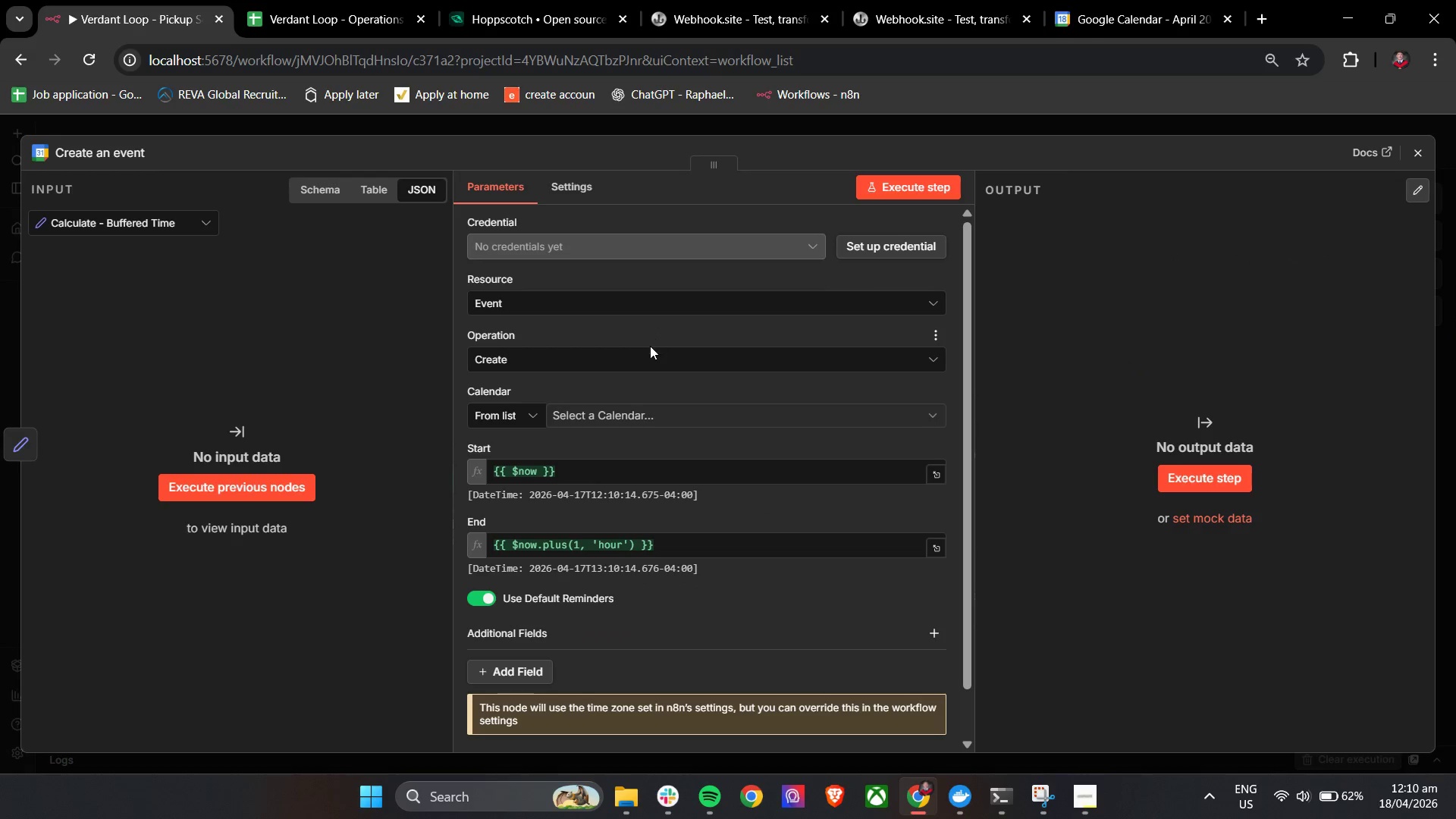 
left_click([877, 244])
 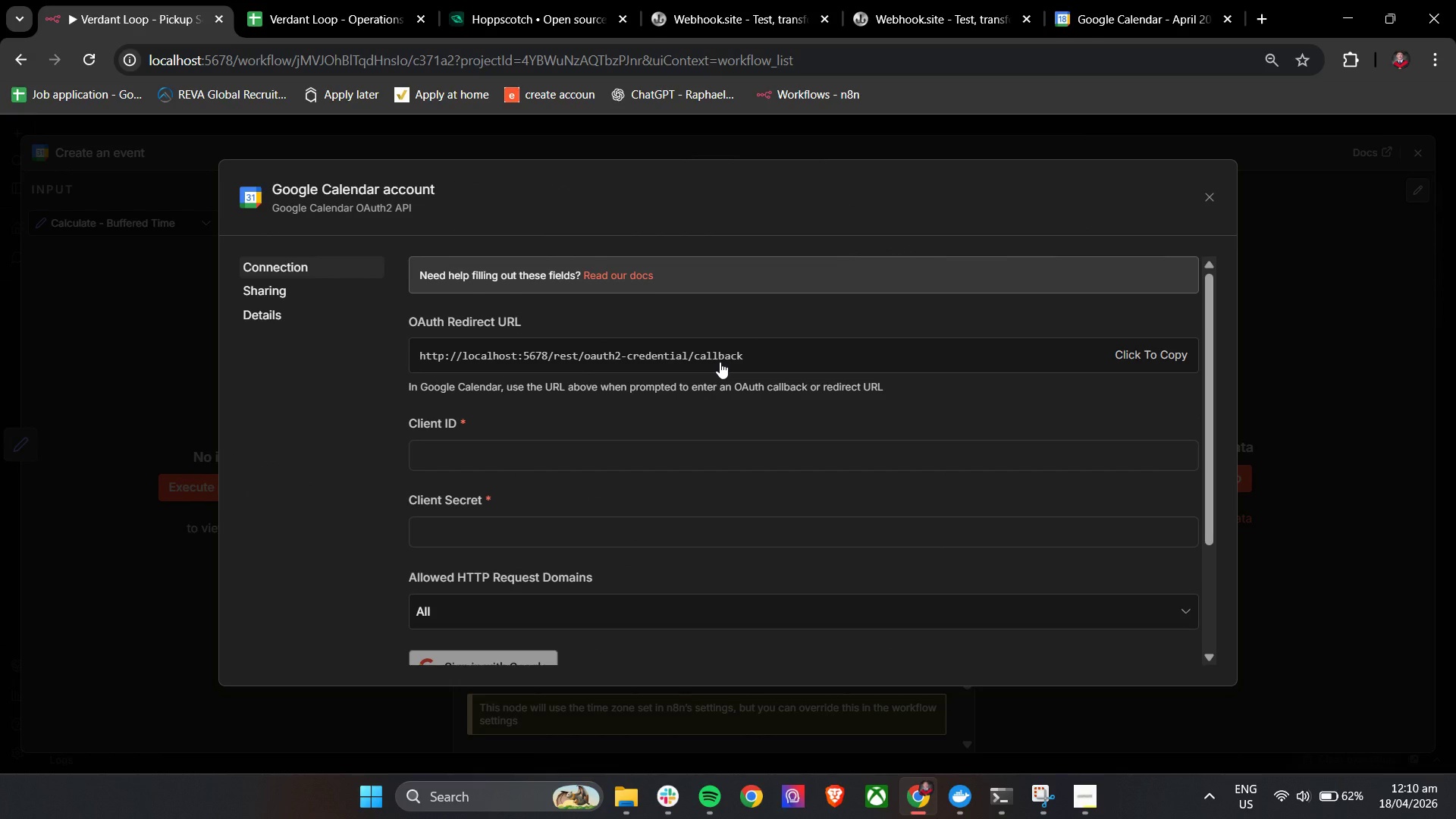 
wait(5.7)
 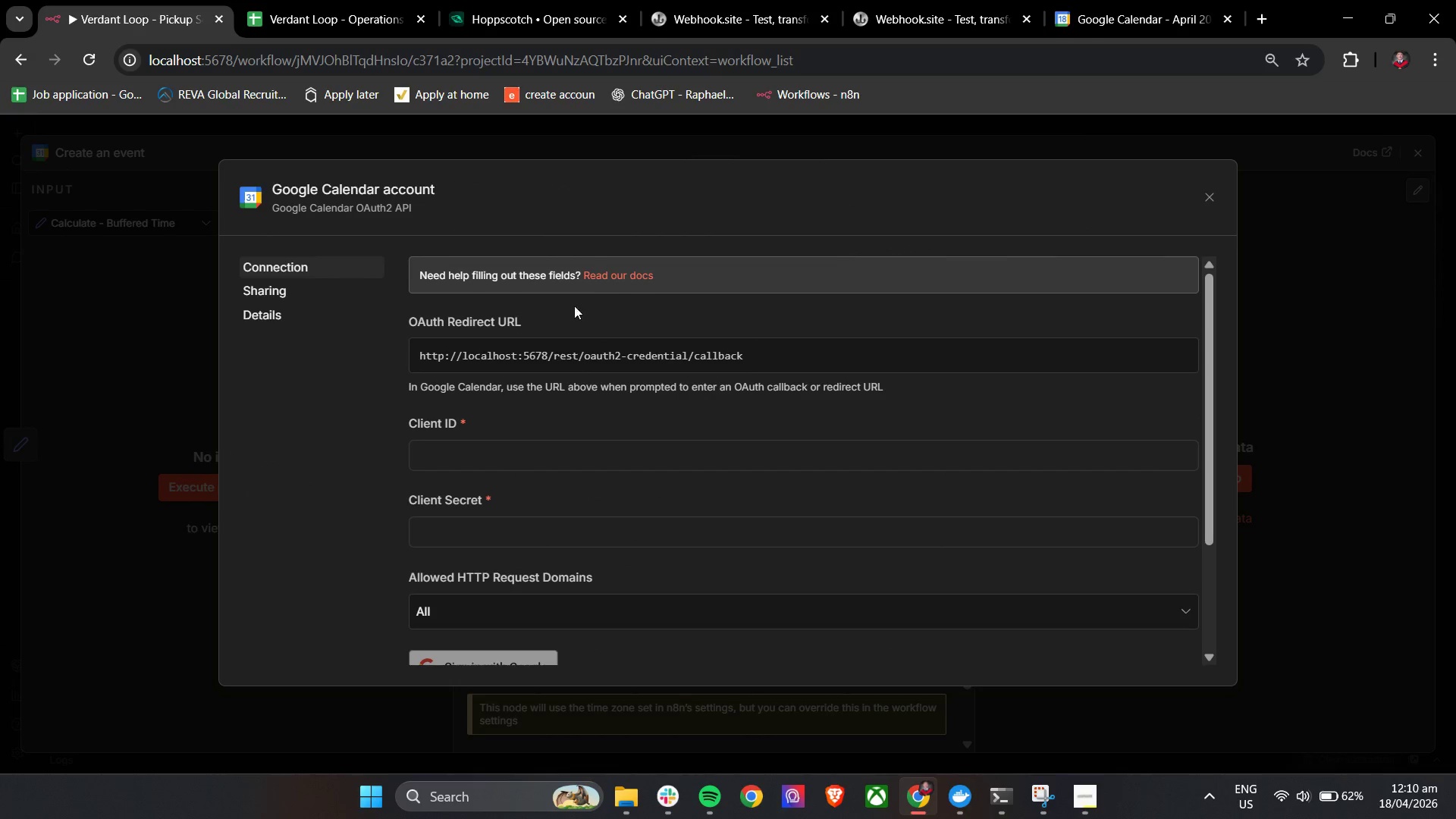 
left_click([753, 349])
 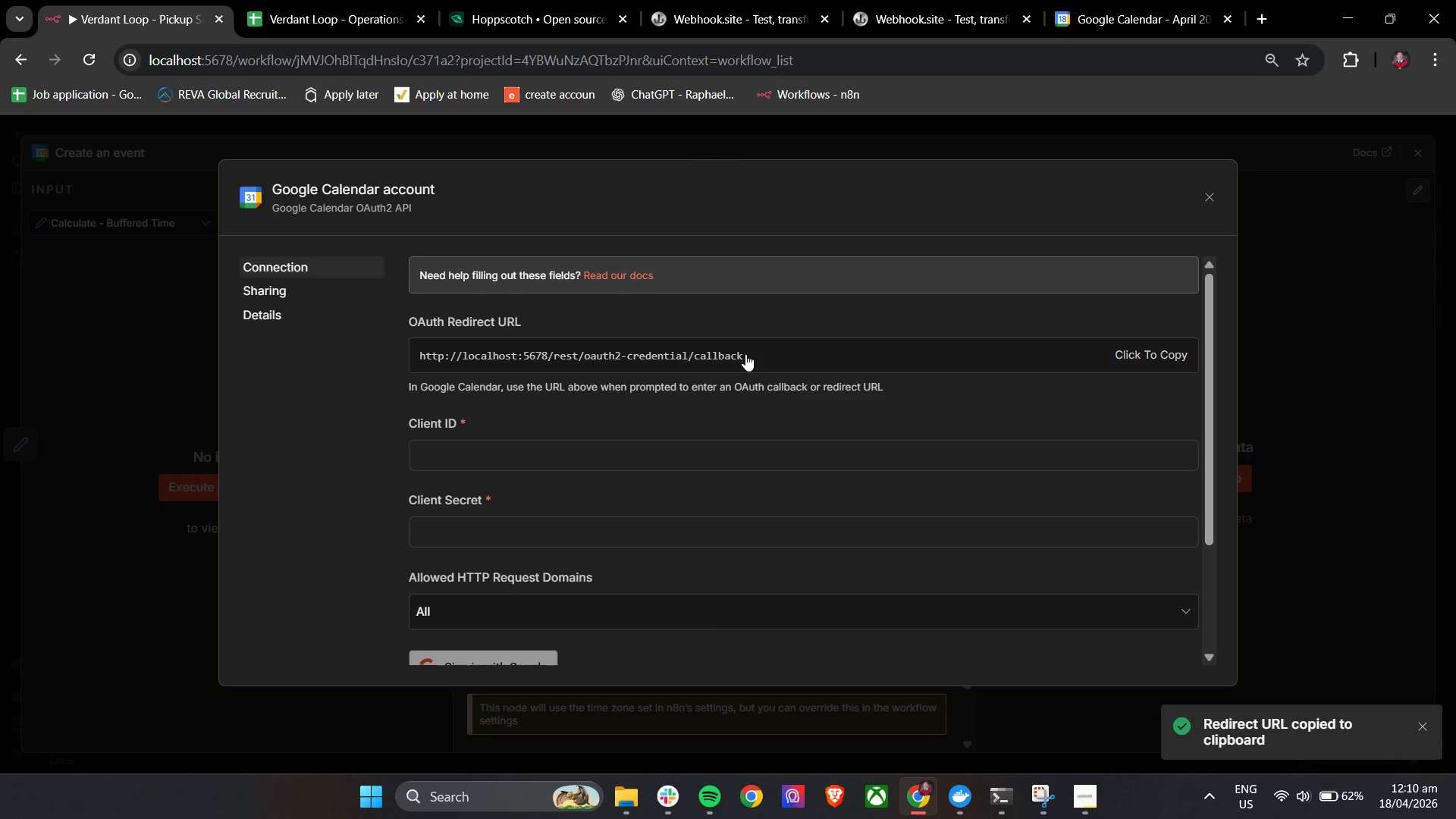 
scroll: coordinate [556, 527], scroll_direction: none, amount: 0.0
 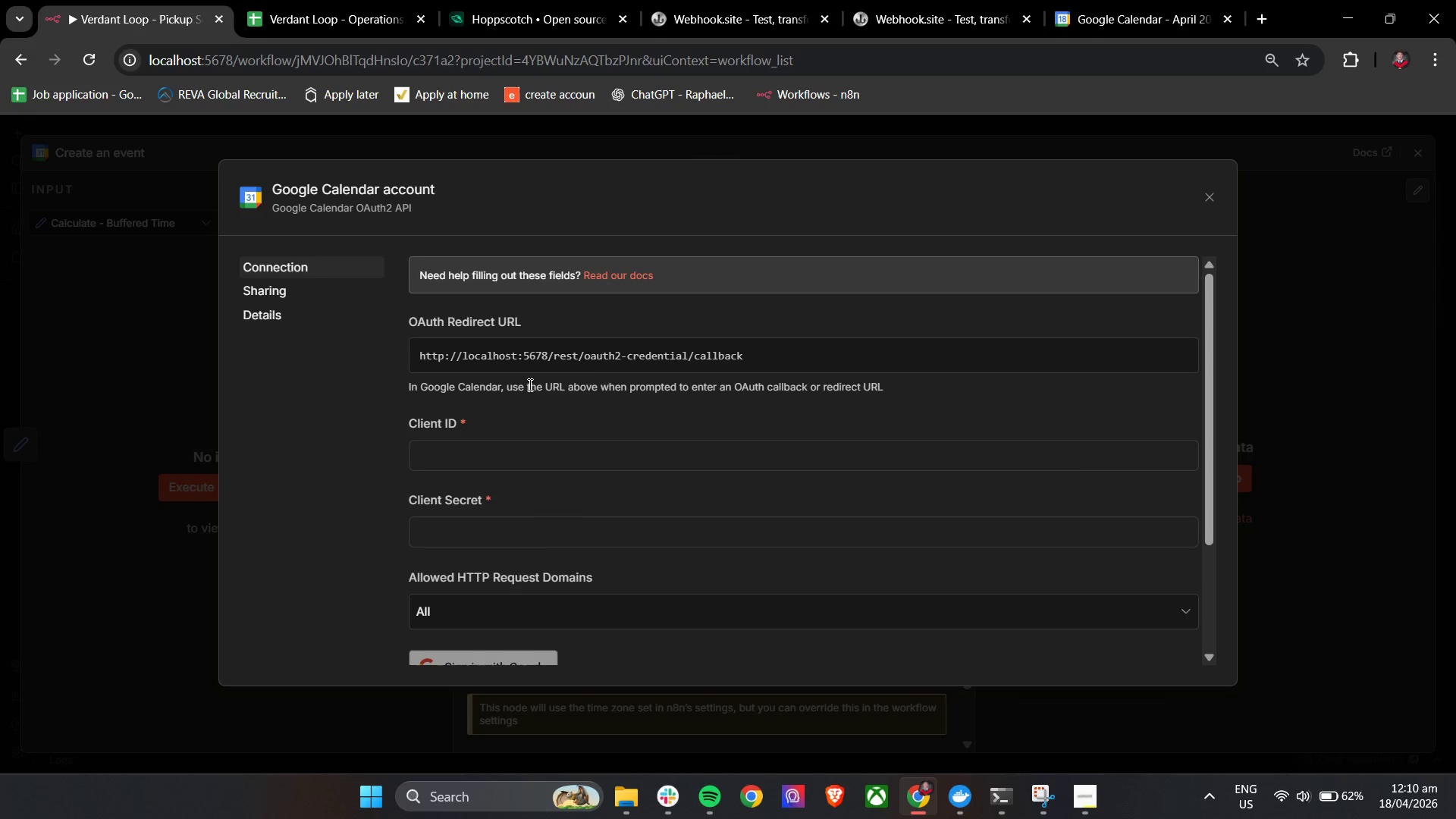 
wait(8.63)
 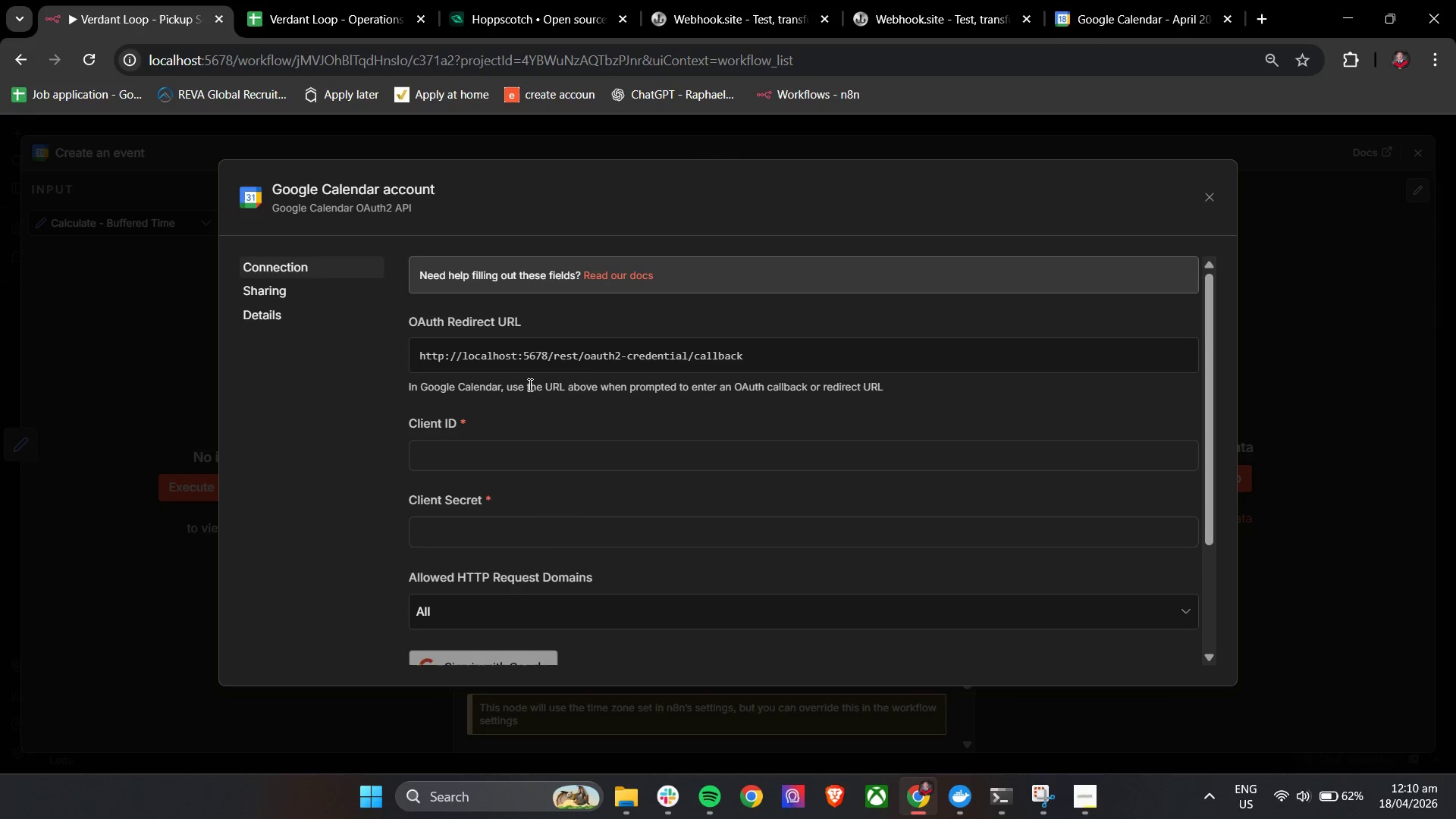 
left_click([1154, 145])
 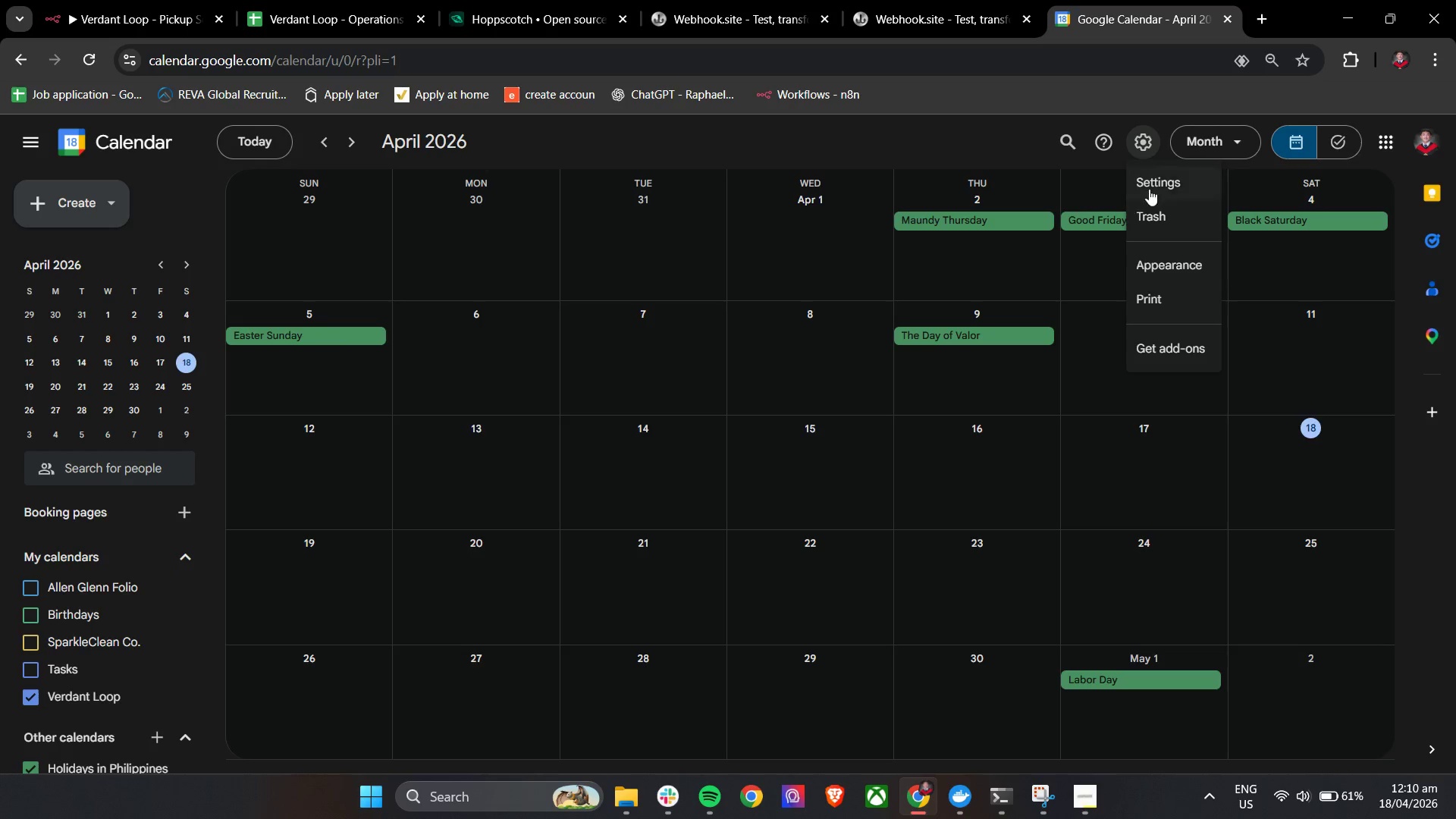 
left_click([1153, 187])
 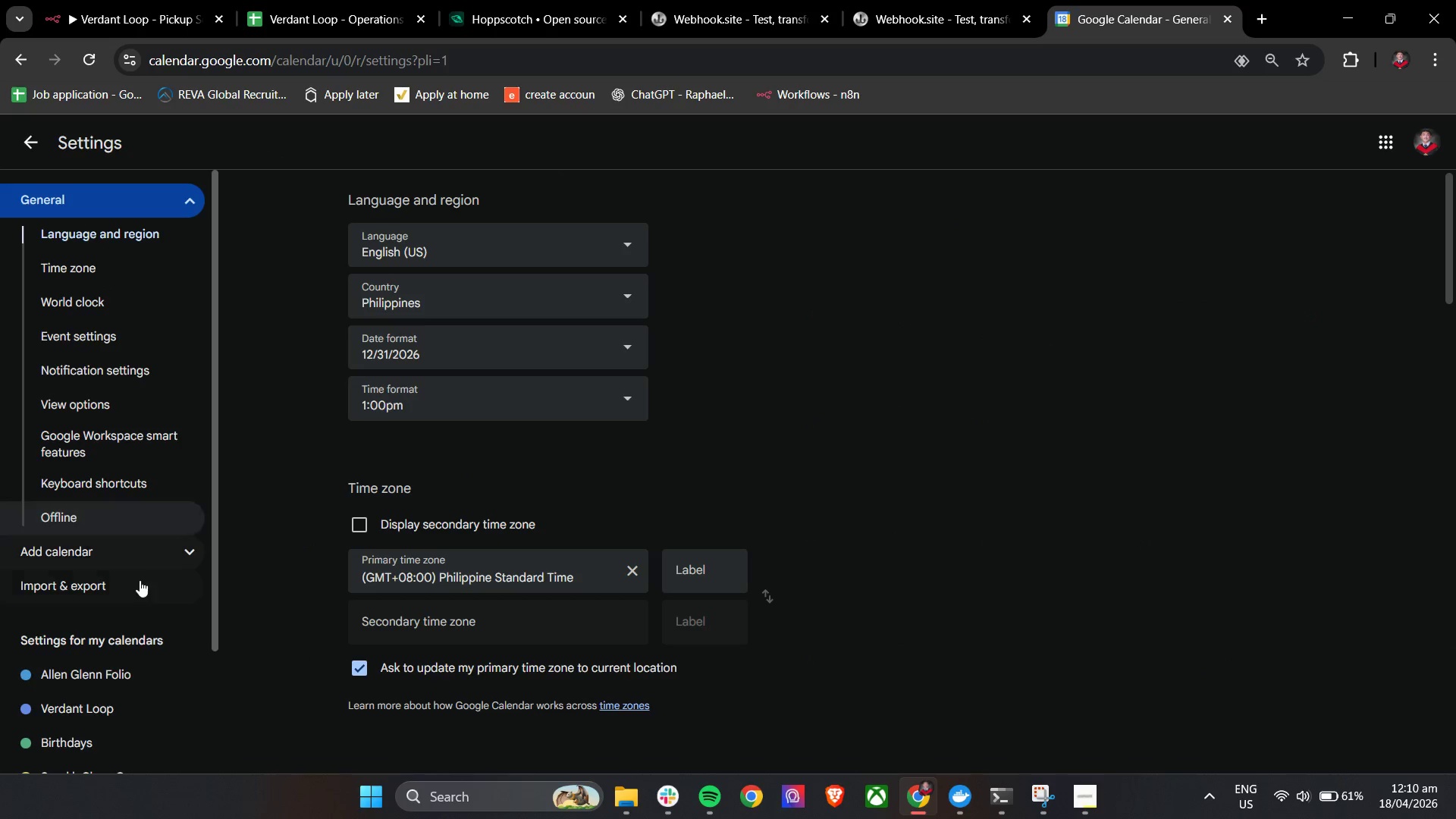 
scroll: coordinate [158, 519], scroll_direction: down, amount: 2.0
 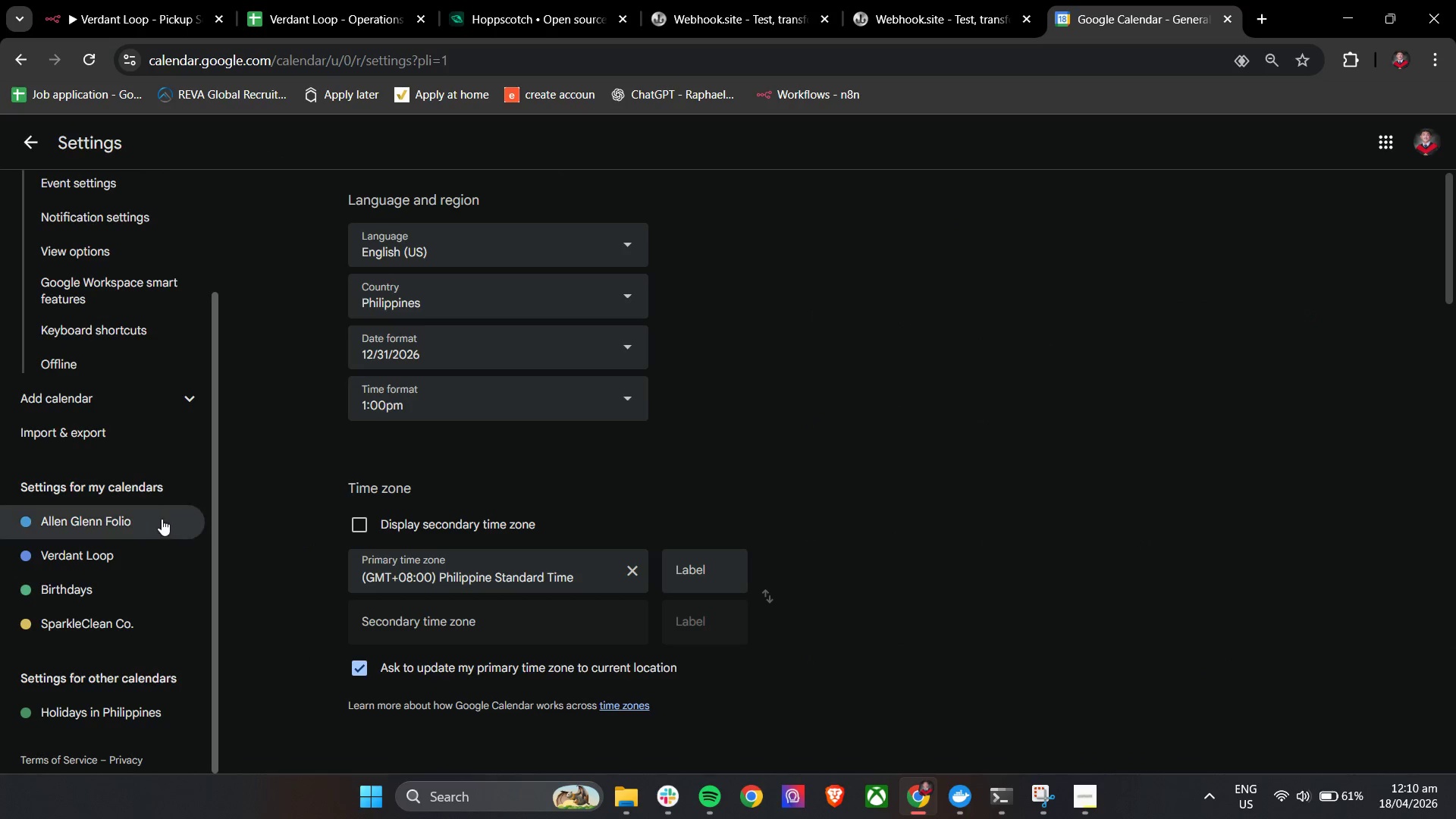 
scroll: coordinate [171, 520], scroll_direction: up, amount: 2.0
 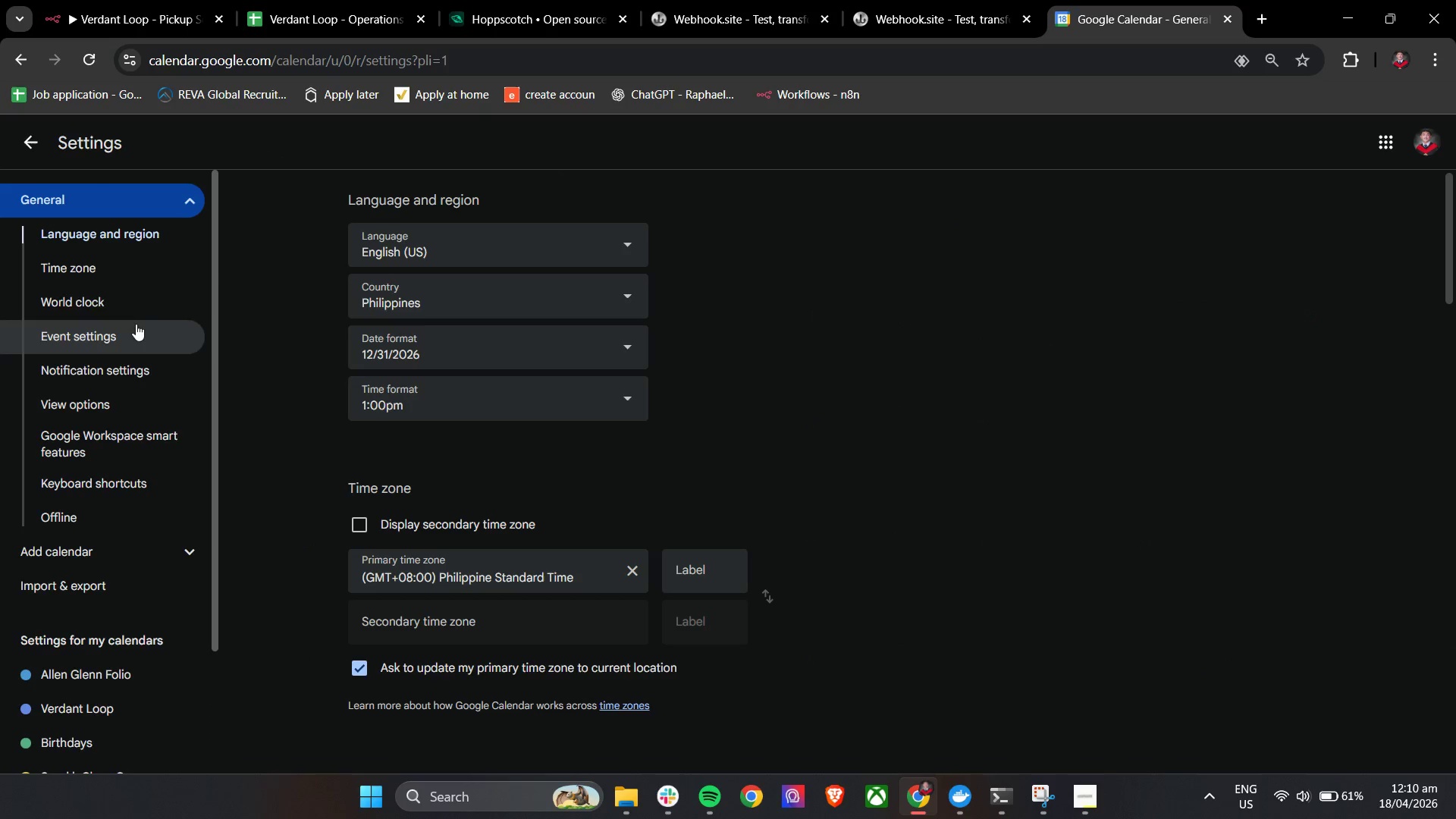 
left_click([131, 275])
 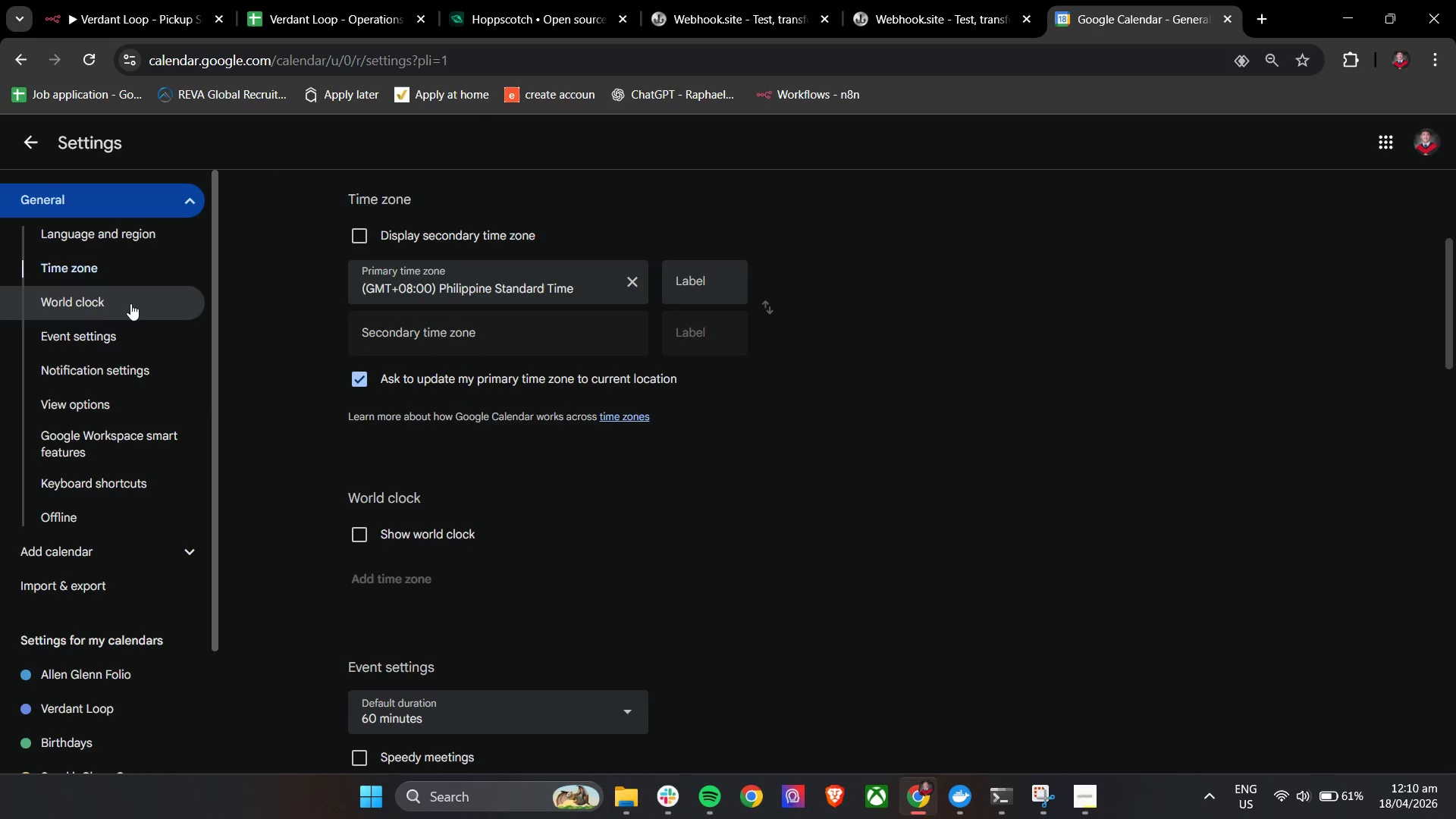 
left_click([129, 308])
 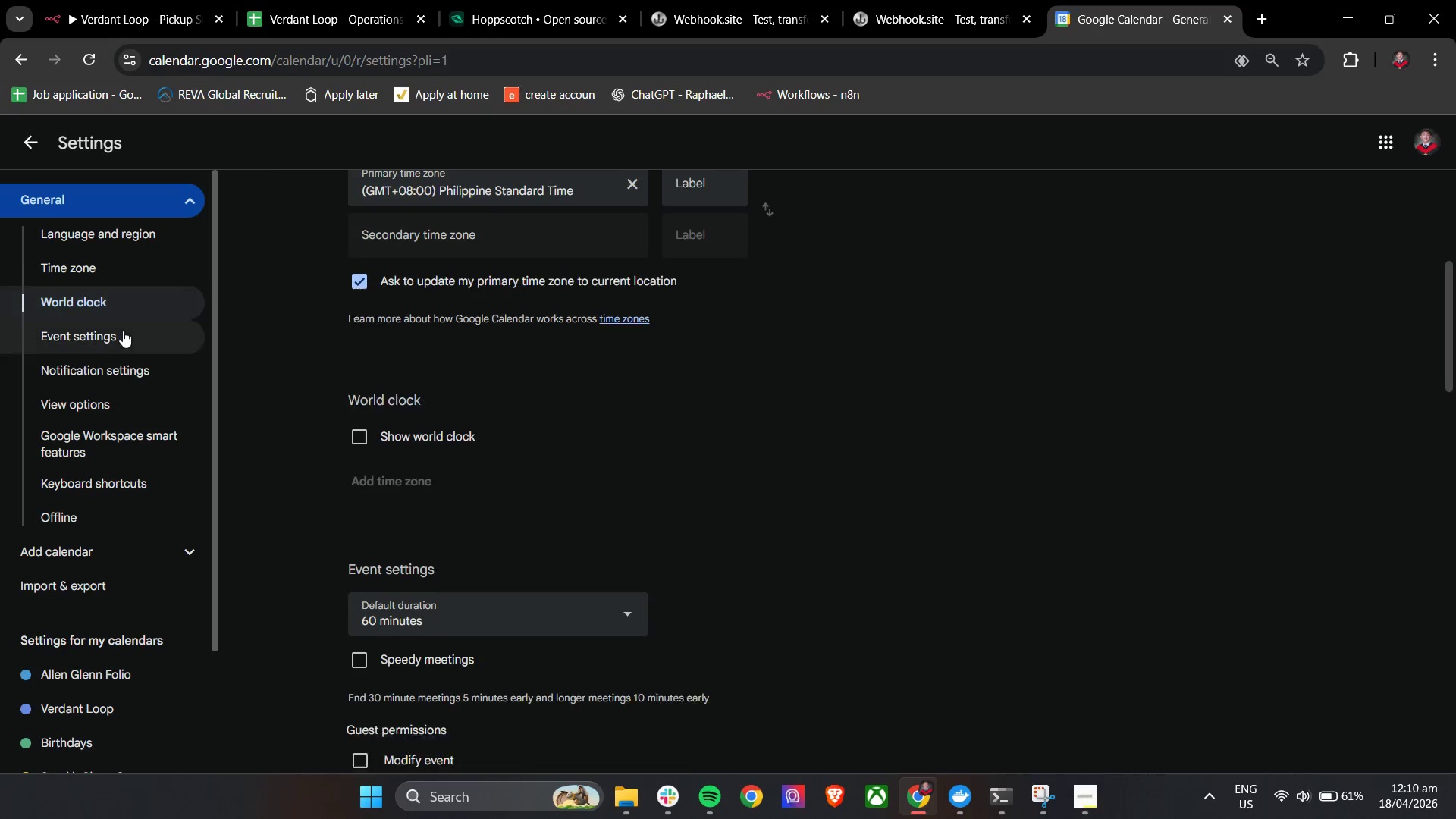 
left_click([123, 331])
 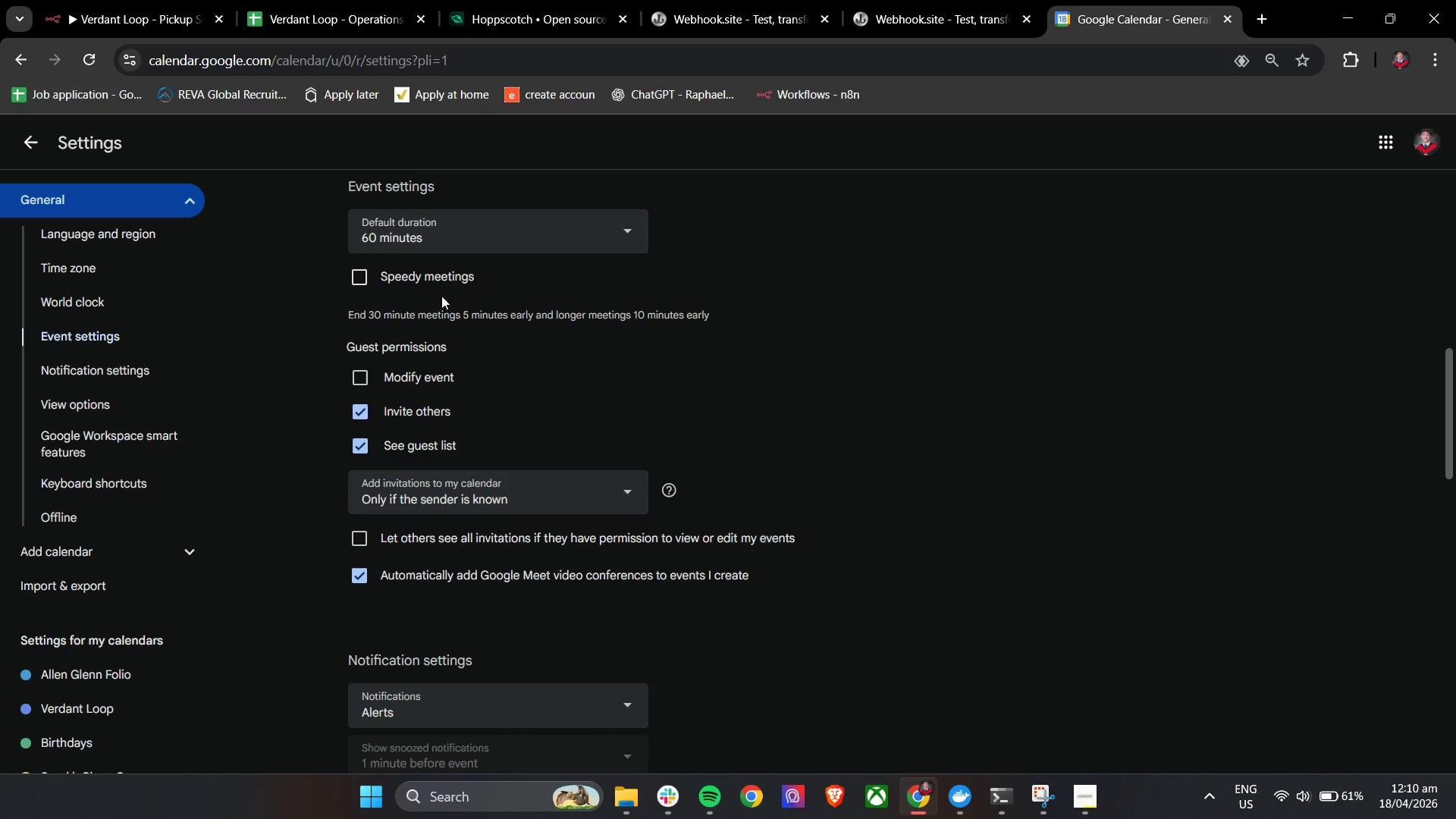 
left_click([497, 504])
 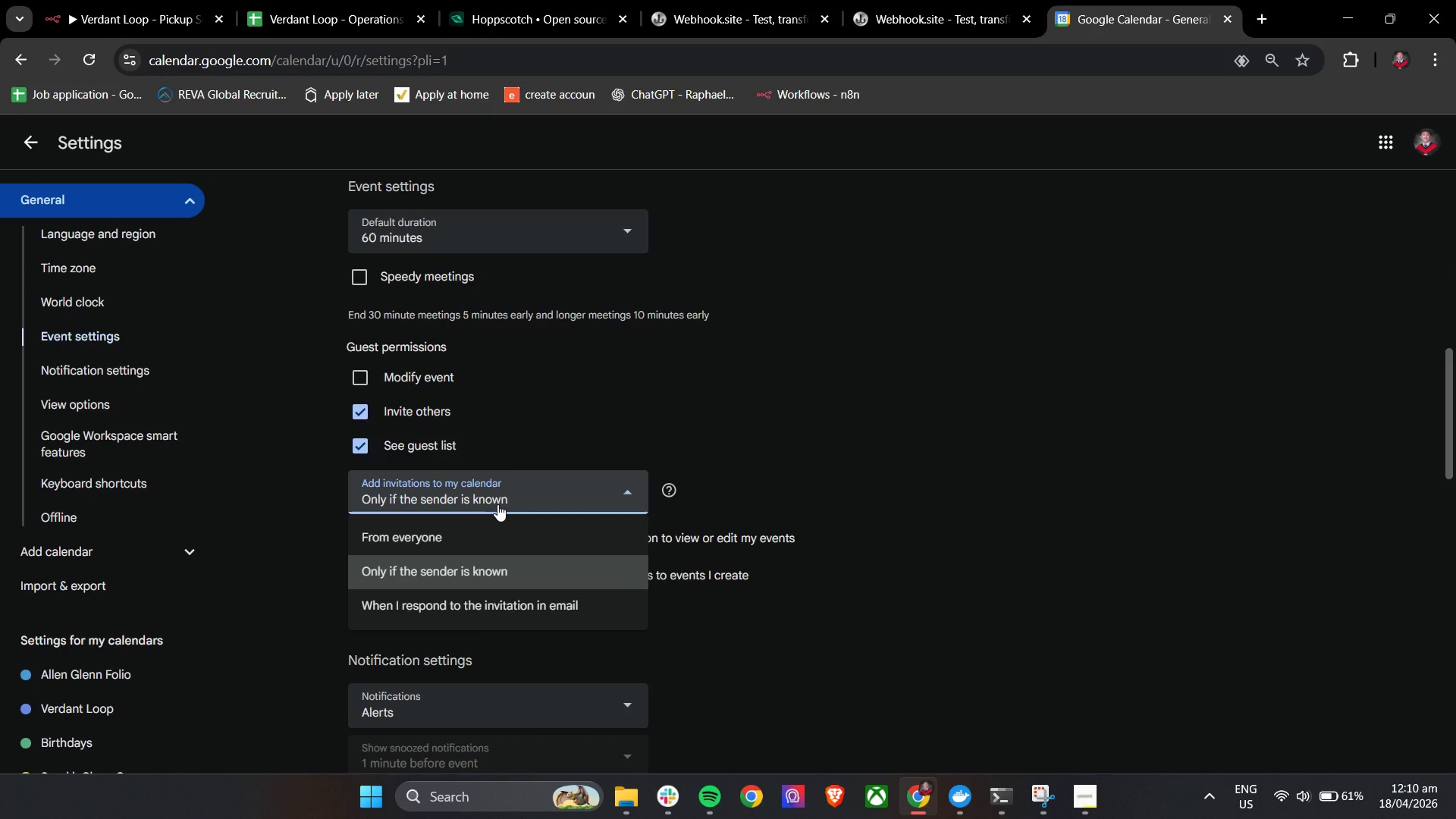 
left_click([497, 504])
 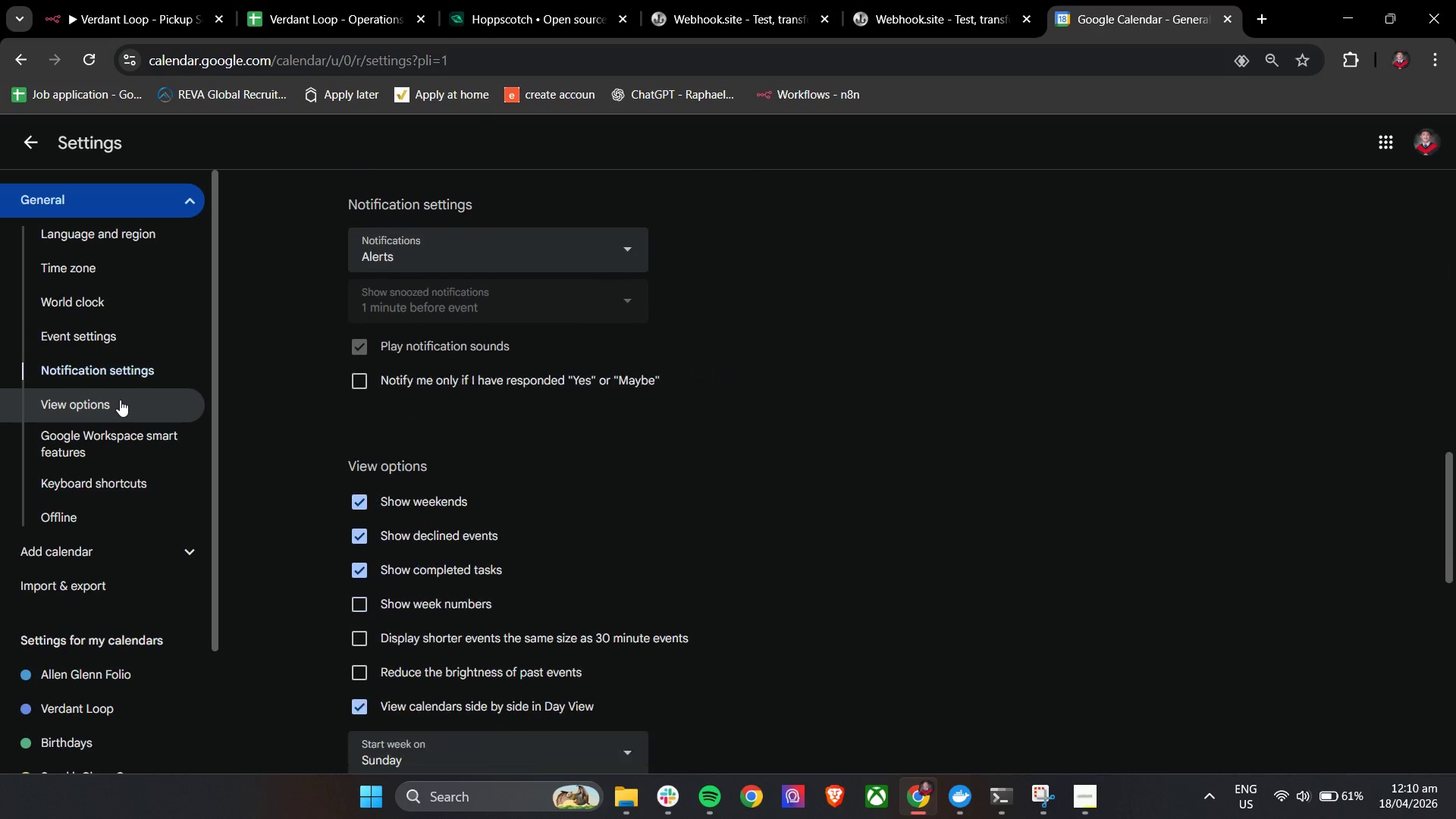 
left_click([120, 400])
 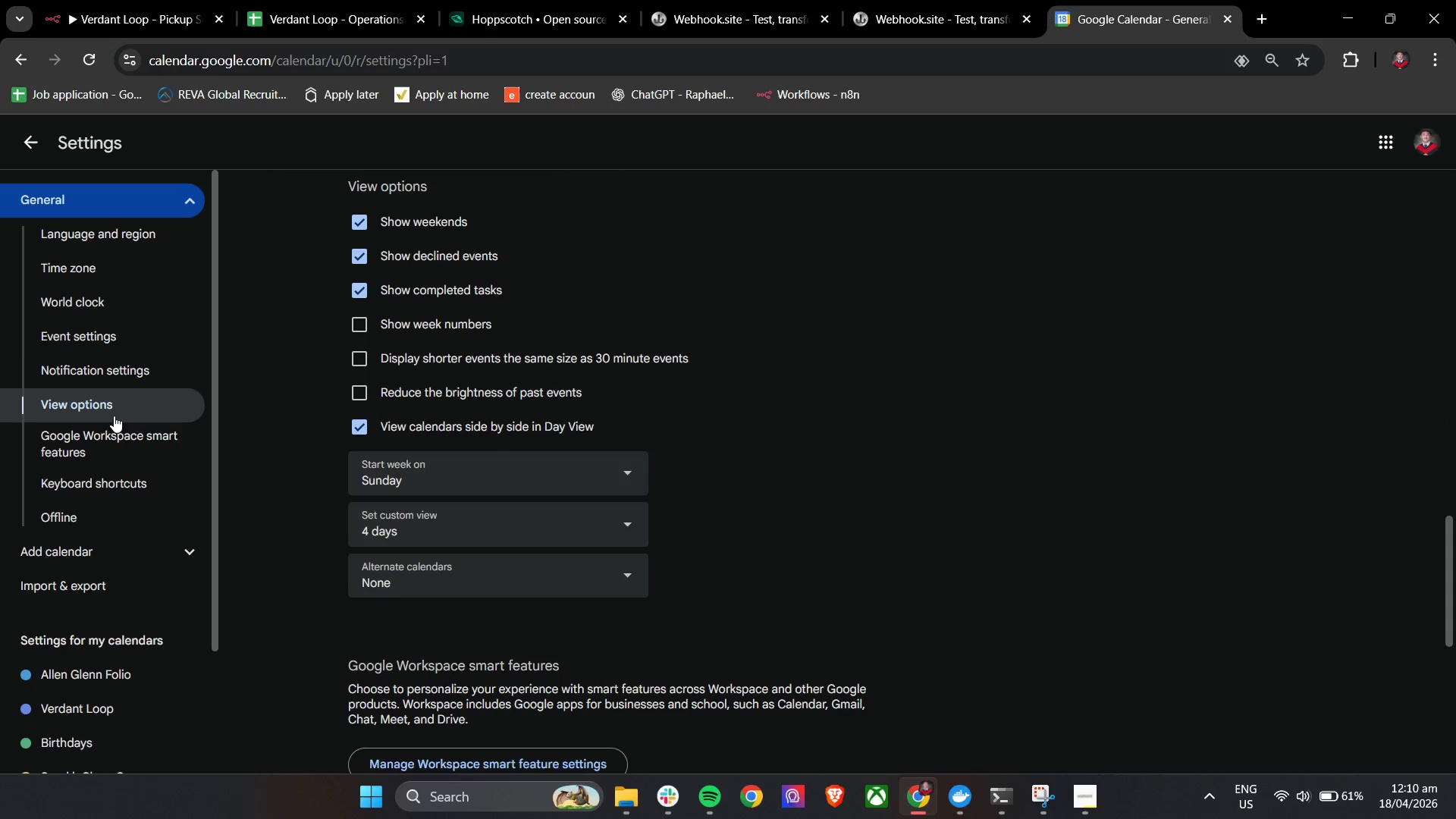 
left_click([105, 435])
 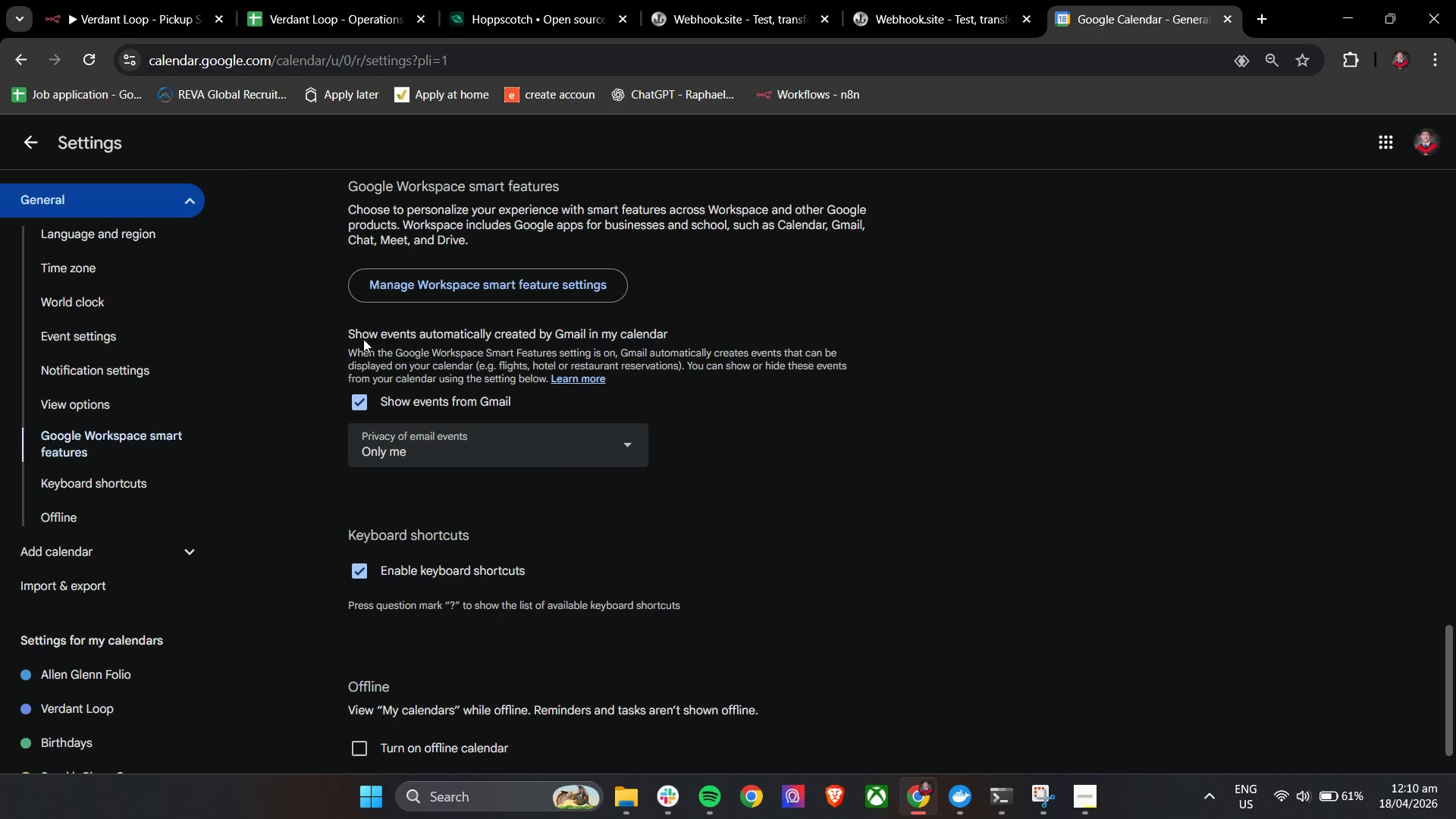 
left_click([402, 293])
 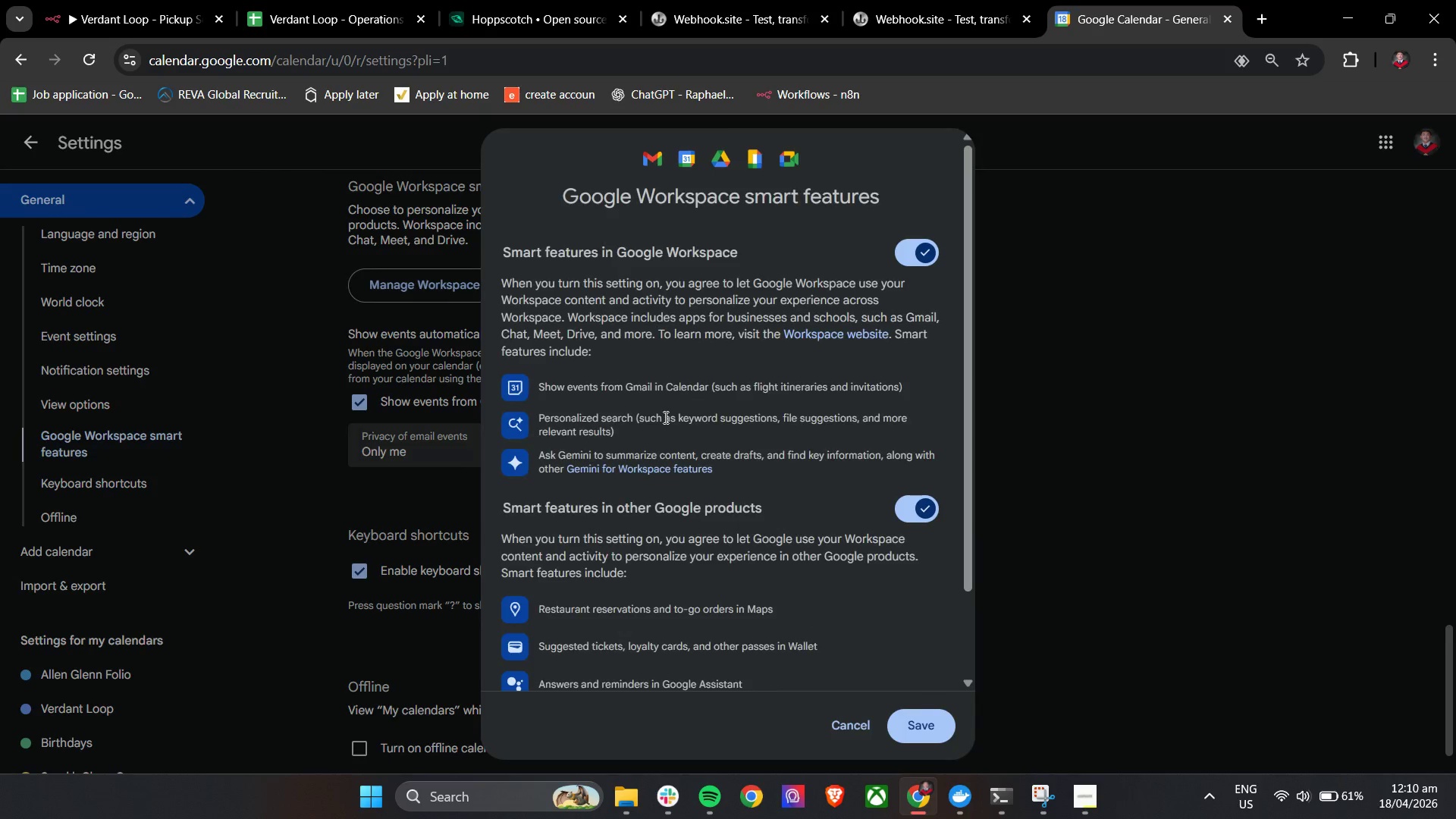 
scroll: coordinate [486, 580], scroll_direction: down, amount: 10.0
 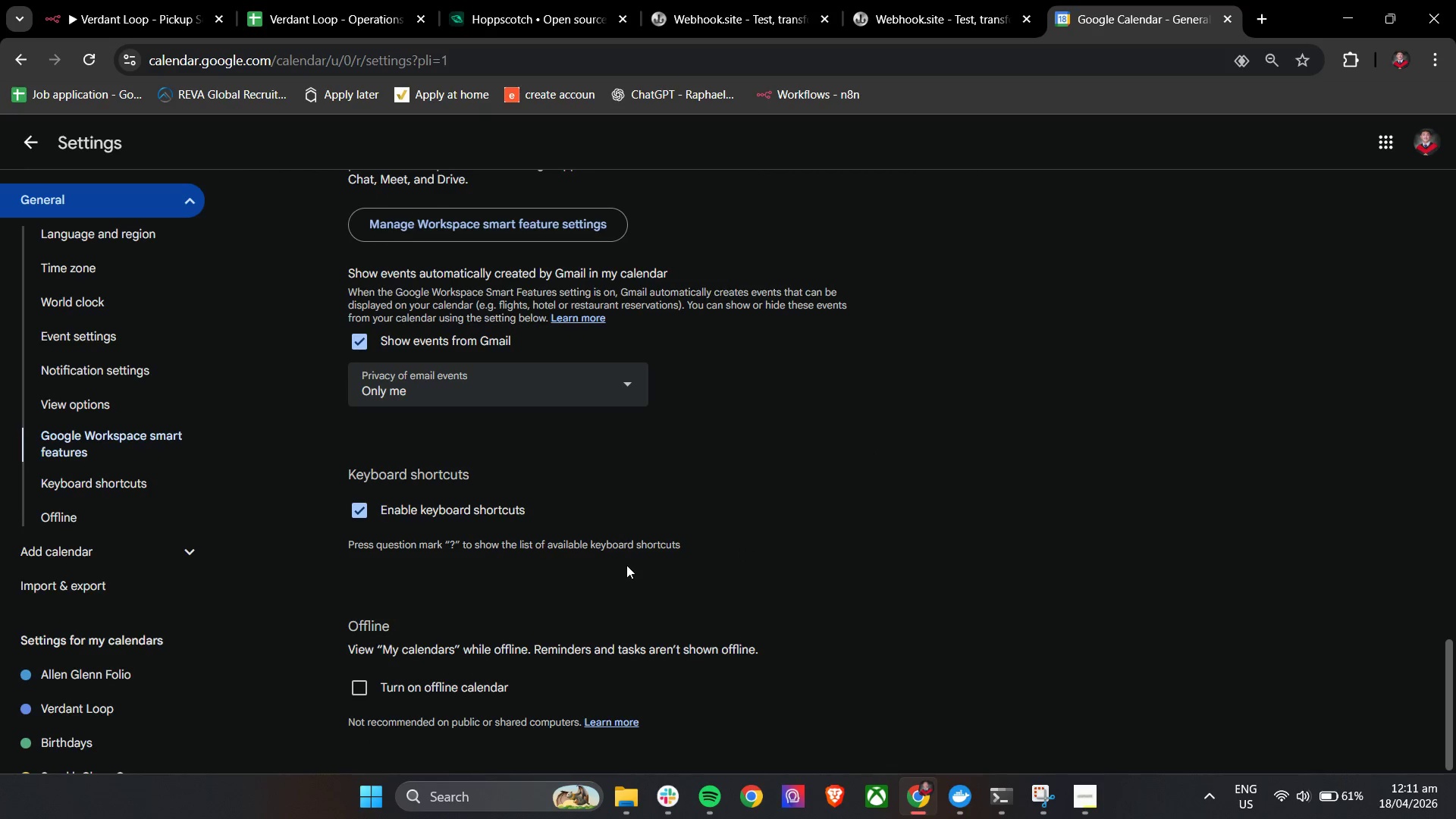 
scroll: coordinate [651, 487], scroll_direction: up, amount: 2.0
 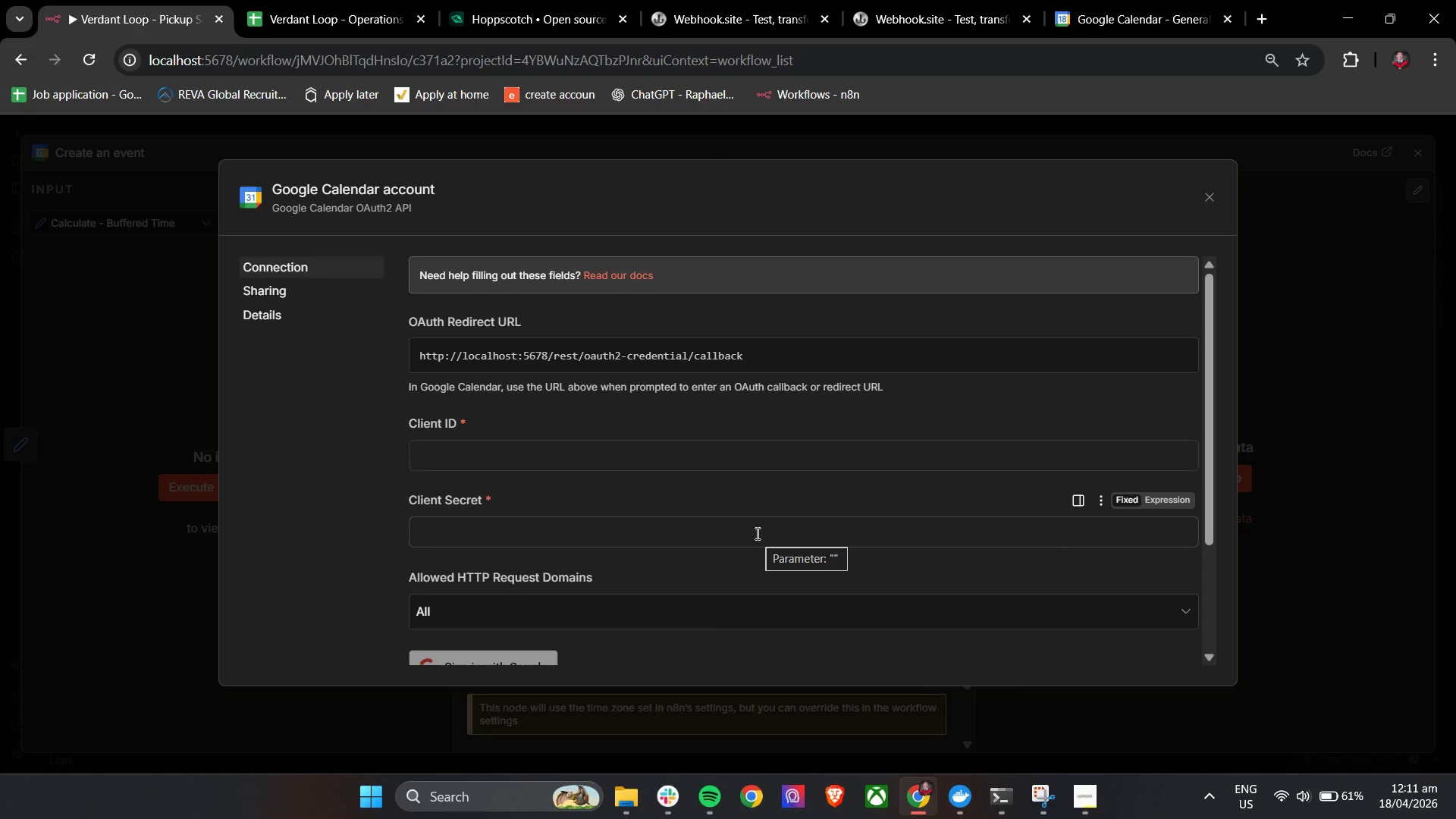 
wait(24.9)
 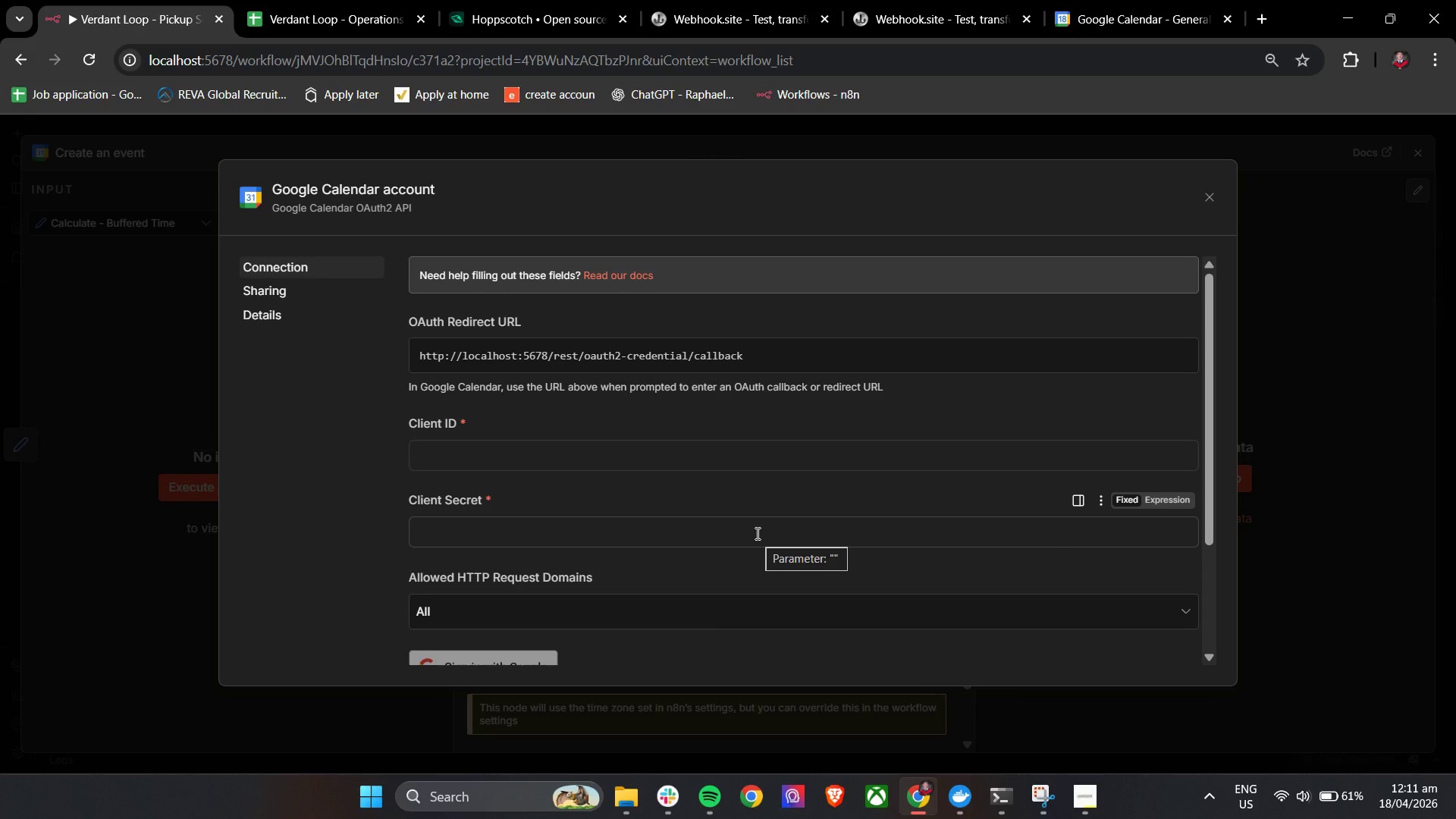 
scroll: coordinate [797, 532], scroll_direction: down, amount: 5.0
 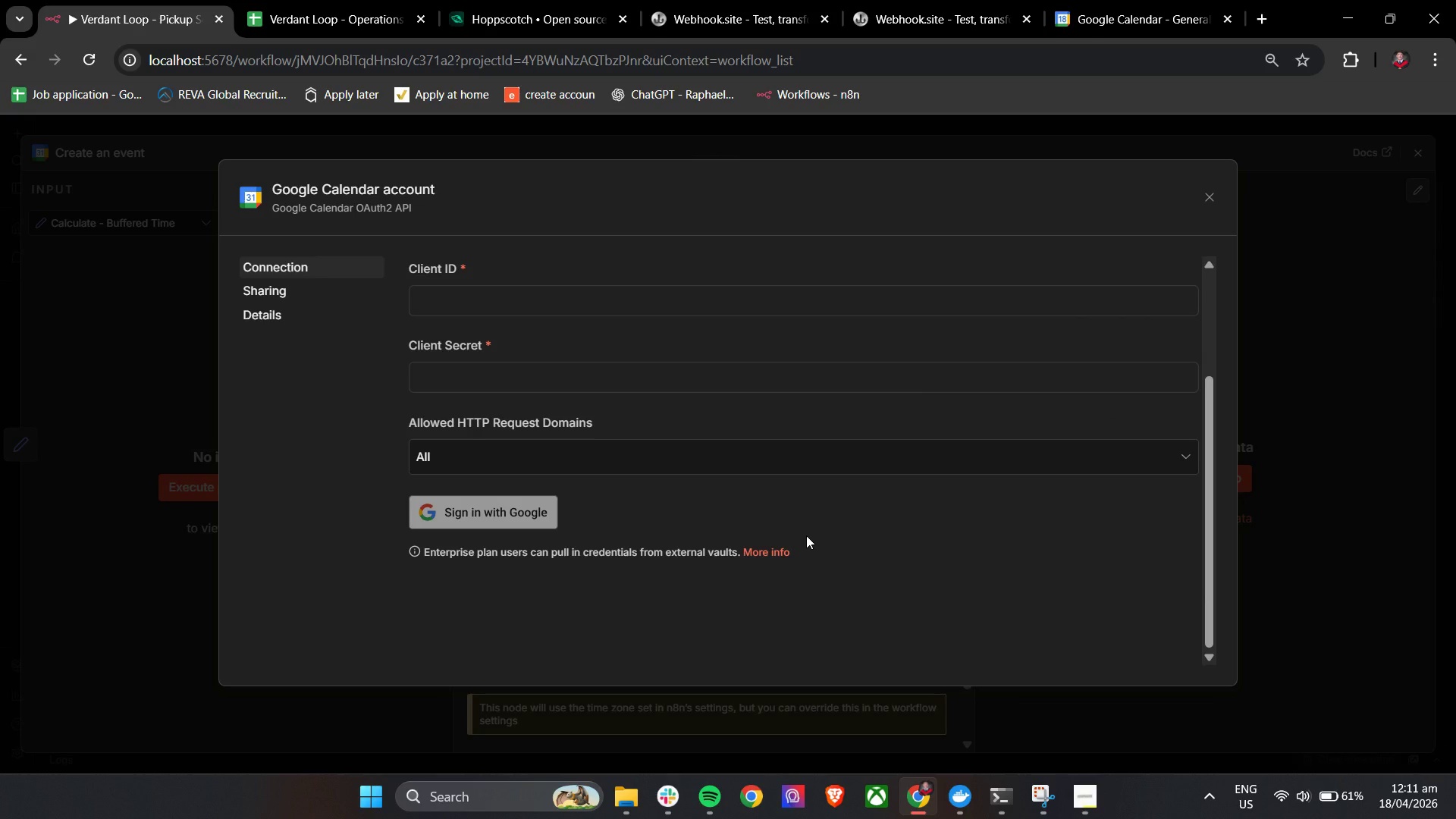 
wait(6.97)
 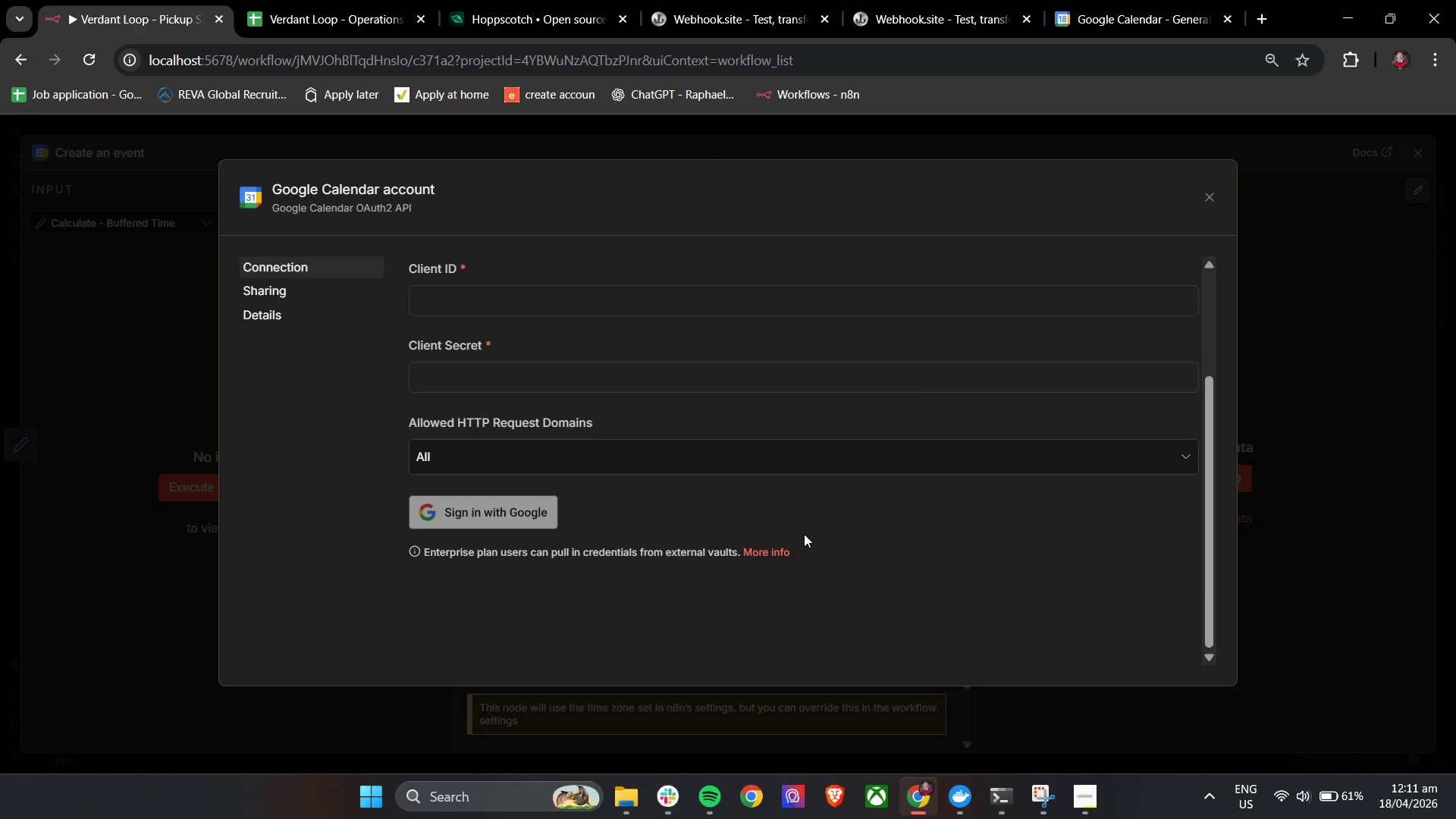 
left_click([1263, 14])
 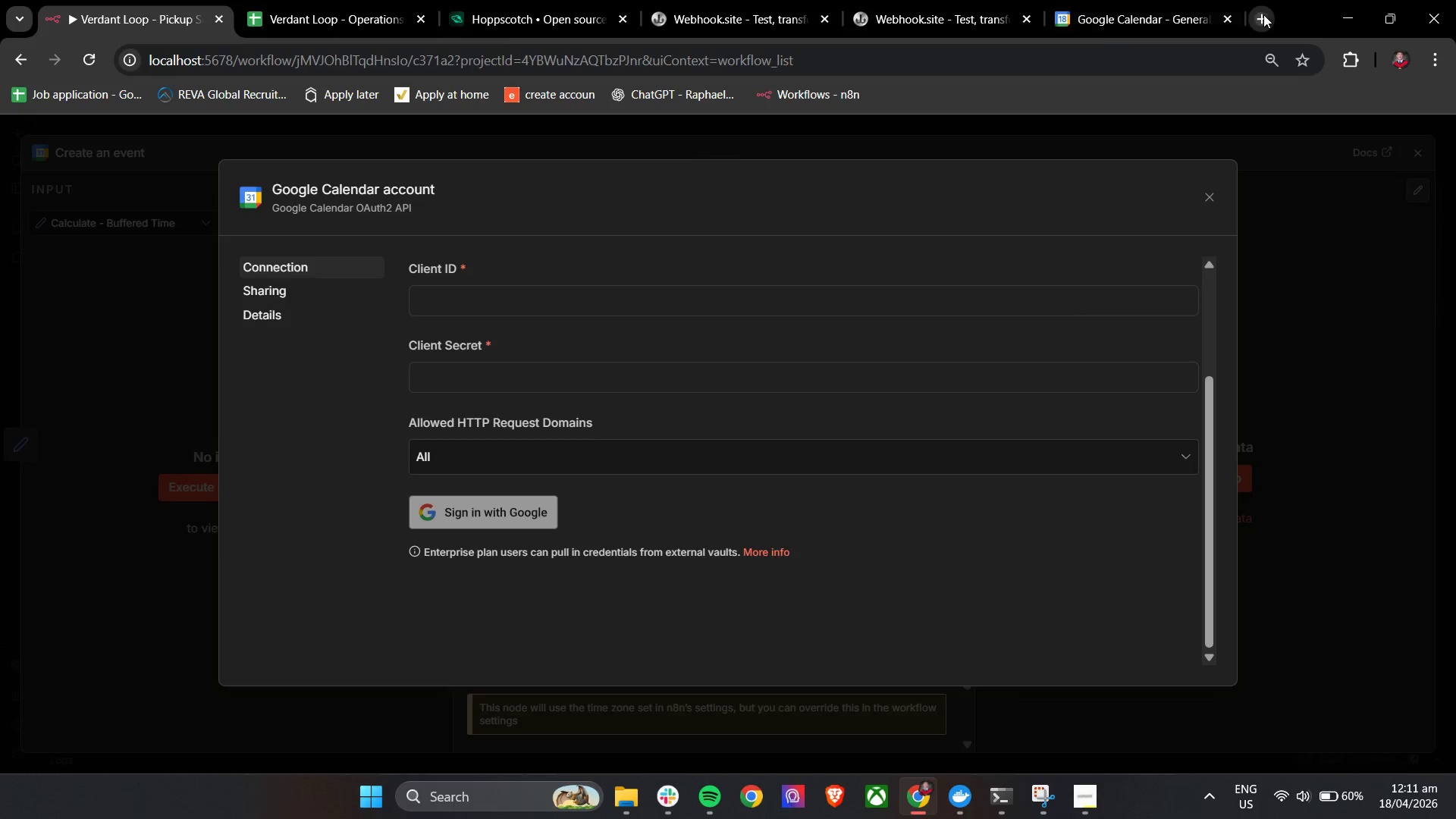 
type(con)
 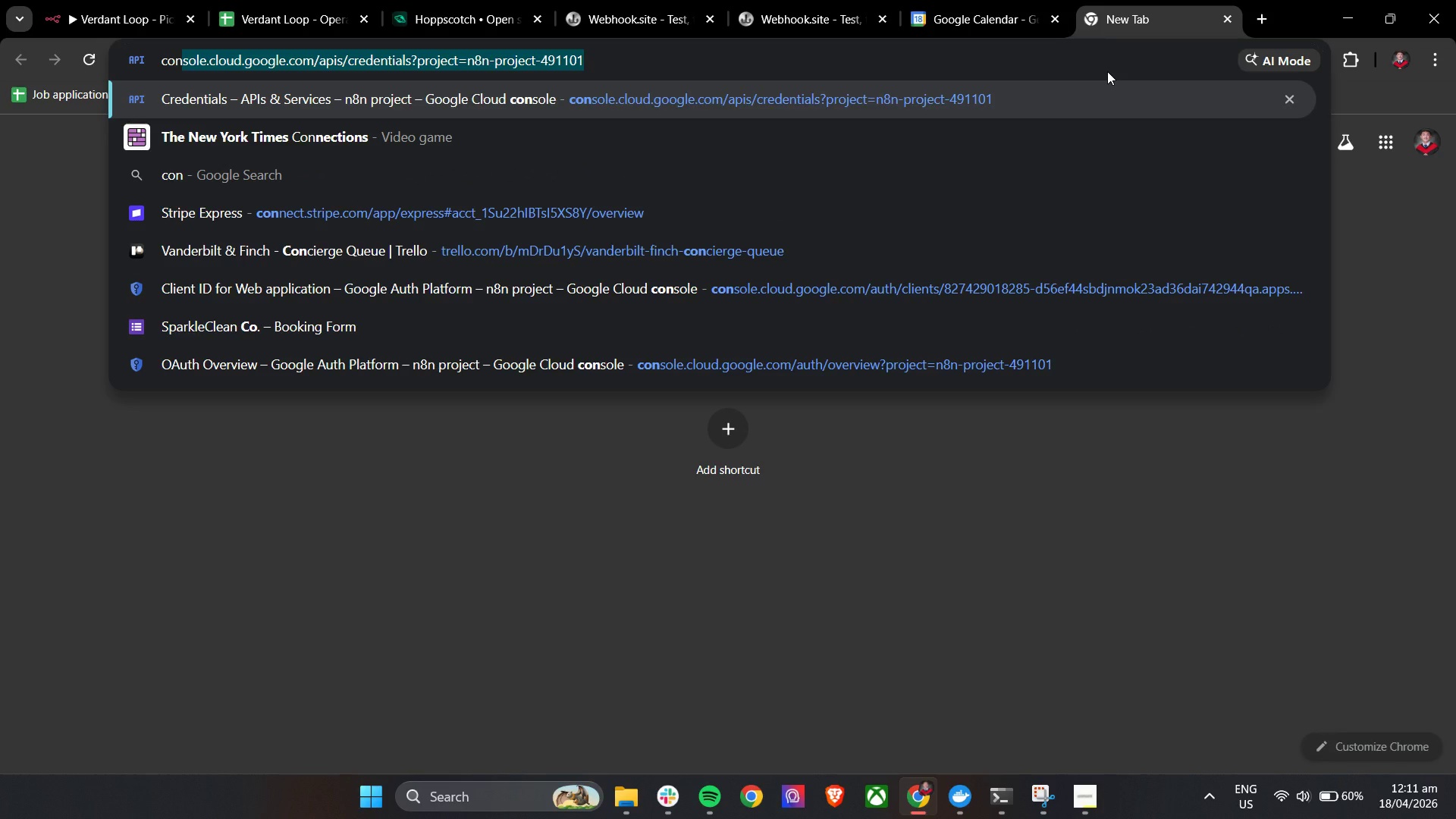 
key(Enter)
 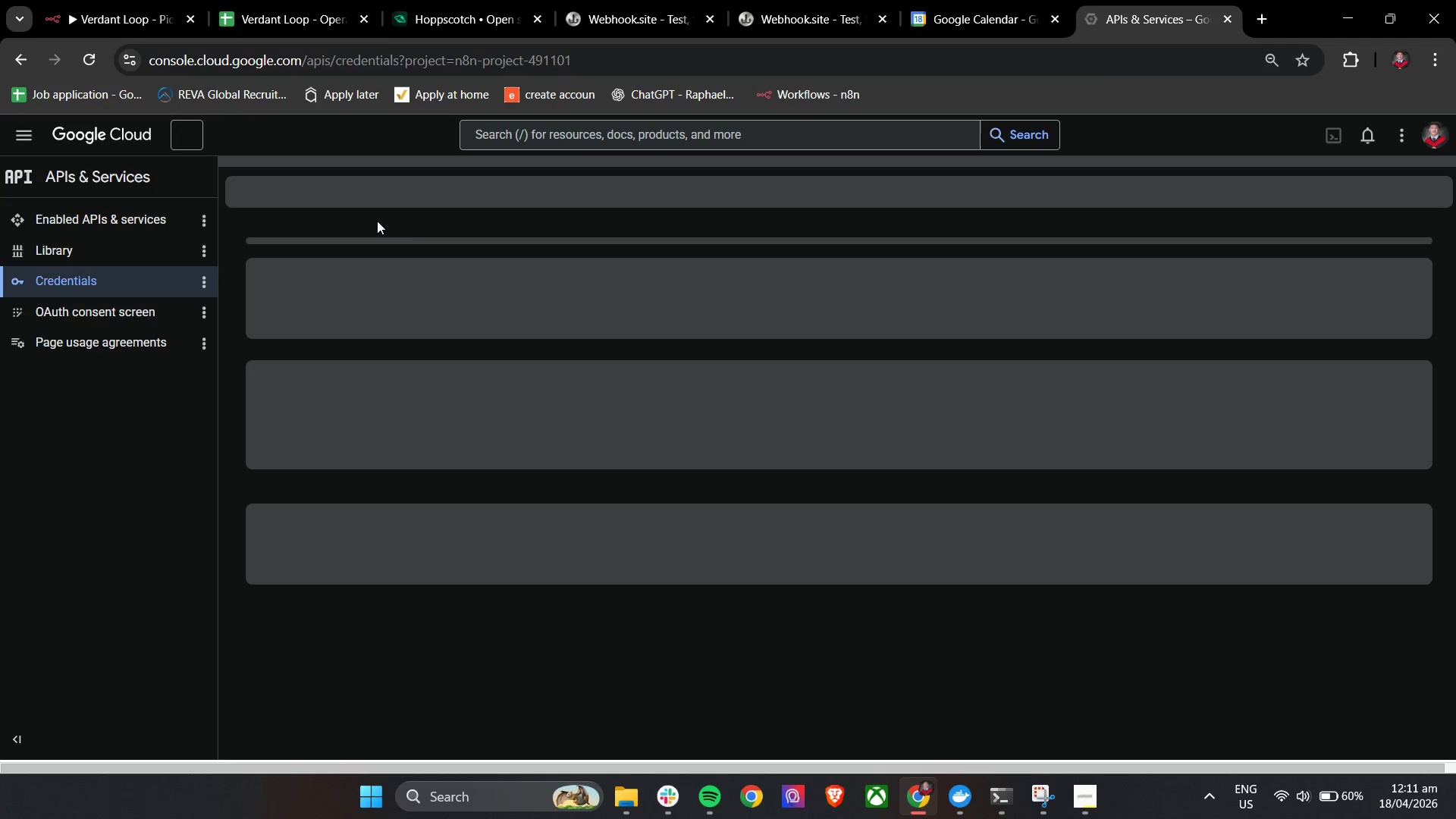 
wait(10.5)
 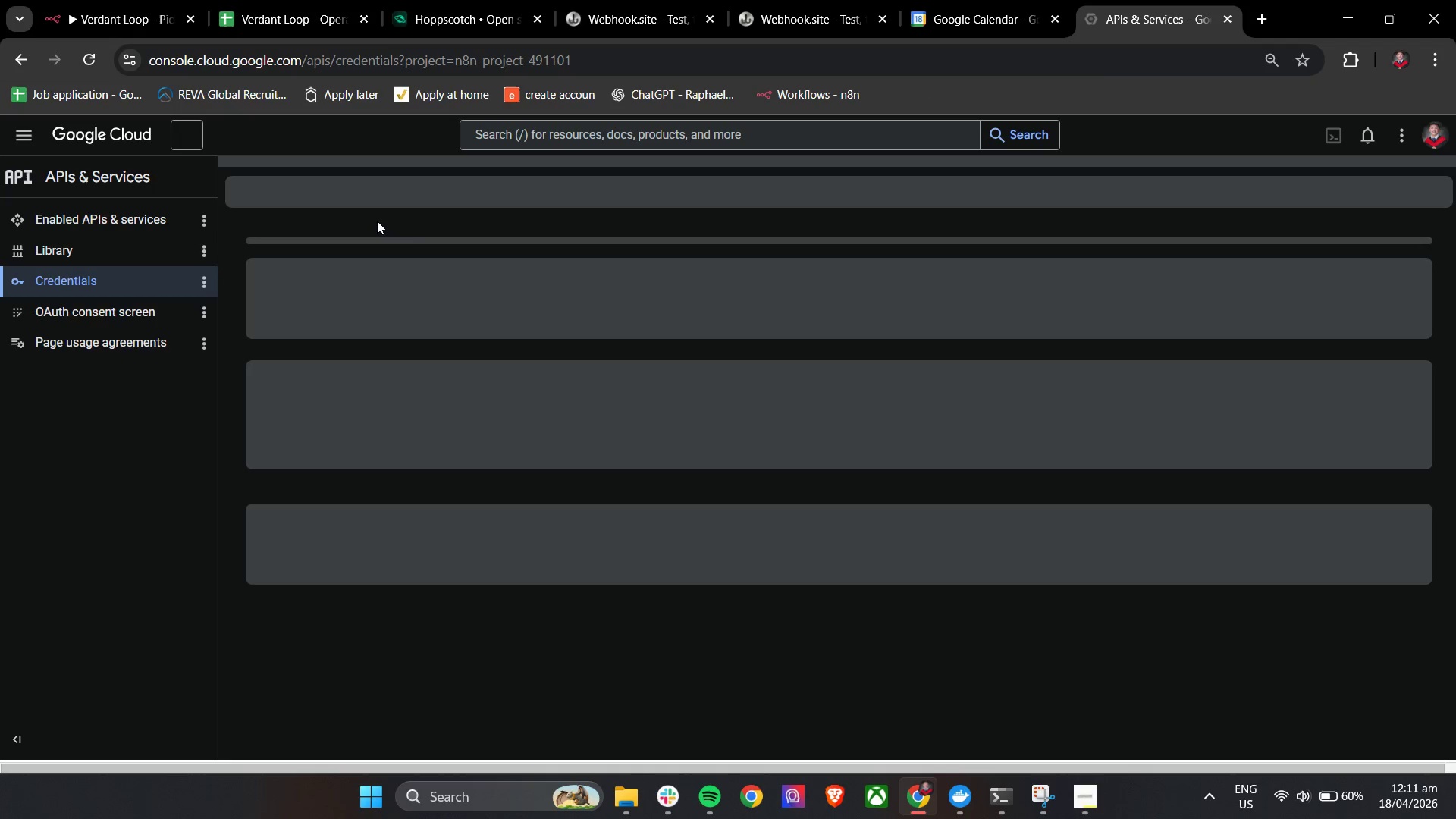 
left_click([562, 136])
 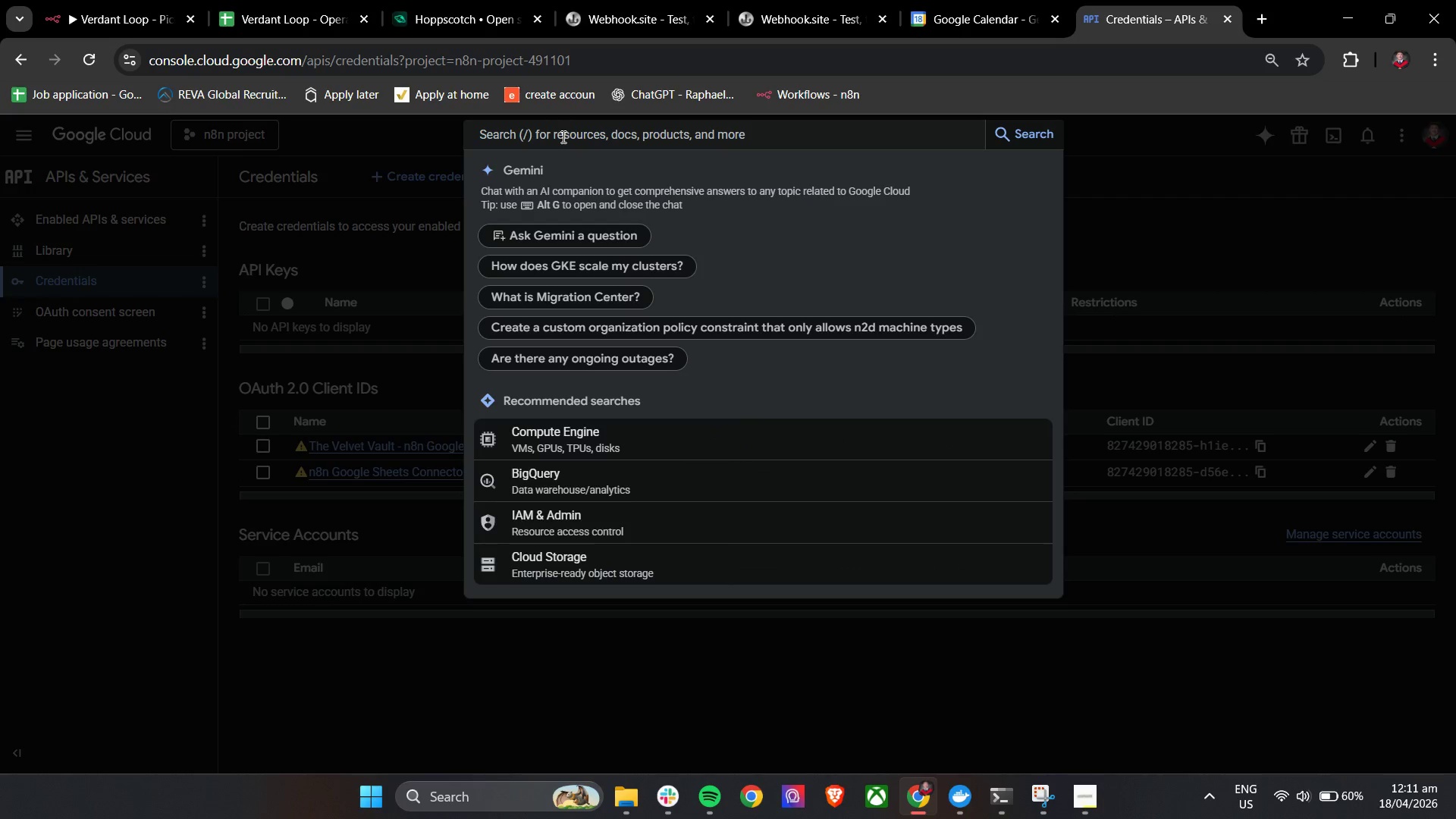 
type(google)
 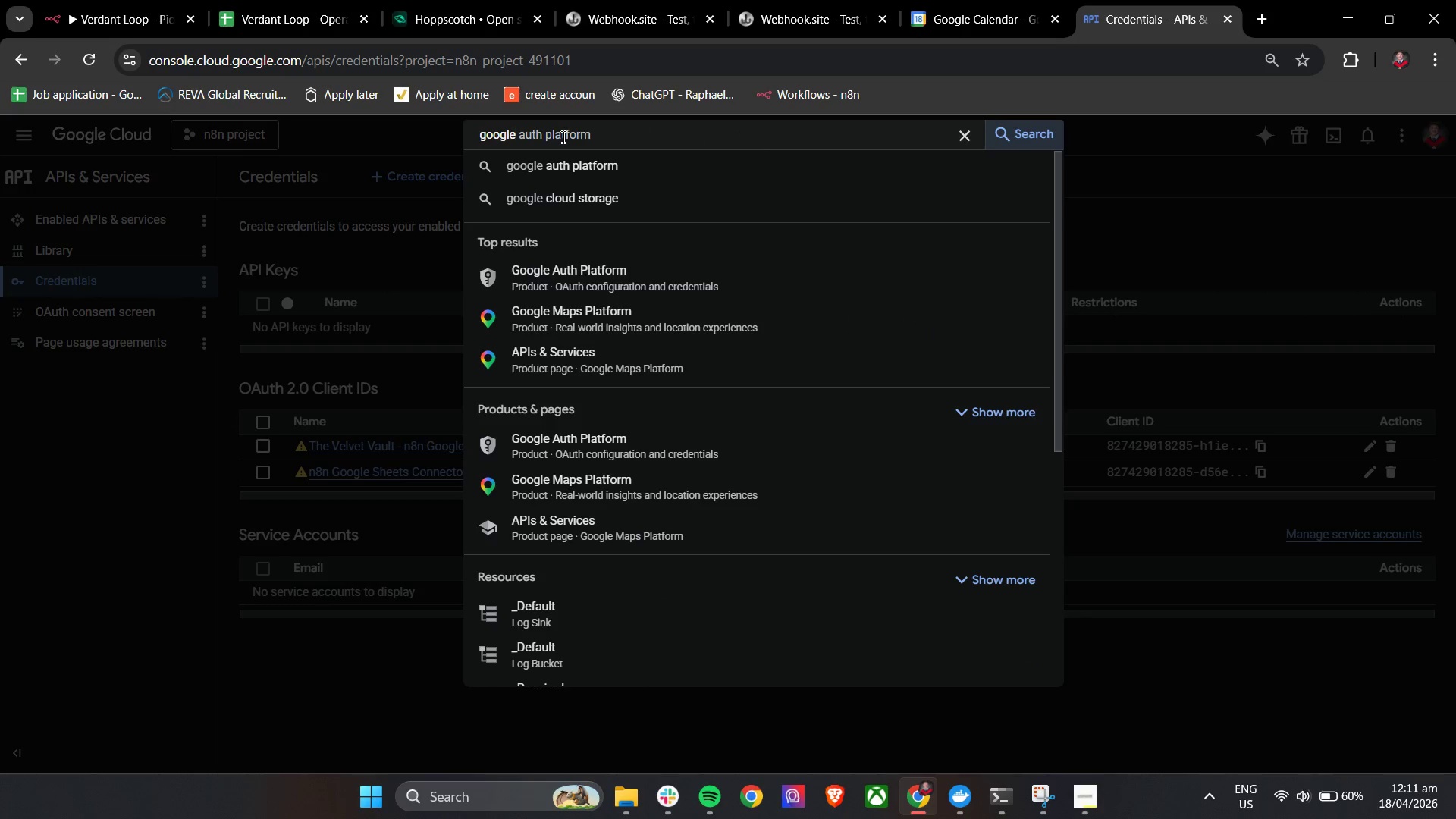 
type( calendar)
 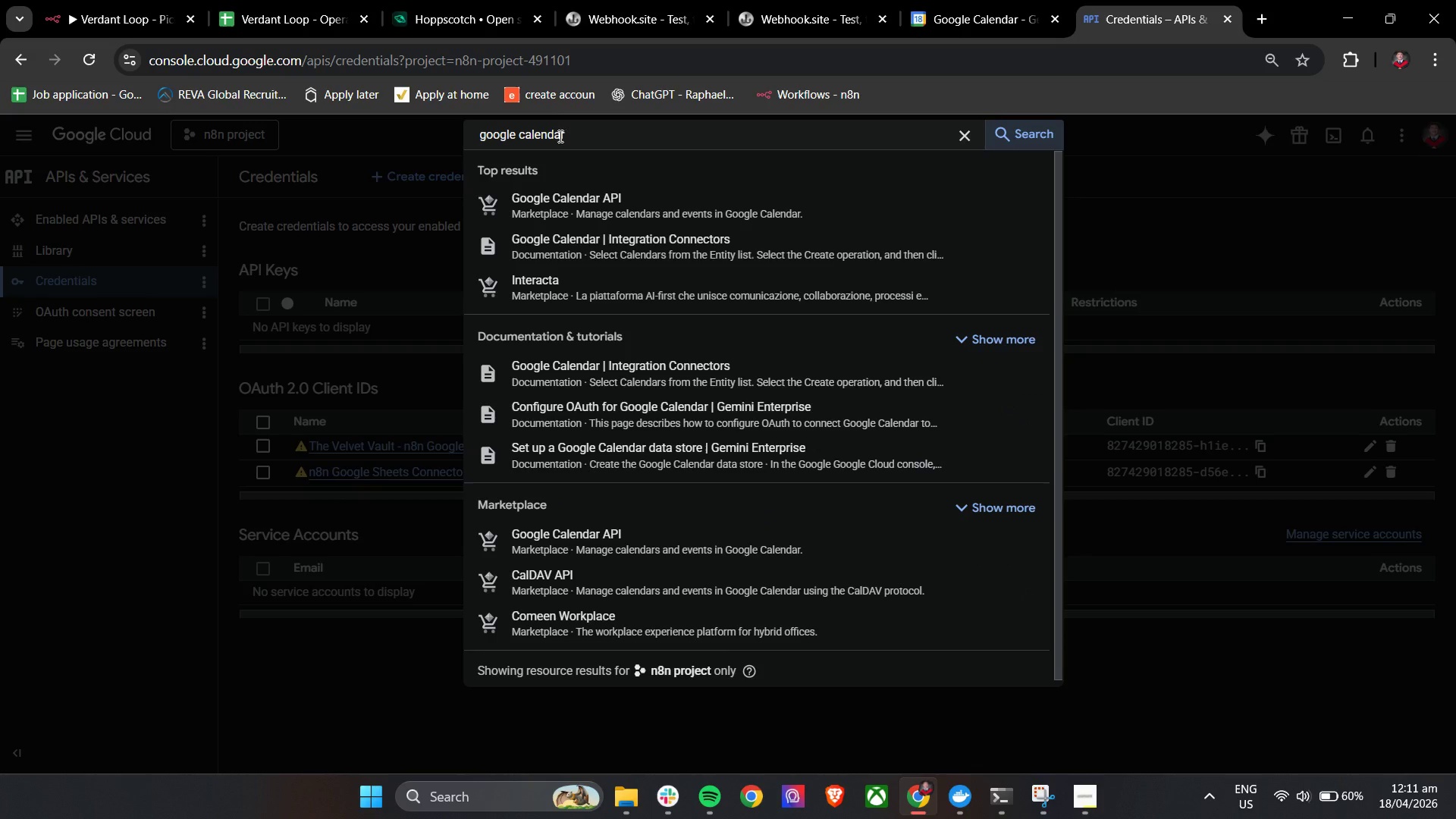 
left_click([565, 193])
 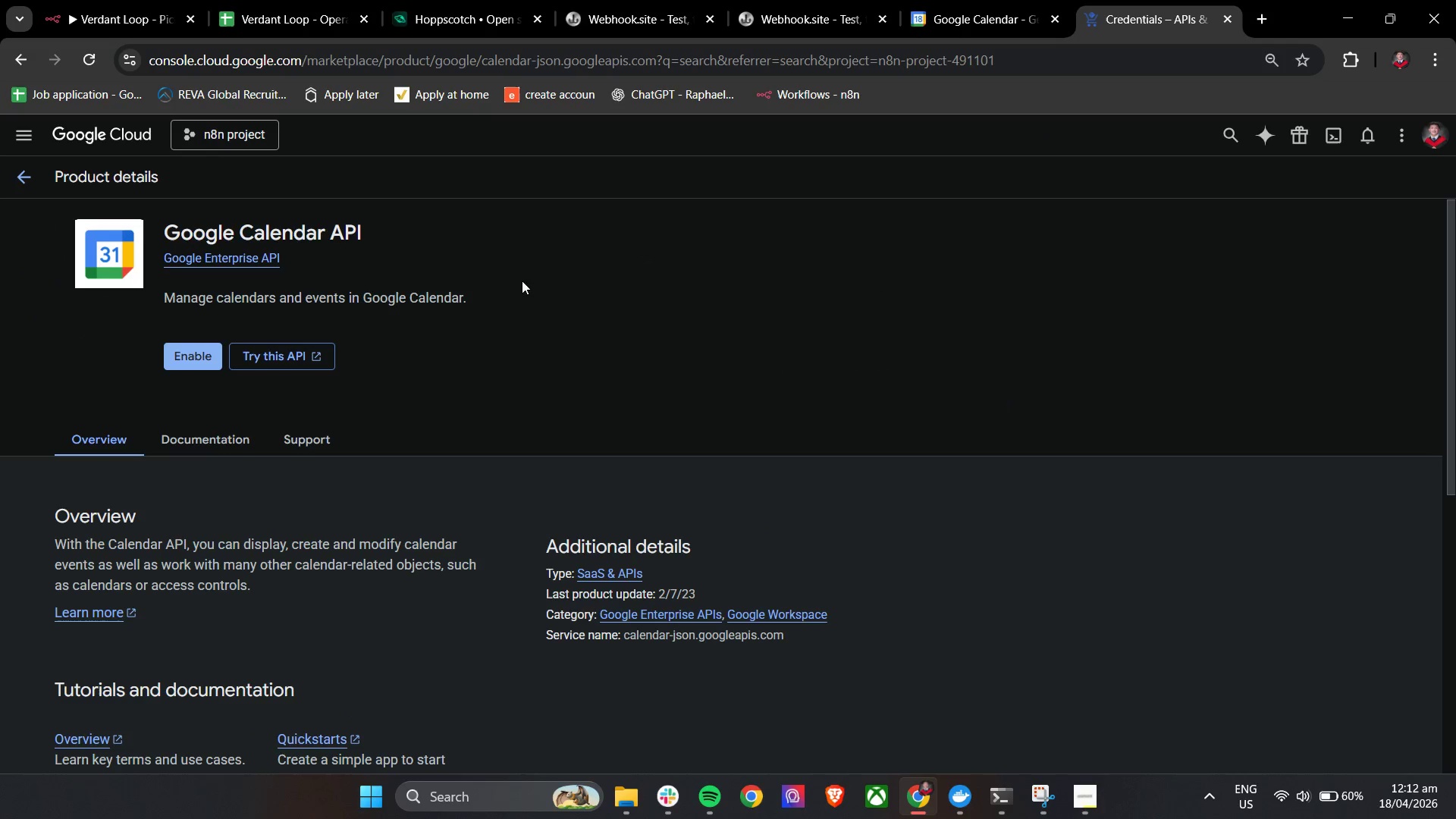 
left_click([202, 359])
 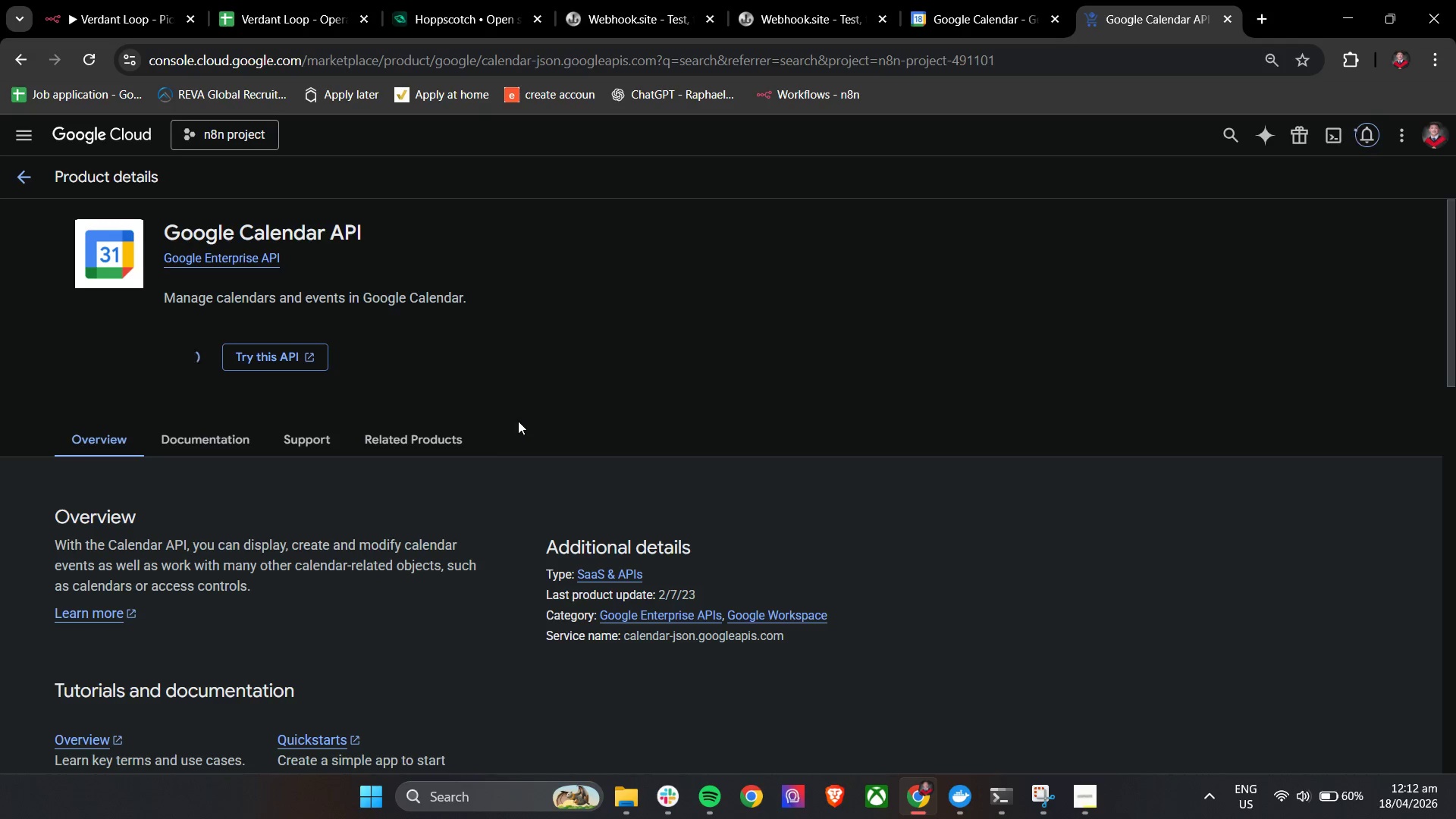 
wait(12.81)
 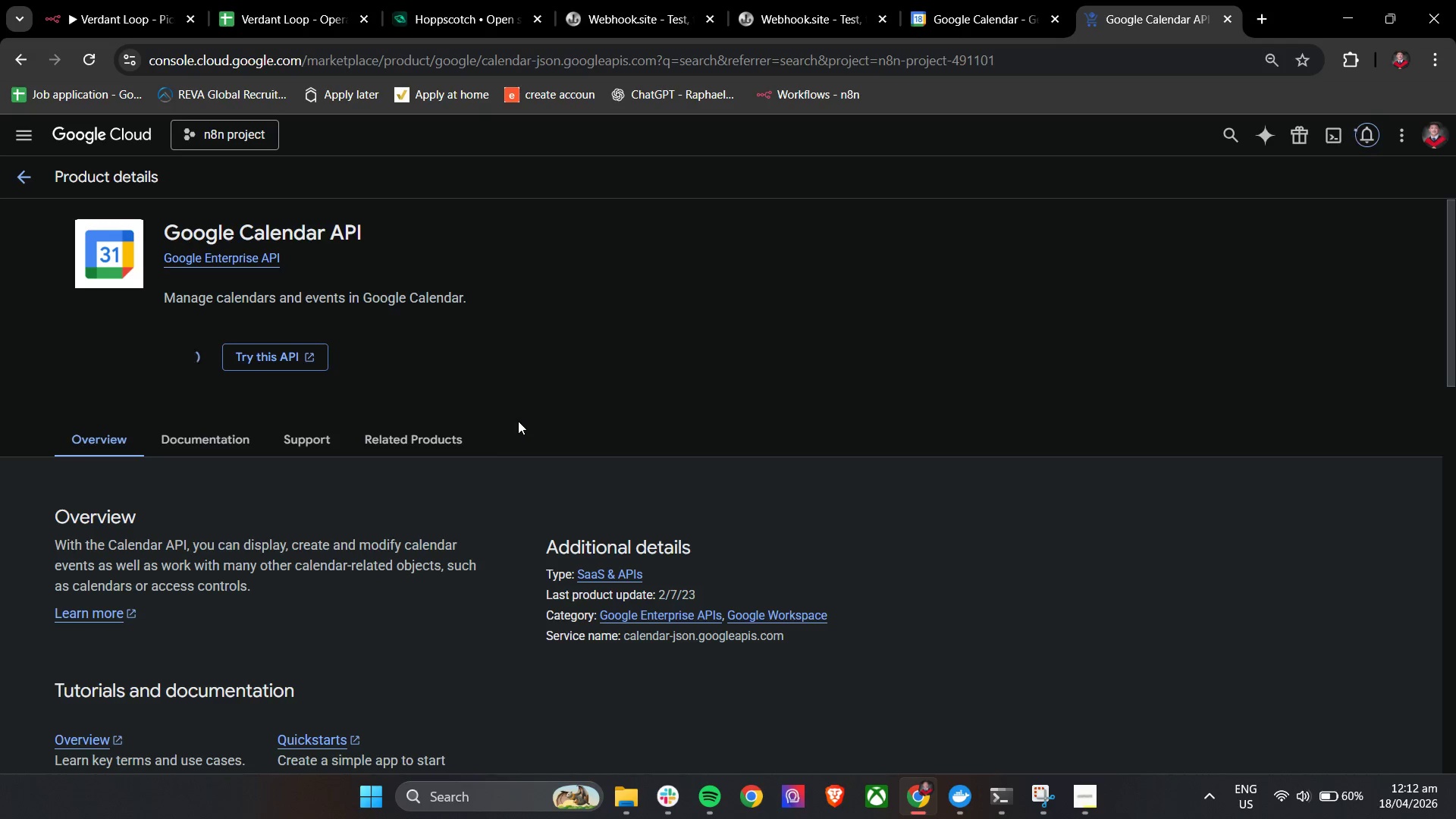 
left_click([130, 309])
 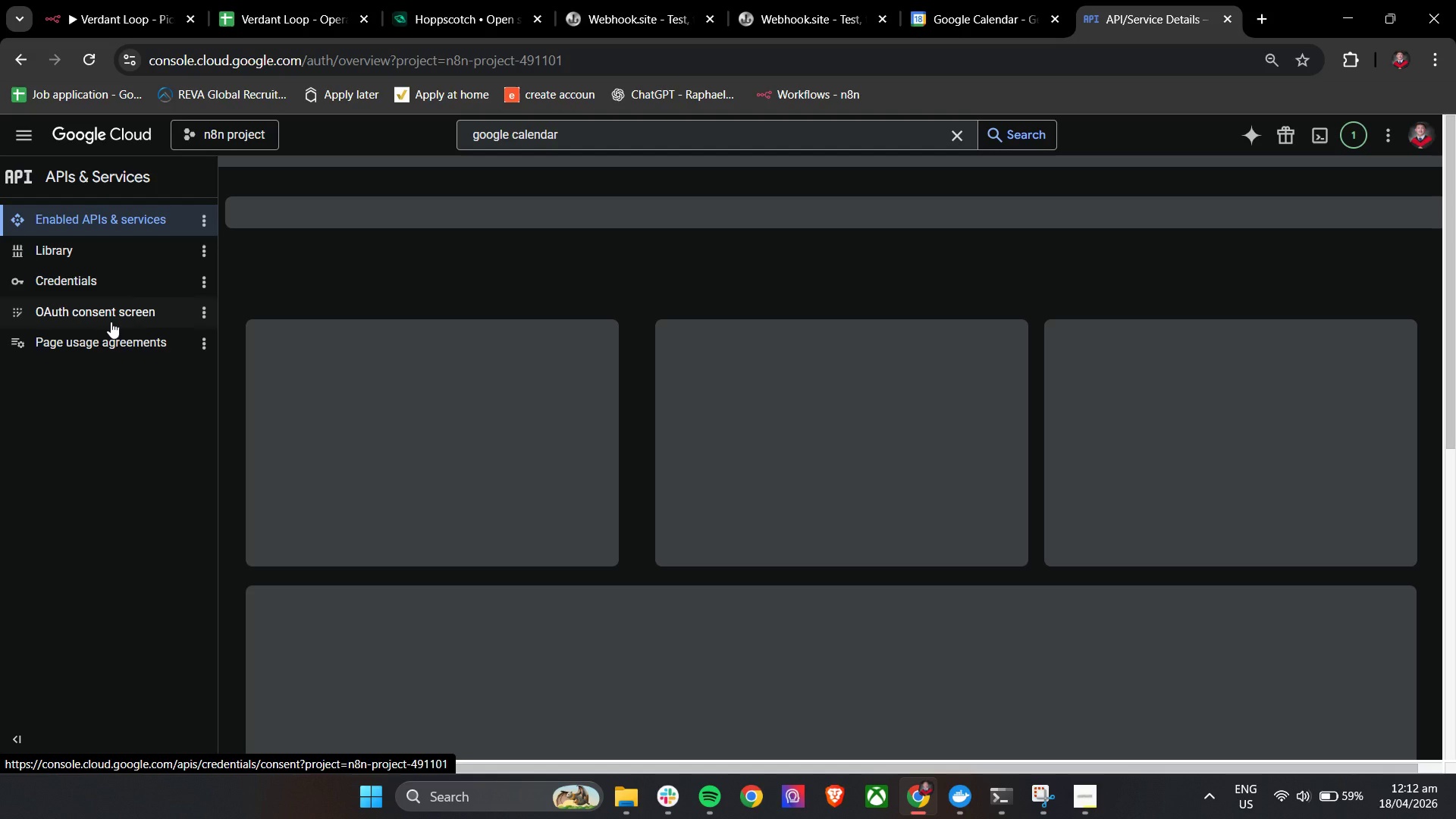 
wait(9.05)
 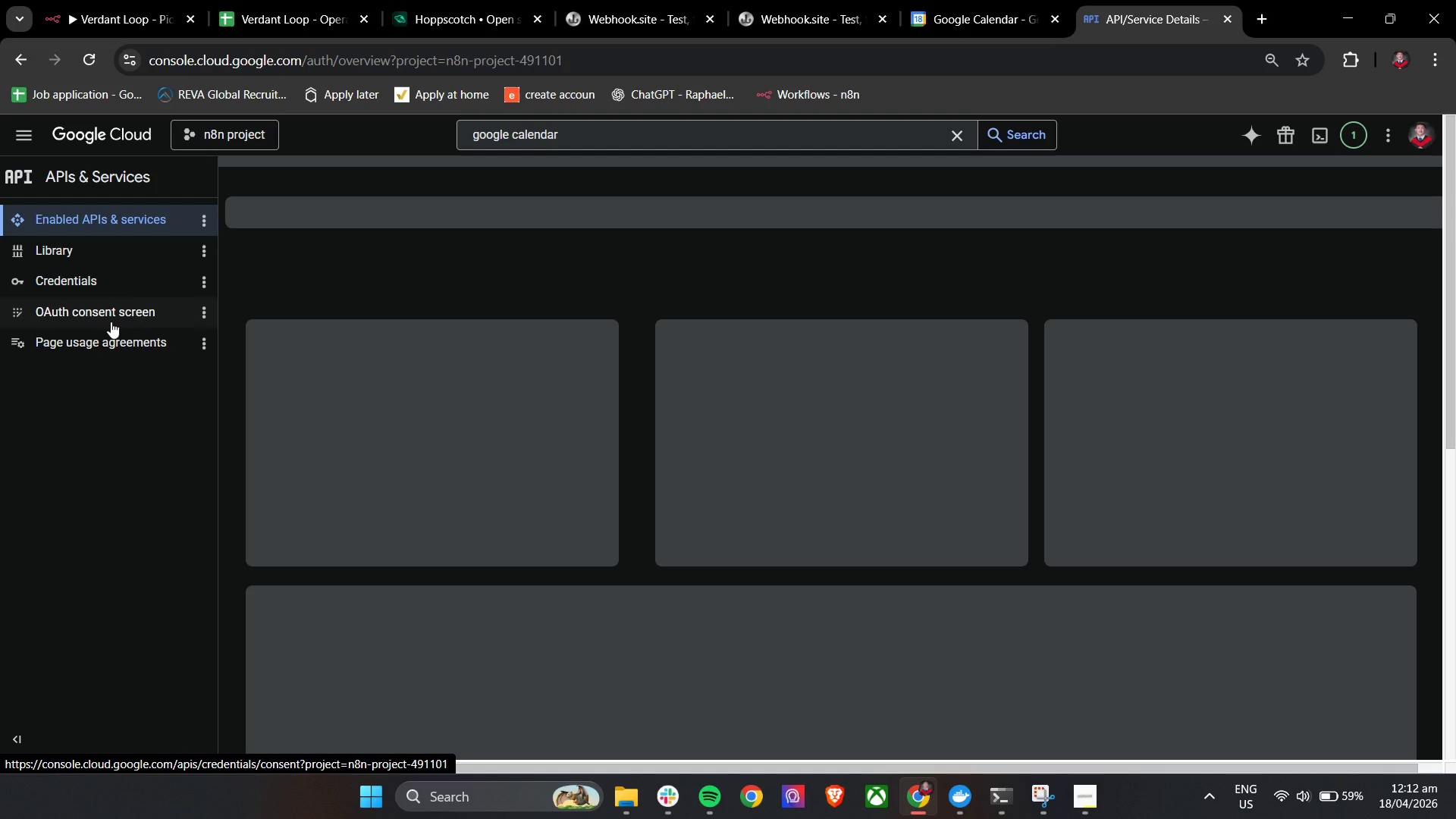 
left_click([111, 168])
 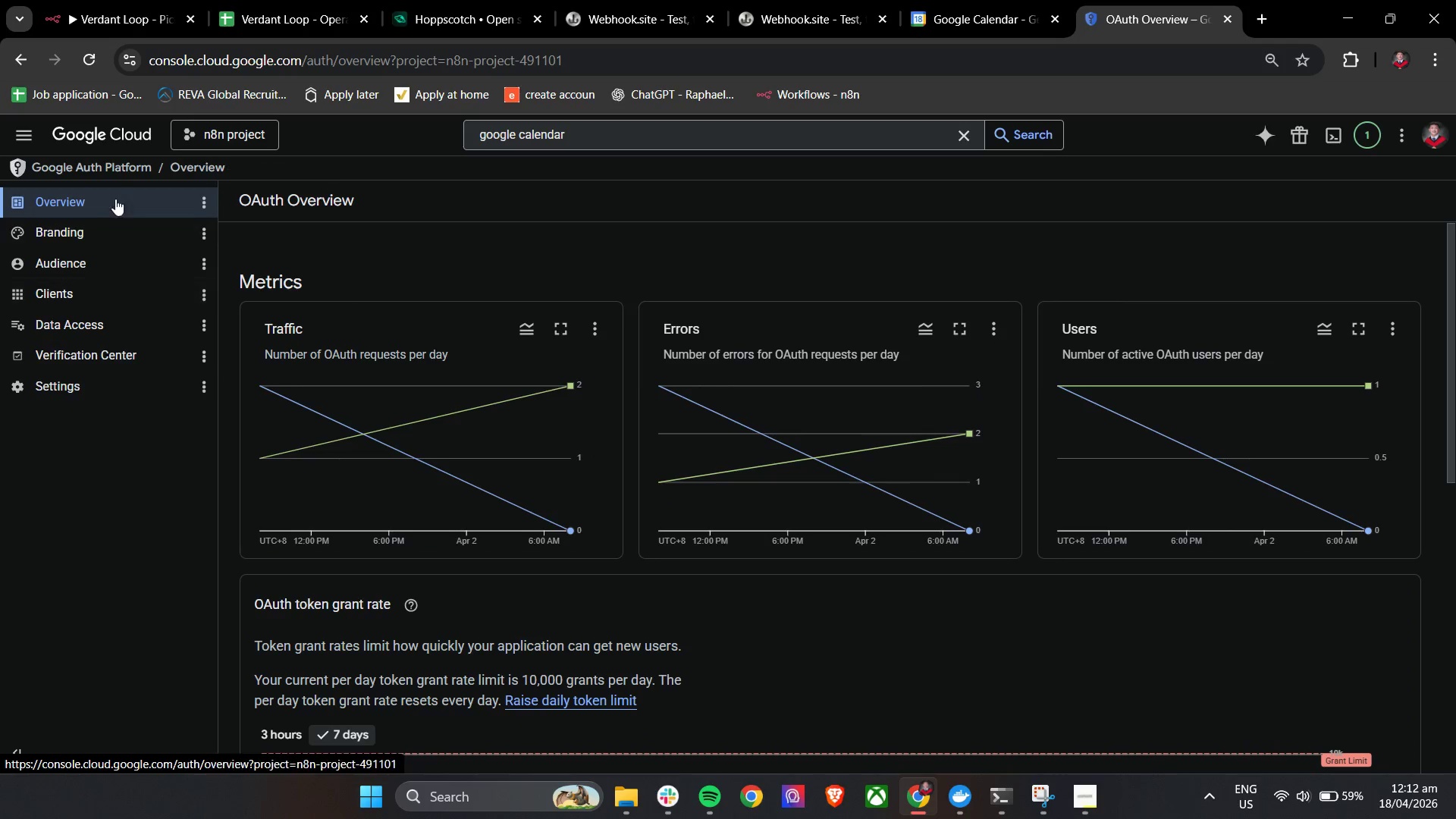 
left_click([172, 168])
 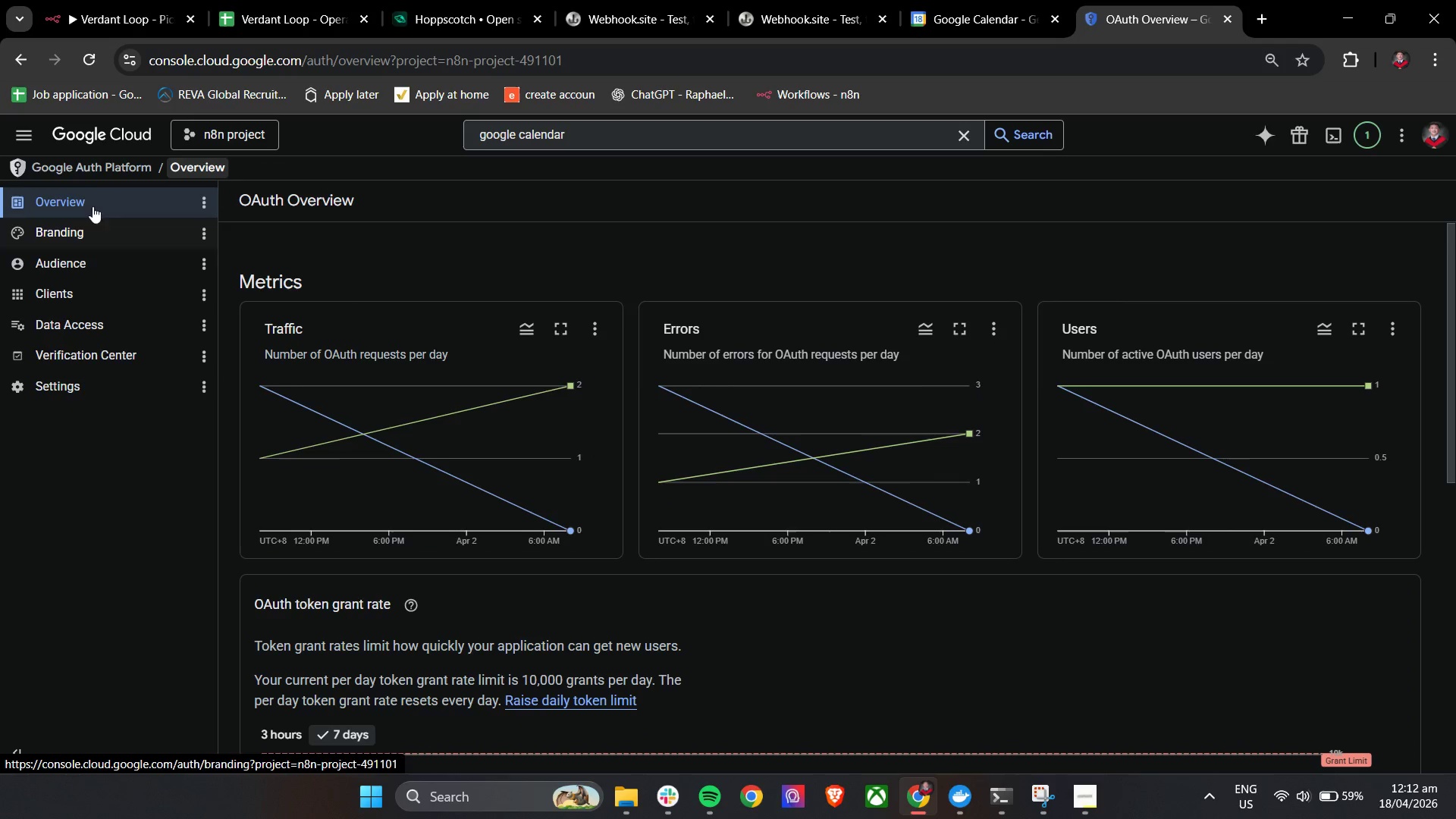 
left_click([89, 171])
 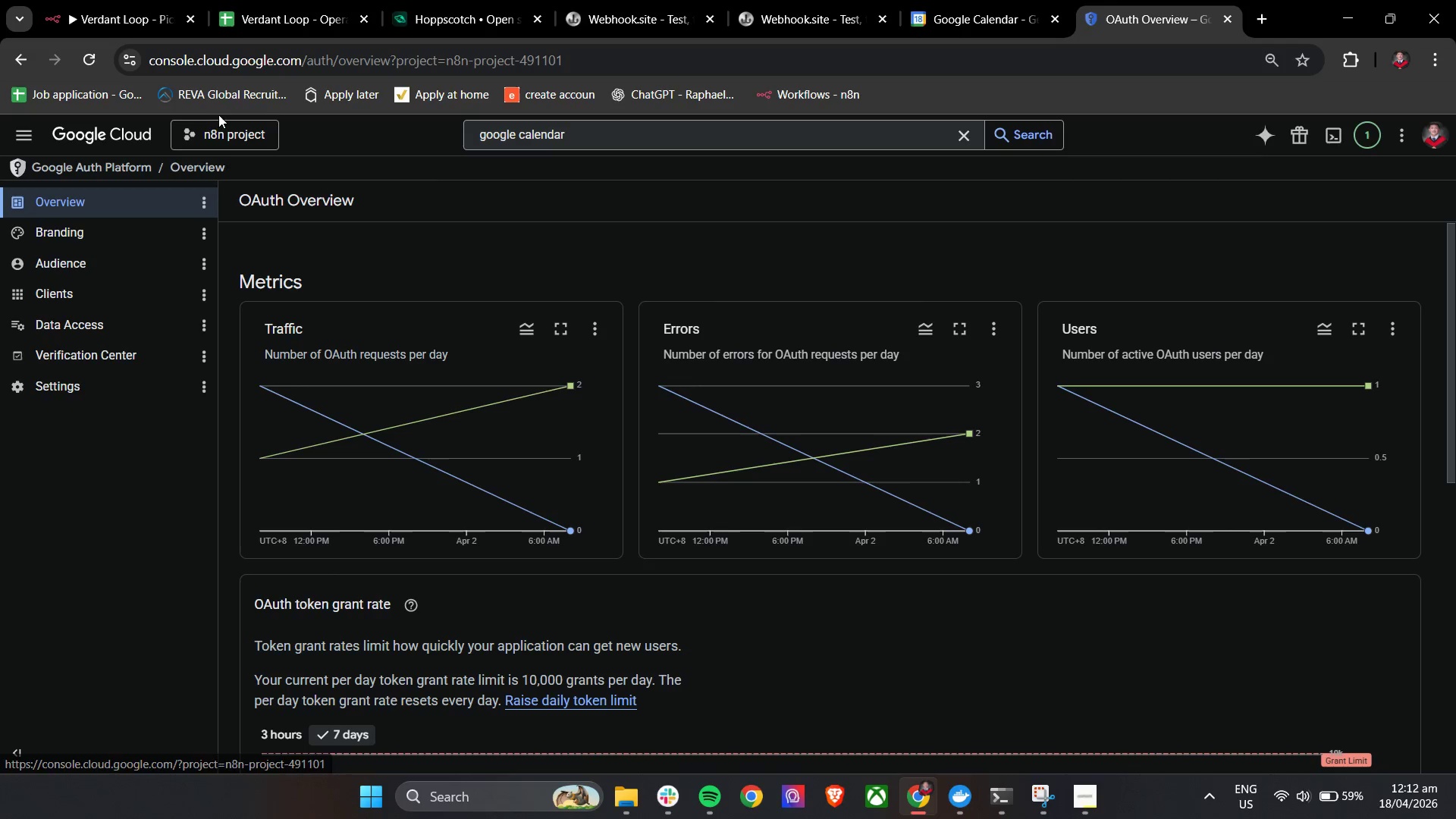 
double_click([212, 126])
 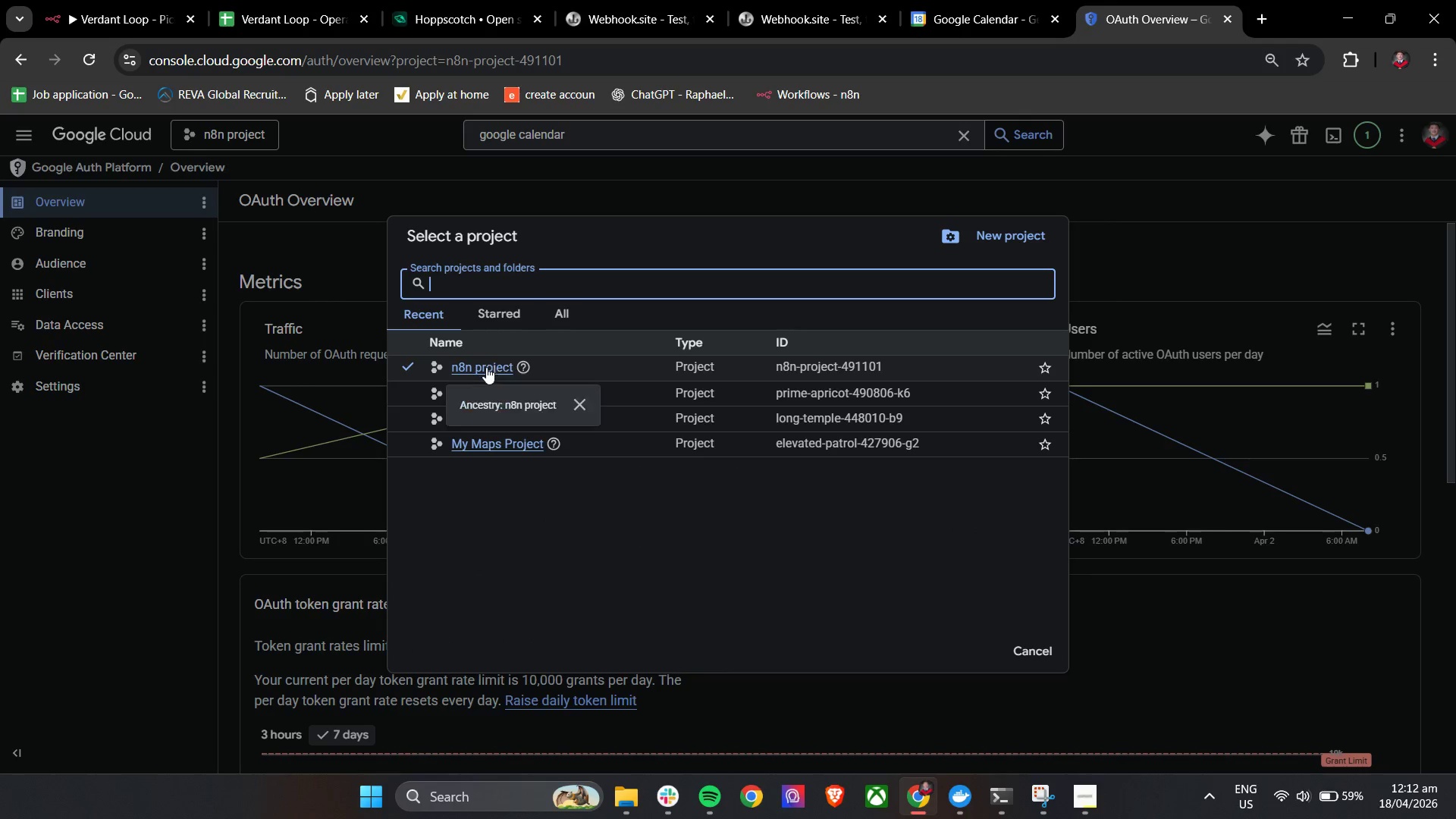 
left_click([475, 367])
 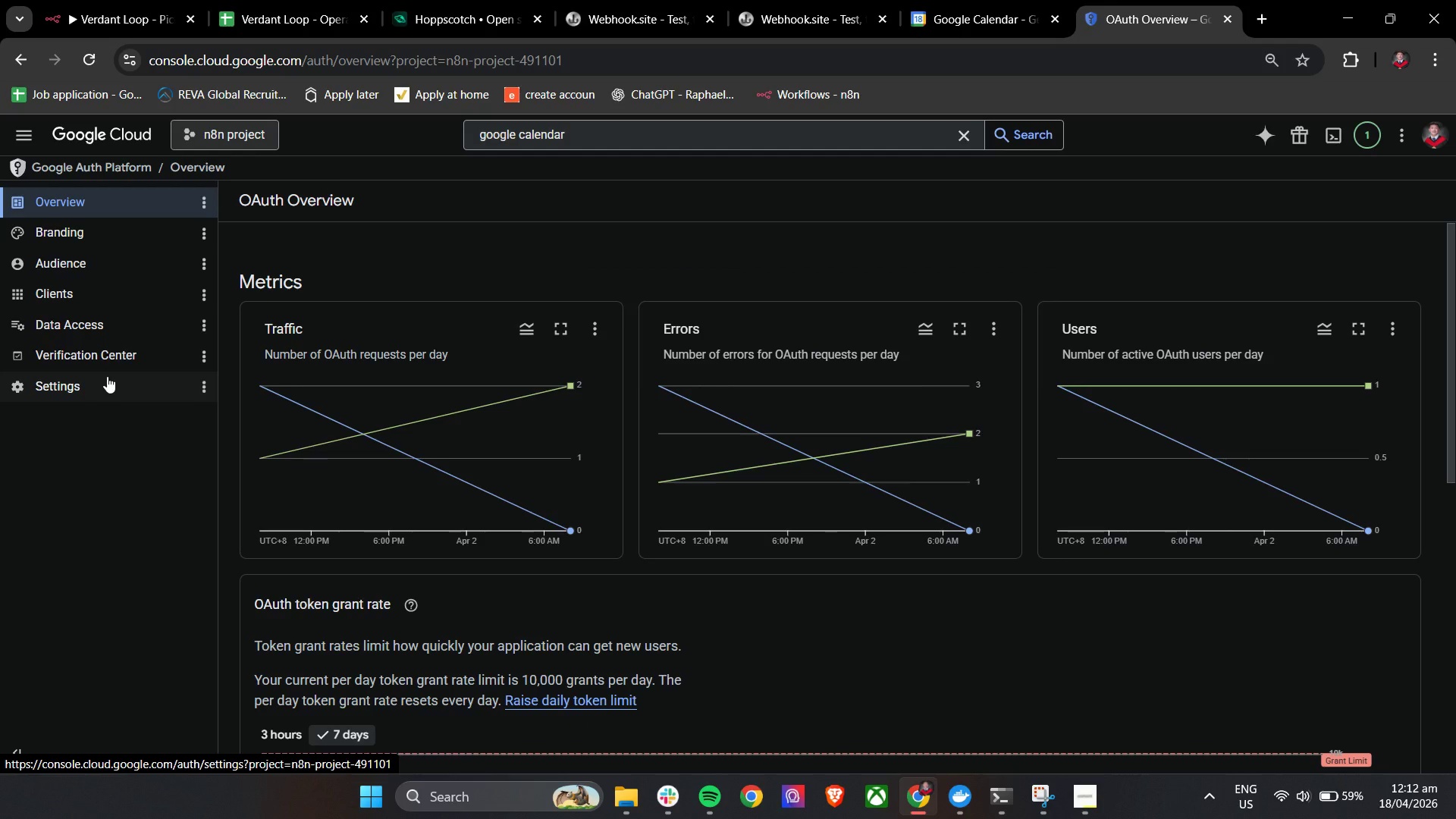 
scroll: coordinate [594, 494], scroll_direction: down, amount: 14.0
 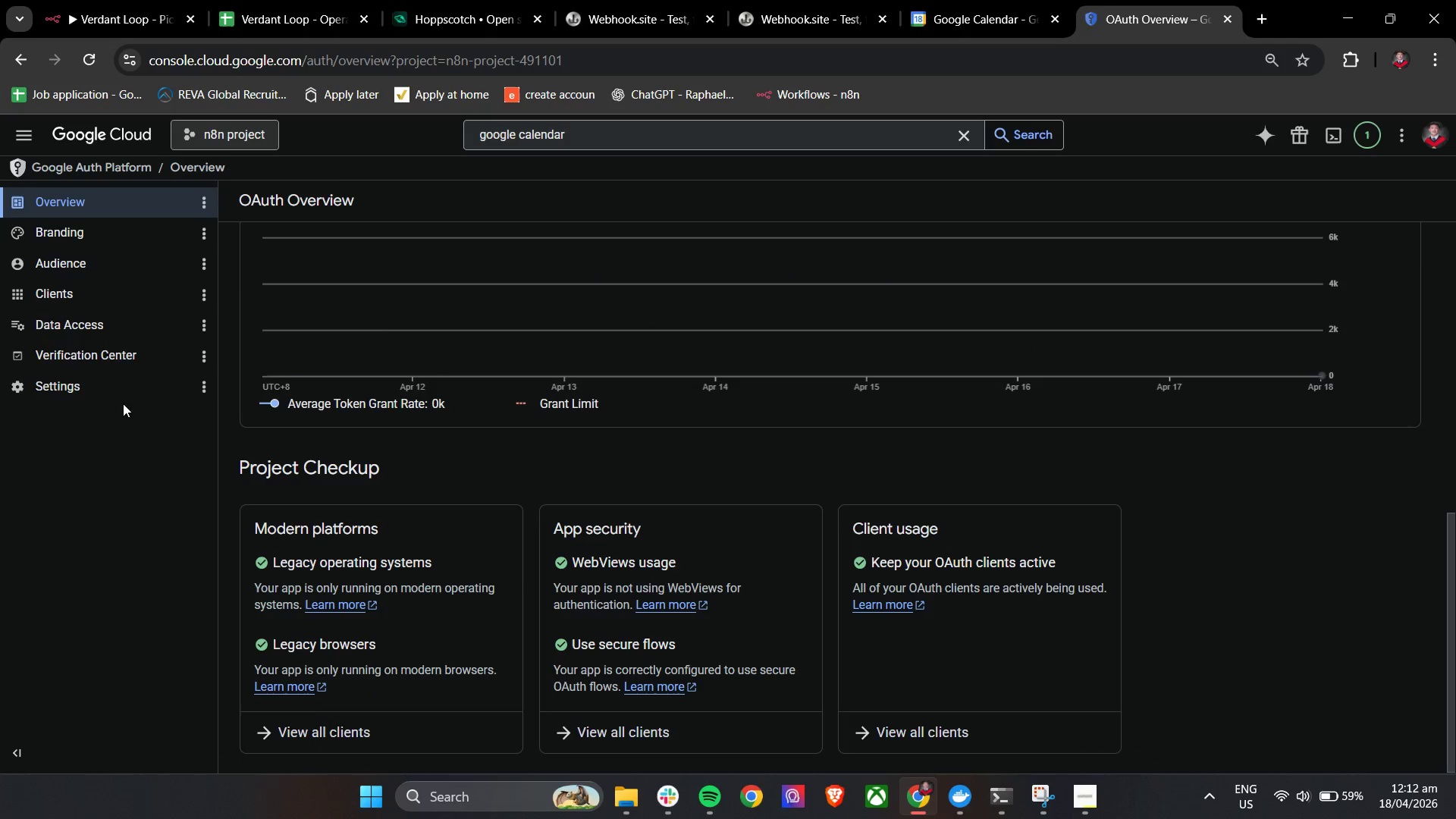 
left_click([99, 384])
 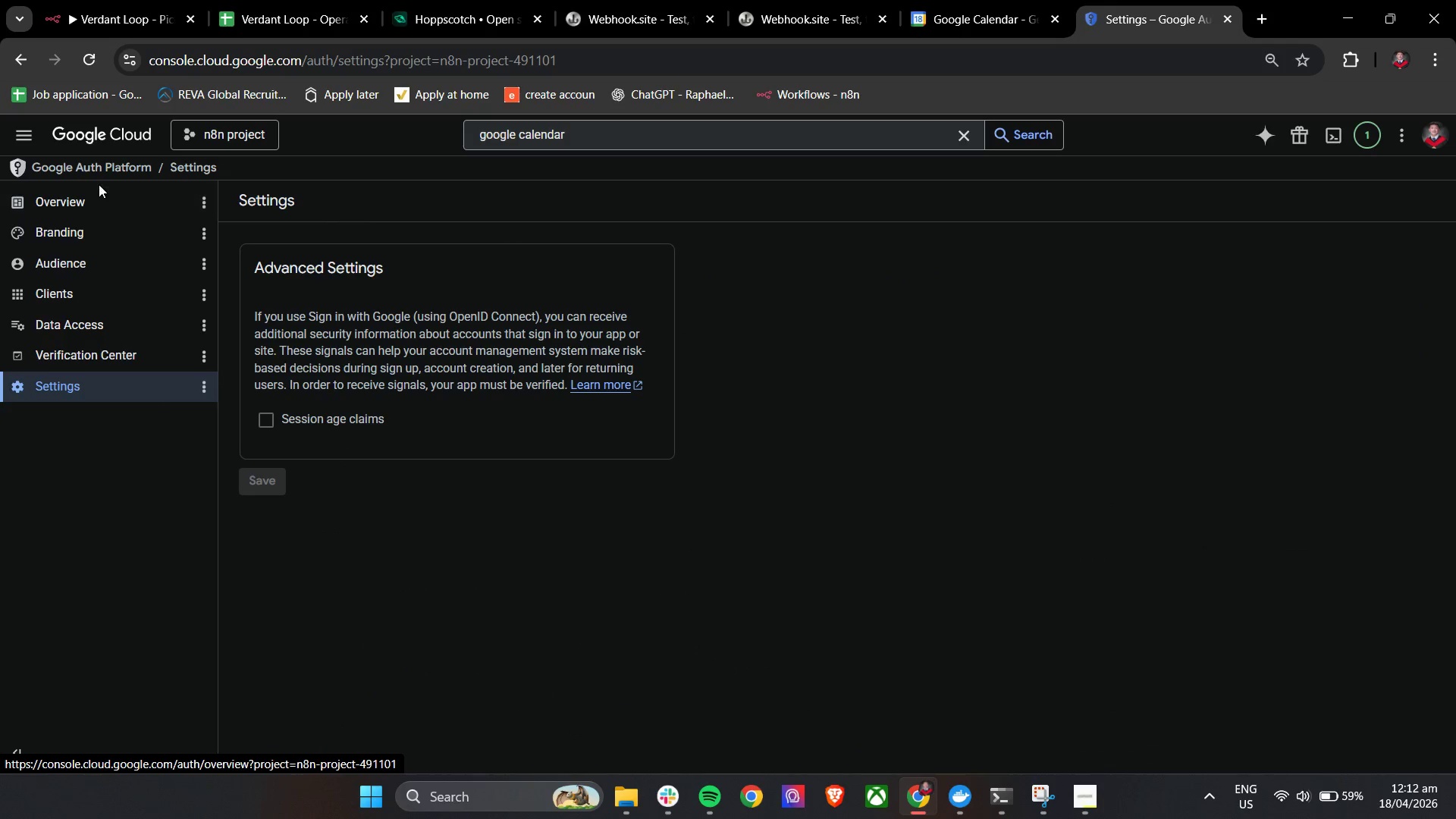 
left_click([86, 168])
 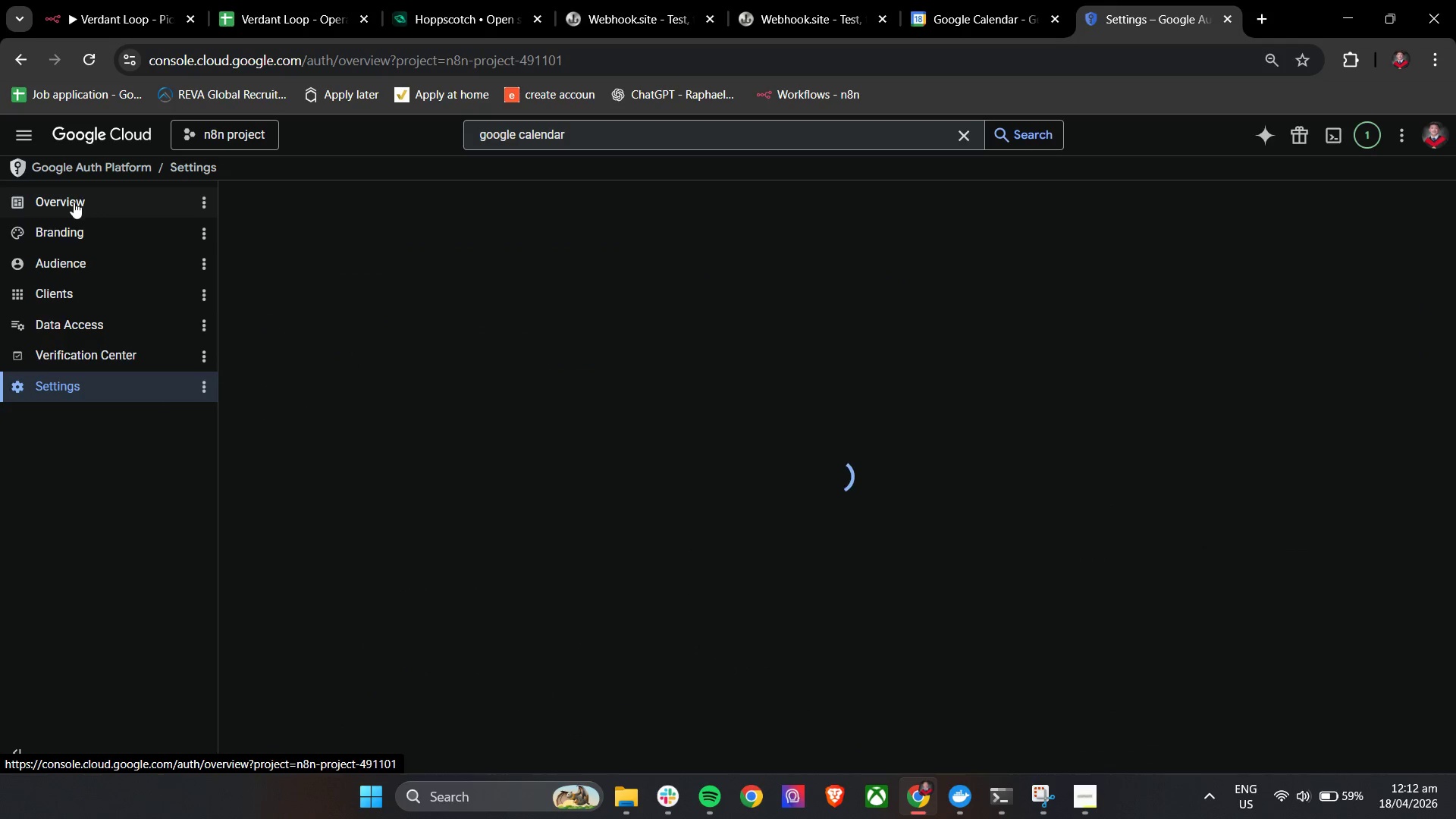 
left_click([70, 202])
 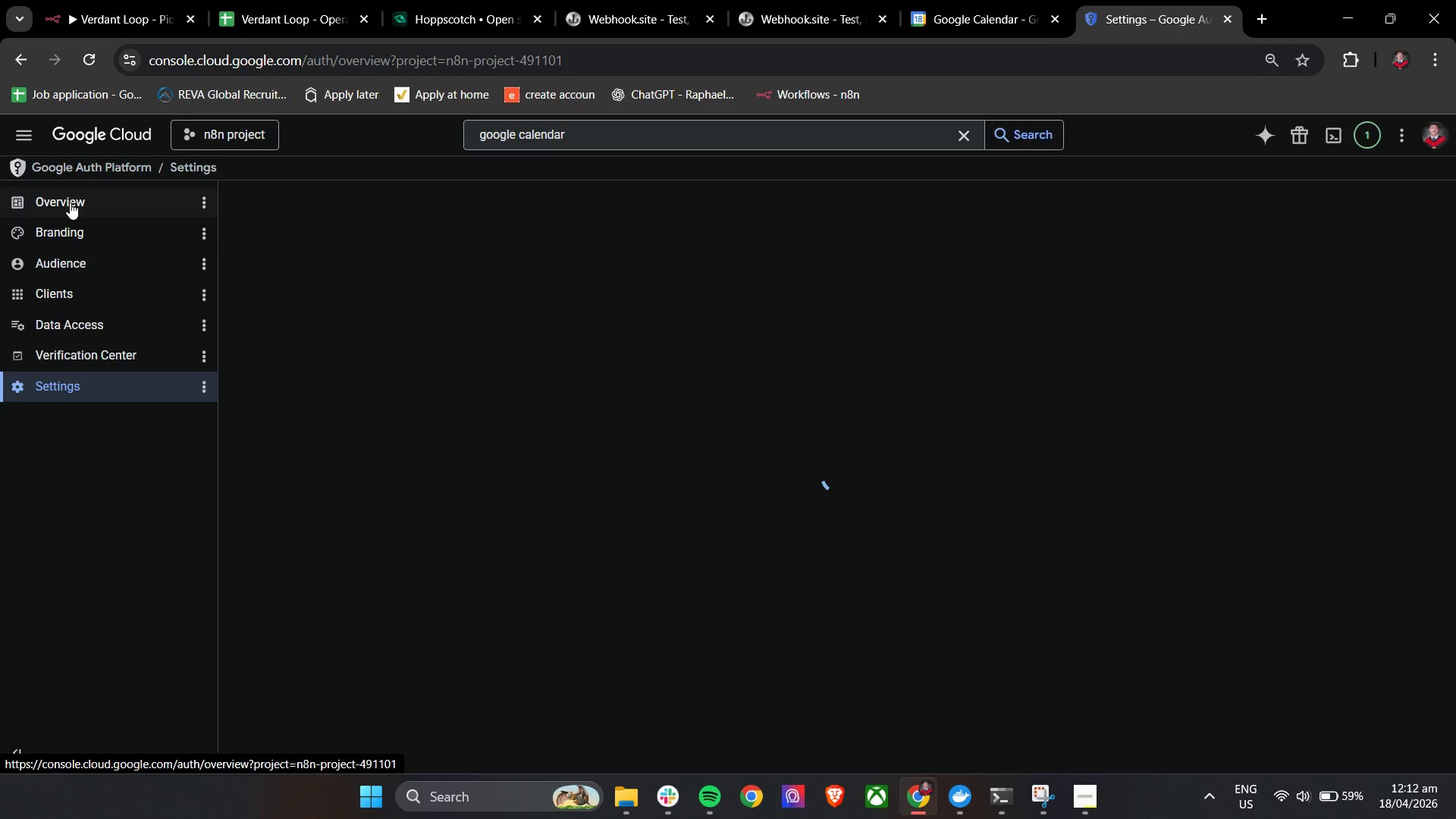 
left_click([54, 292])
 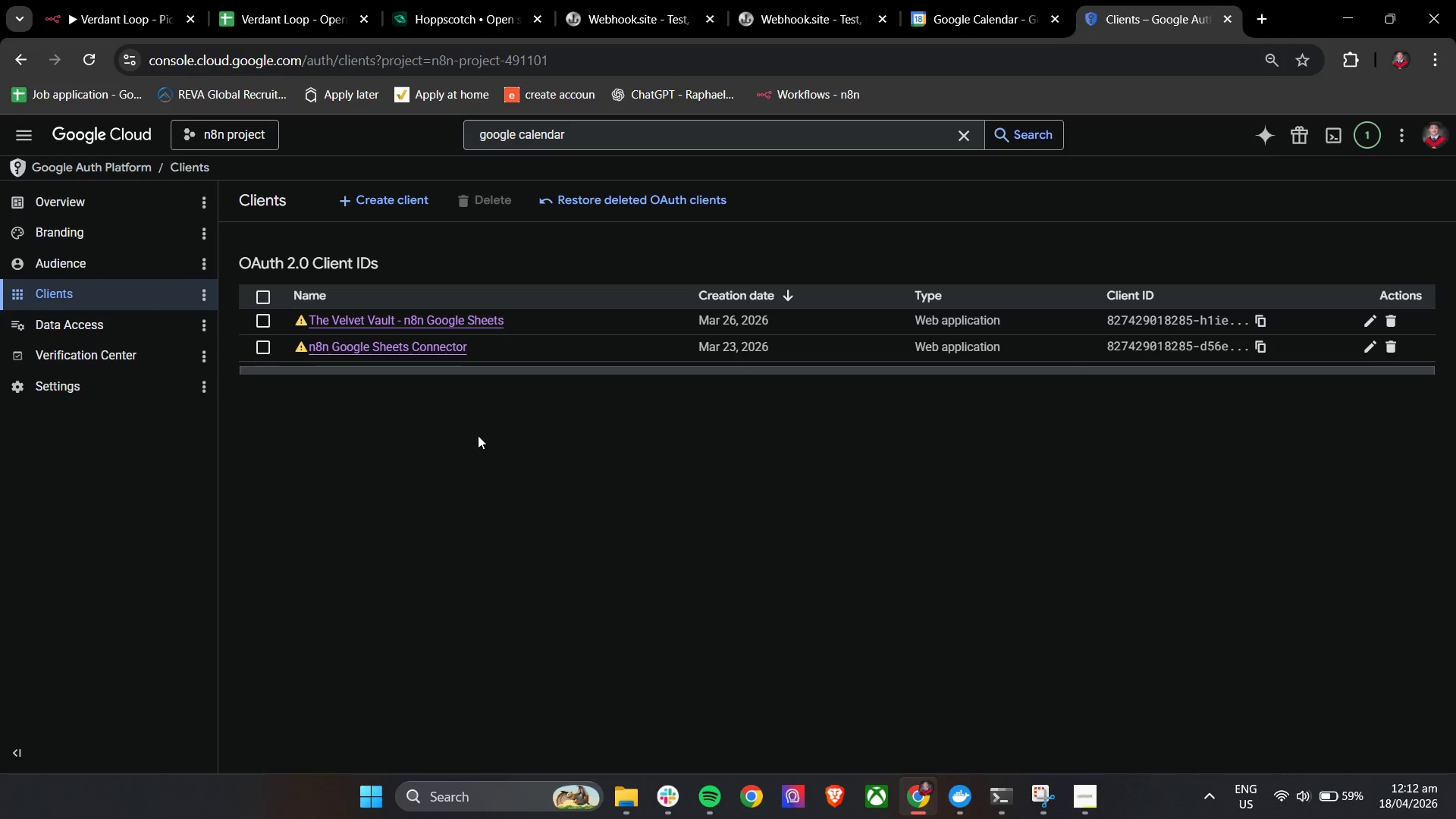 
wait(5.08)
 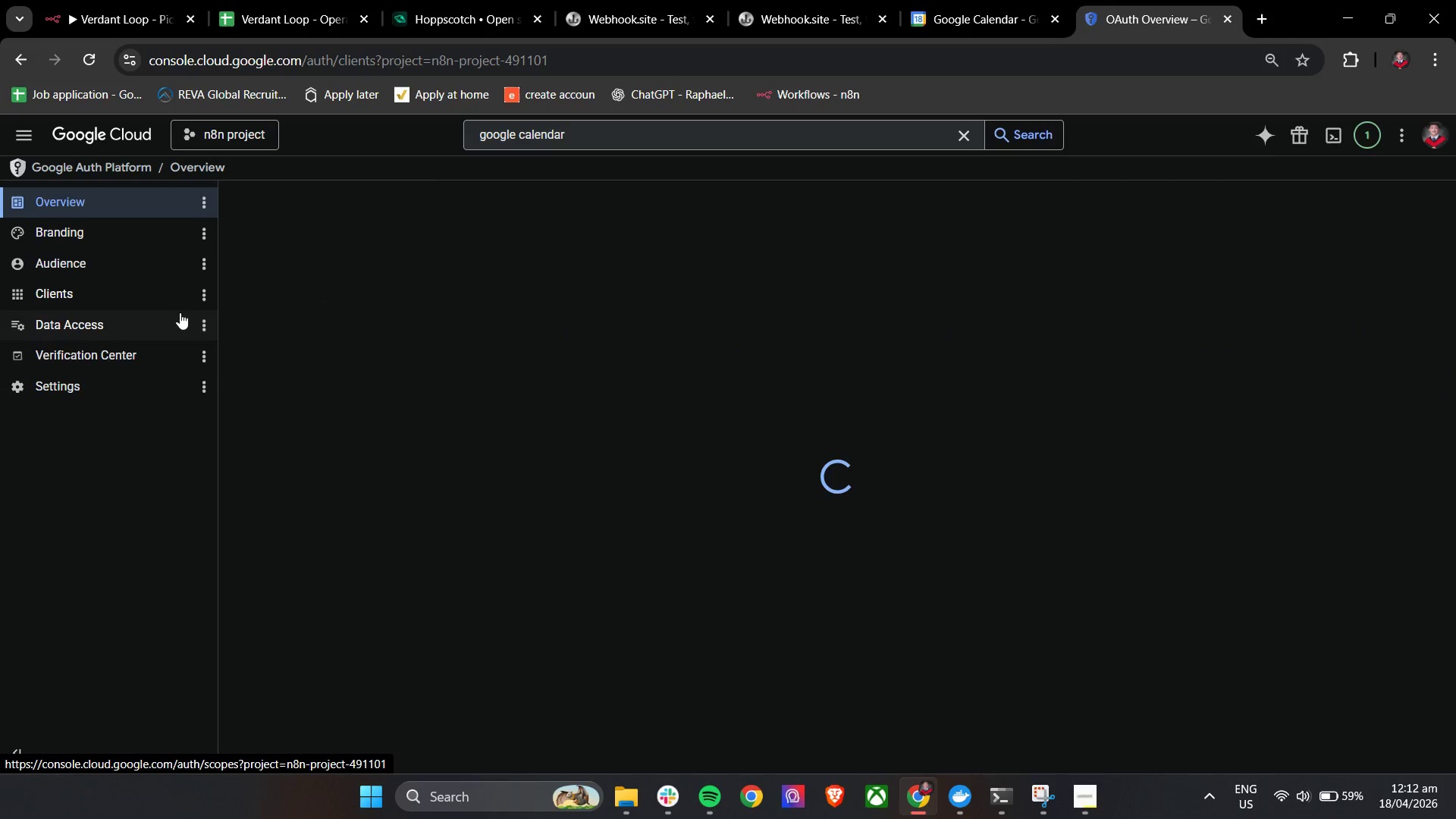 
left_click([431, 325])
 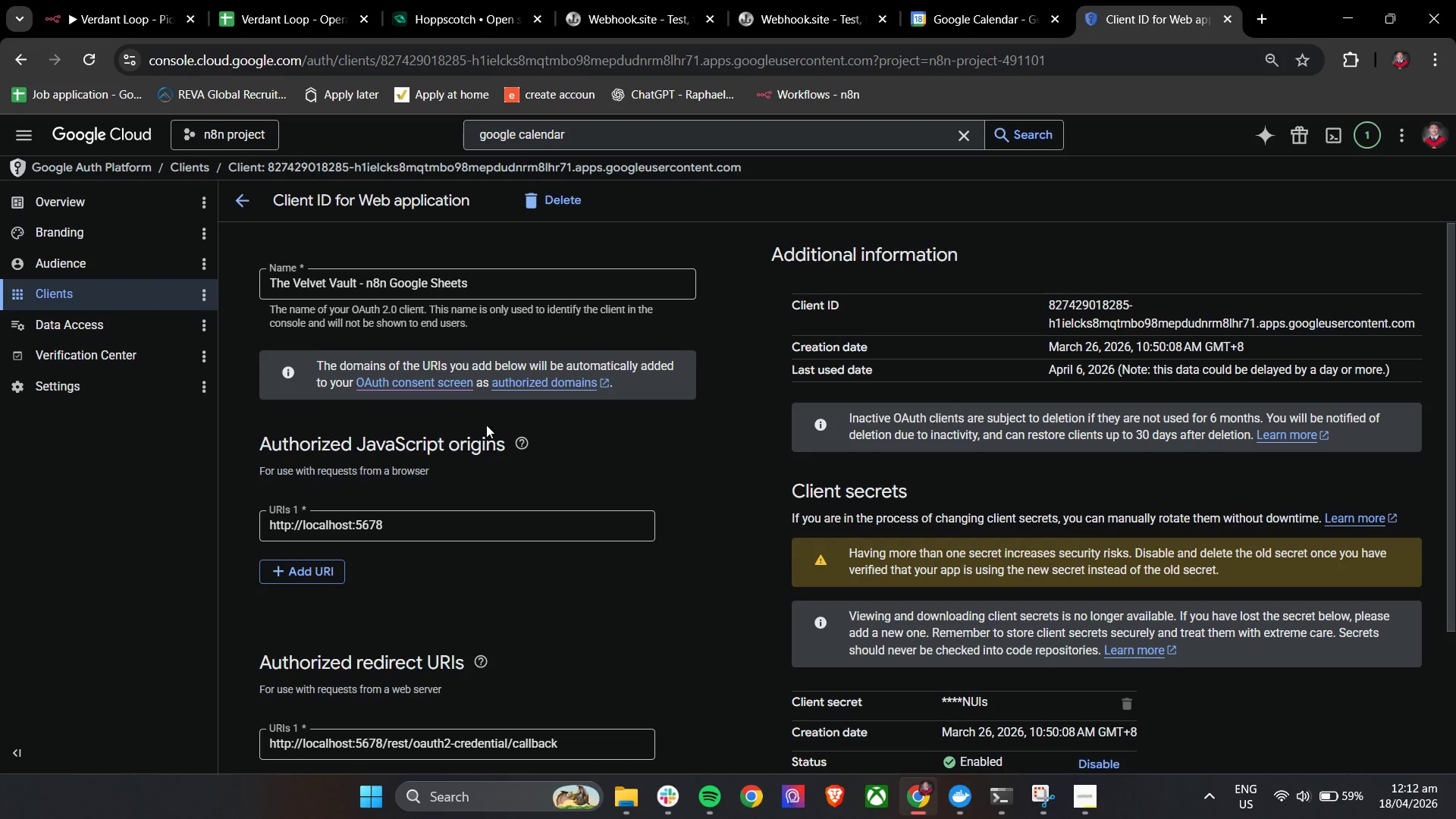 
scroll: coordinate [1131, 566], scroll_direction: down, amount: 6.0
 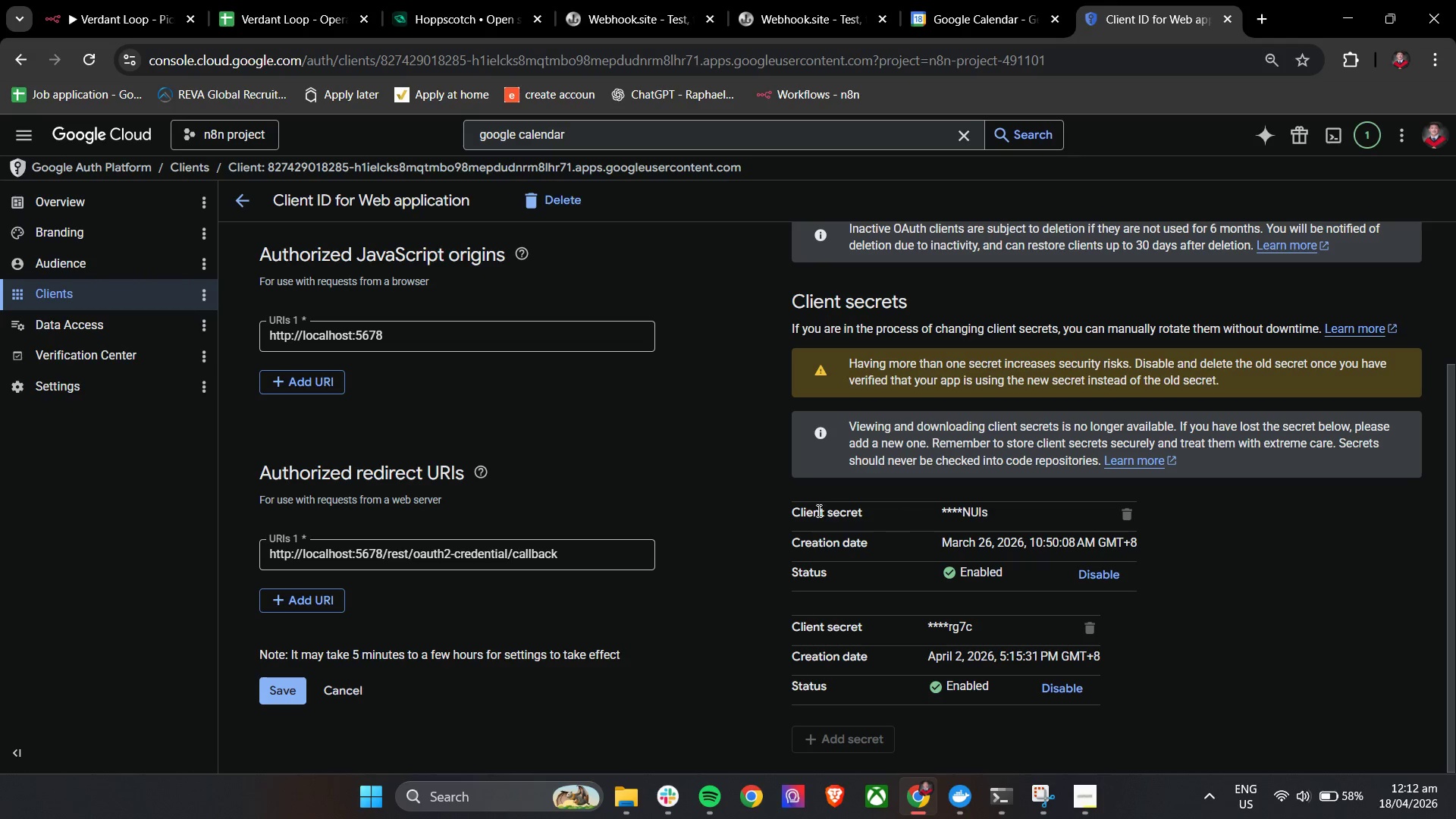 
left_click([242, 198])
 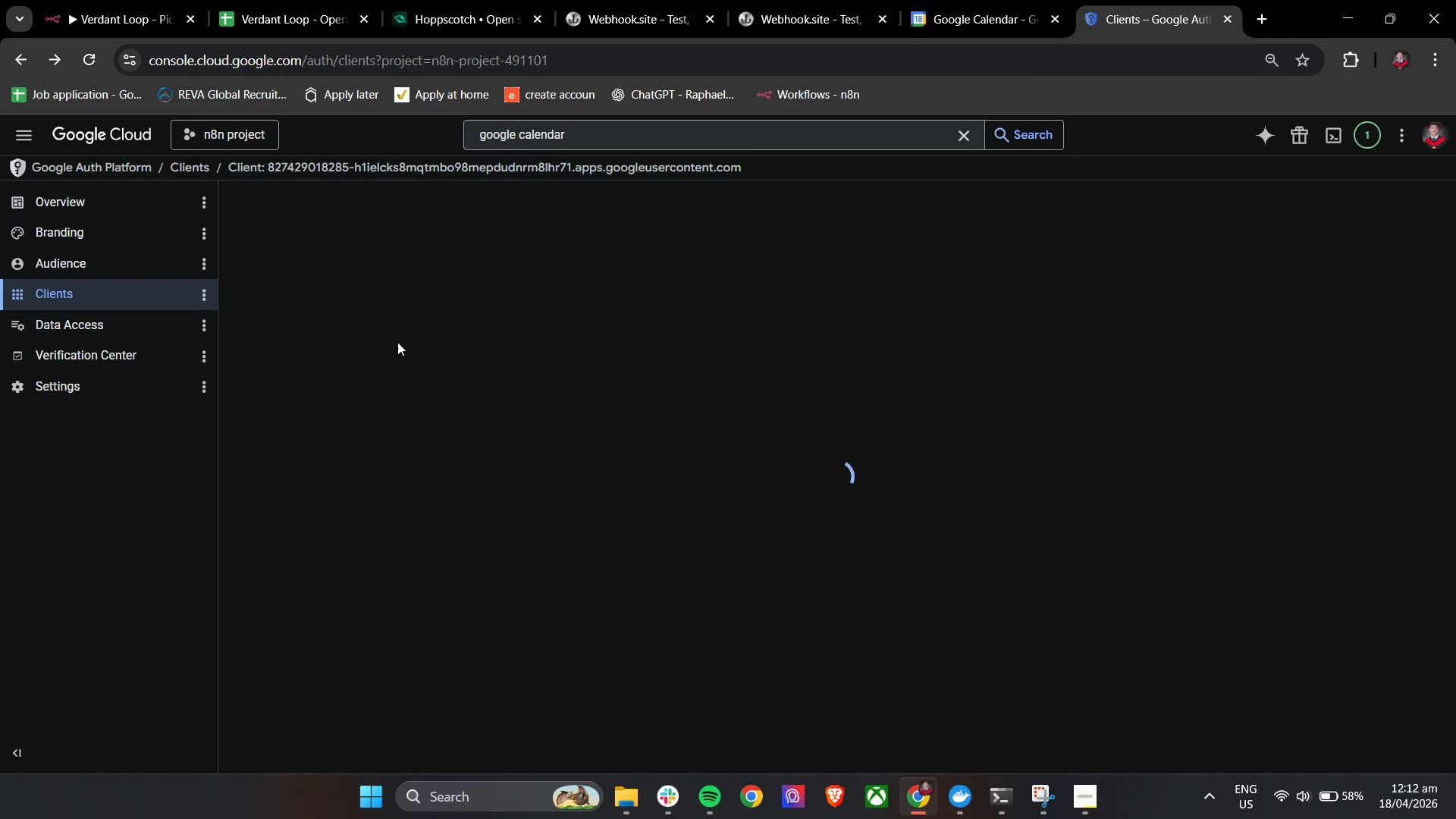 
mouse_move([475, 389])
 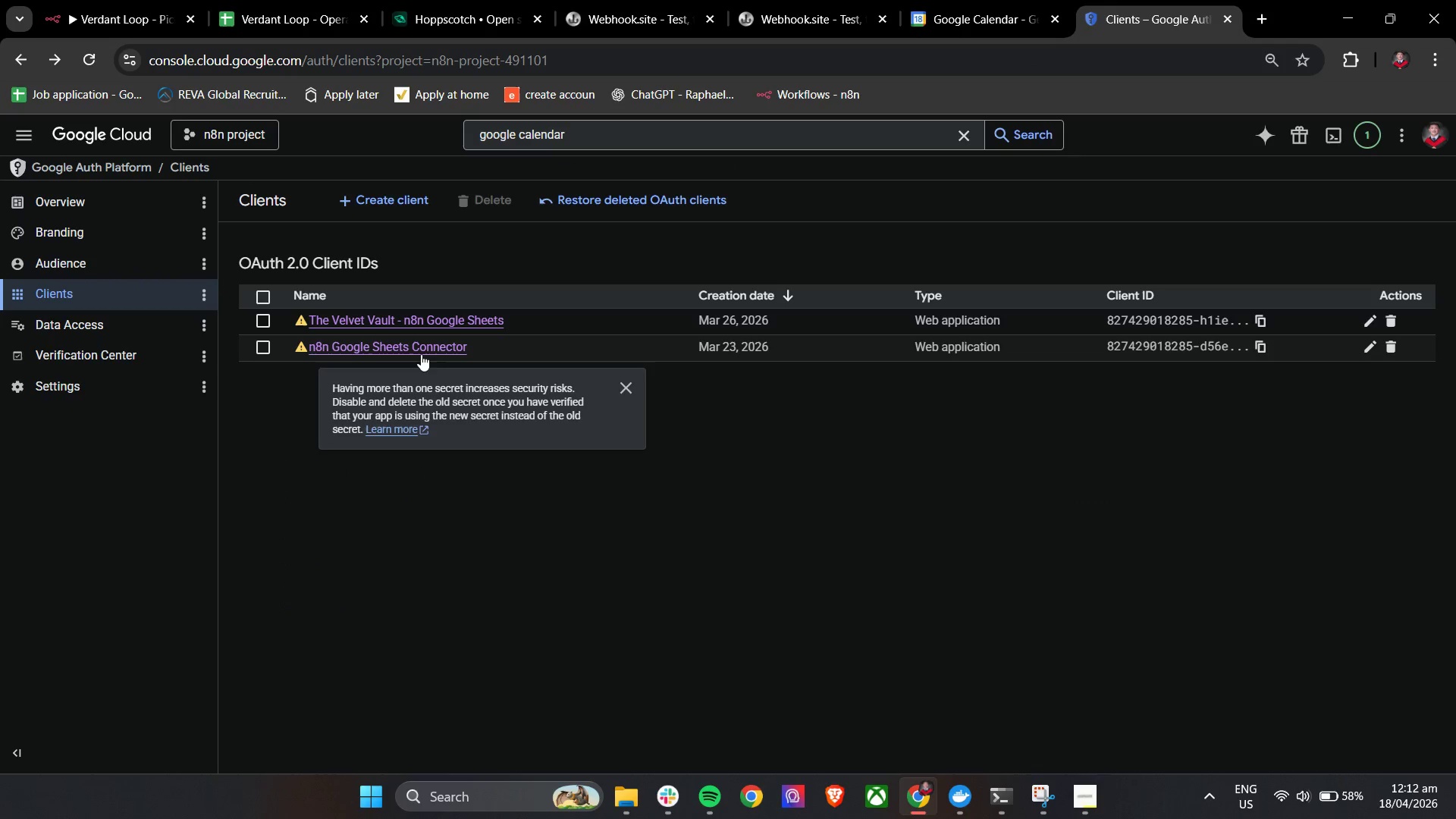 
mouse_move([419, 341])
 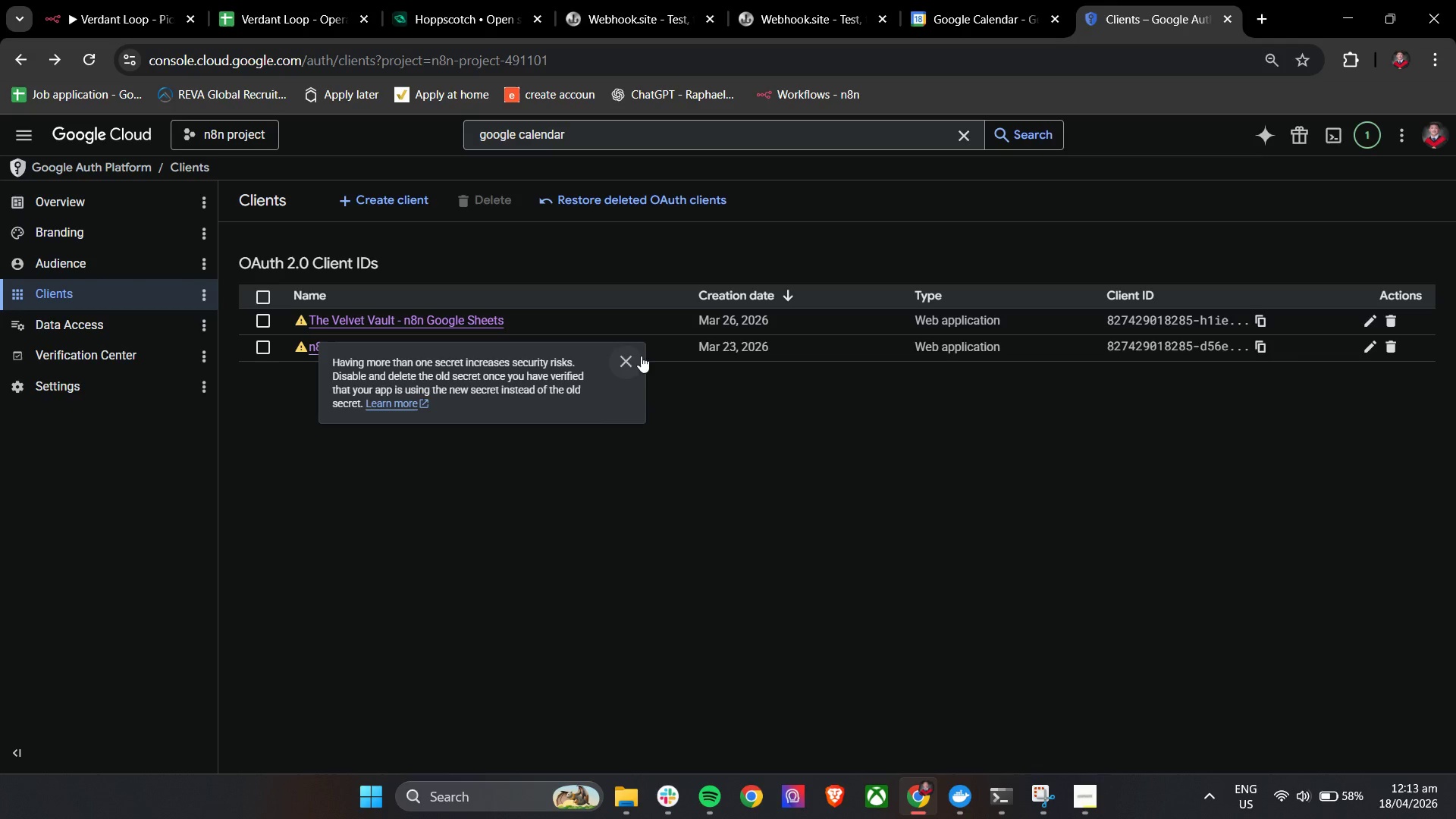 
left_click([453, 347])
 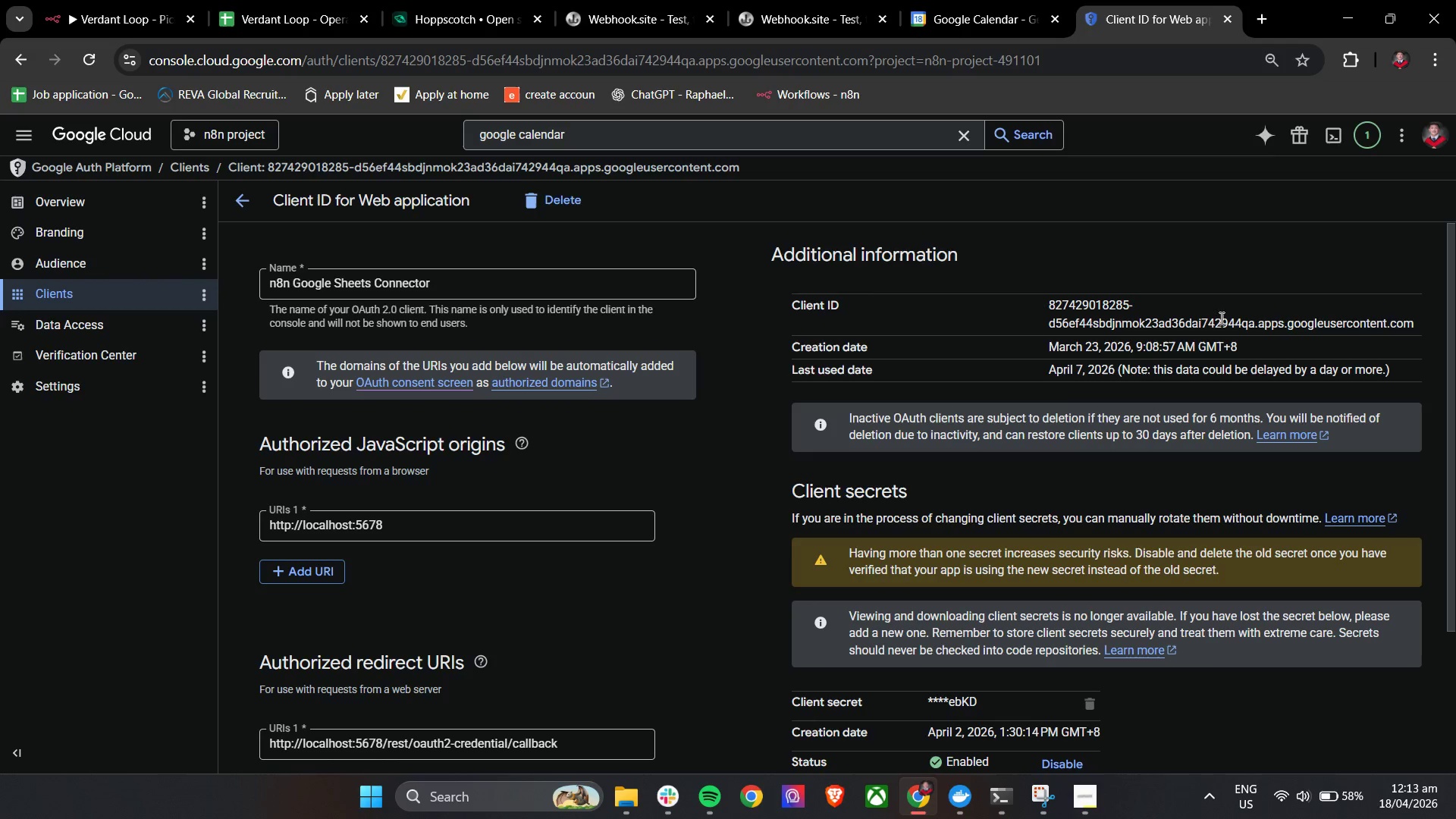 
left_click_drag(start_coordinate=[1036, 302], to_coordinate=[1418, 322])
 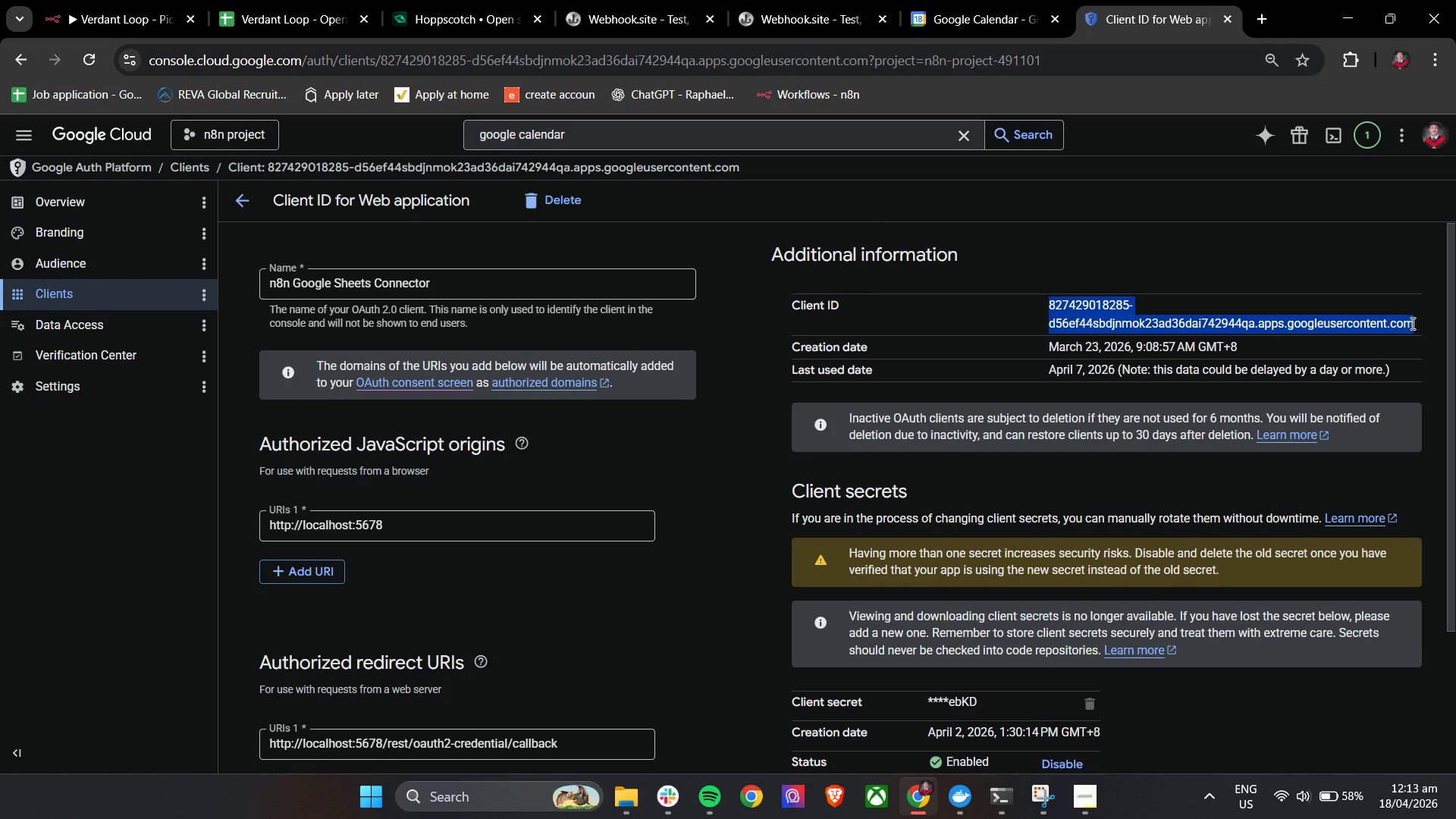 
key(Control+C)
 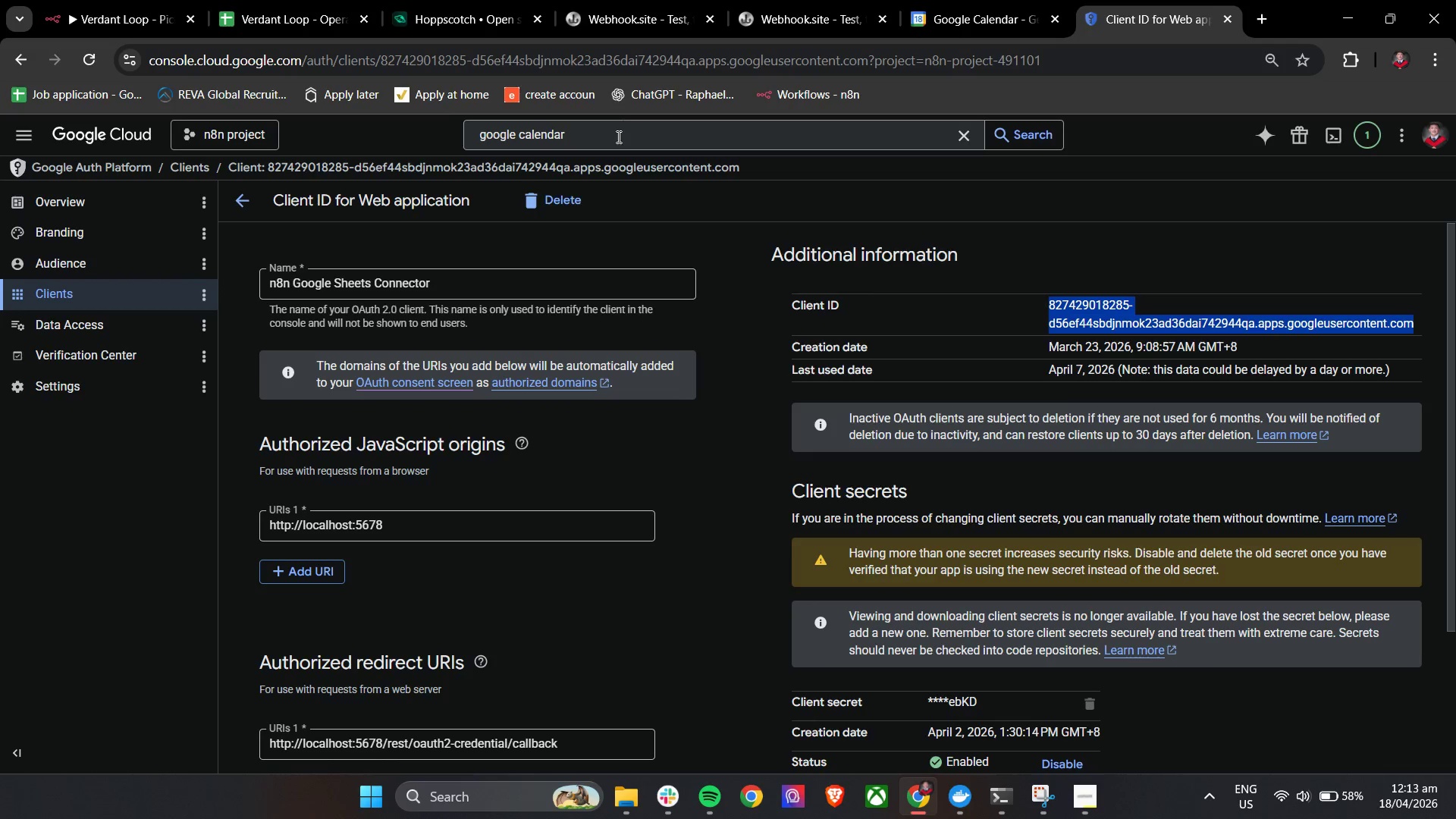 
key(Control+C)
 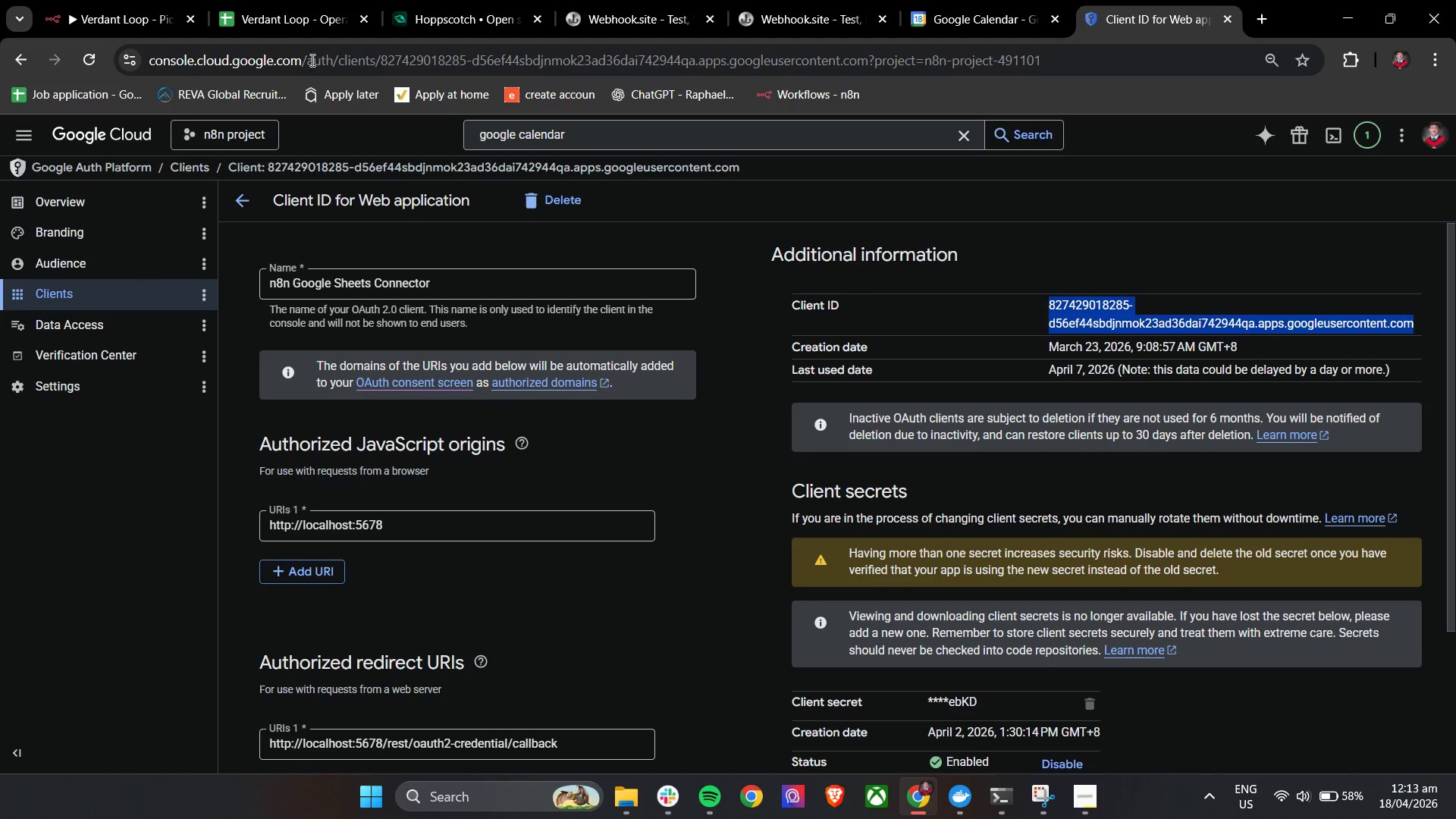 
key(Control+C)
 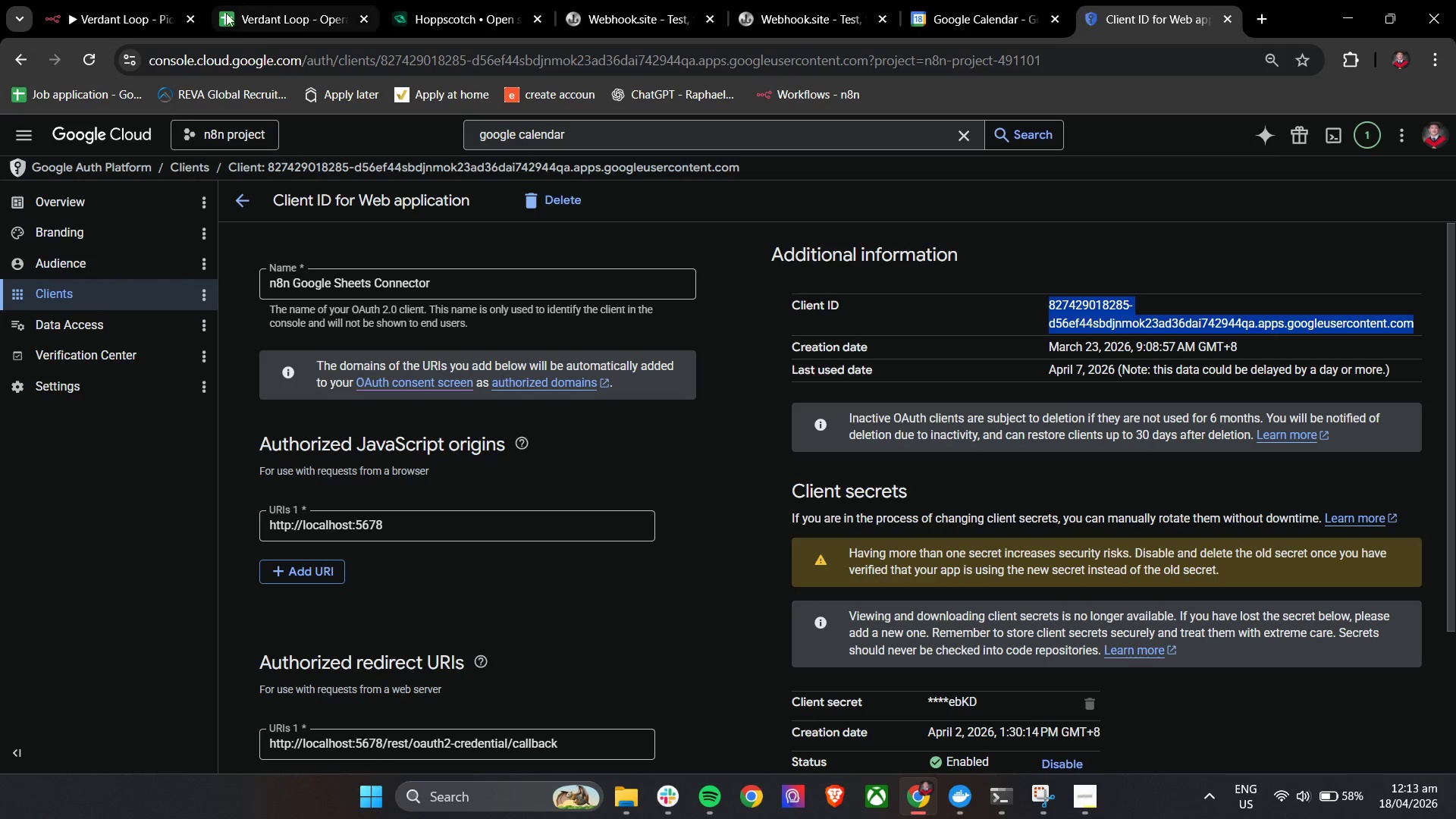 
key(Control+C)
 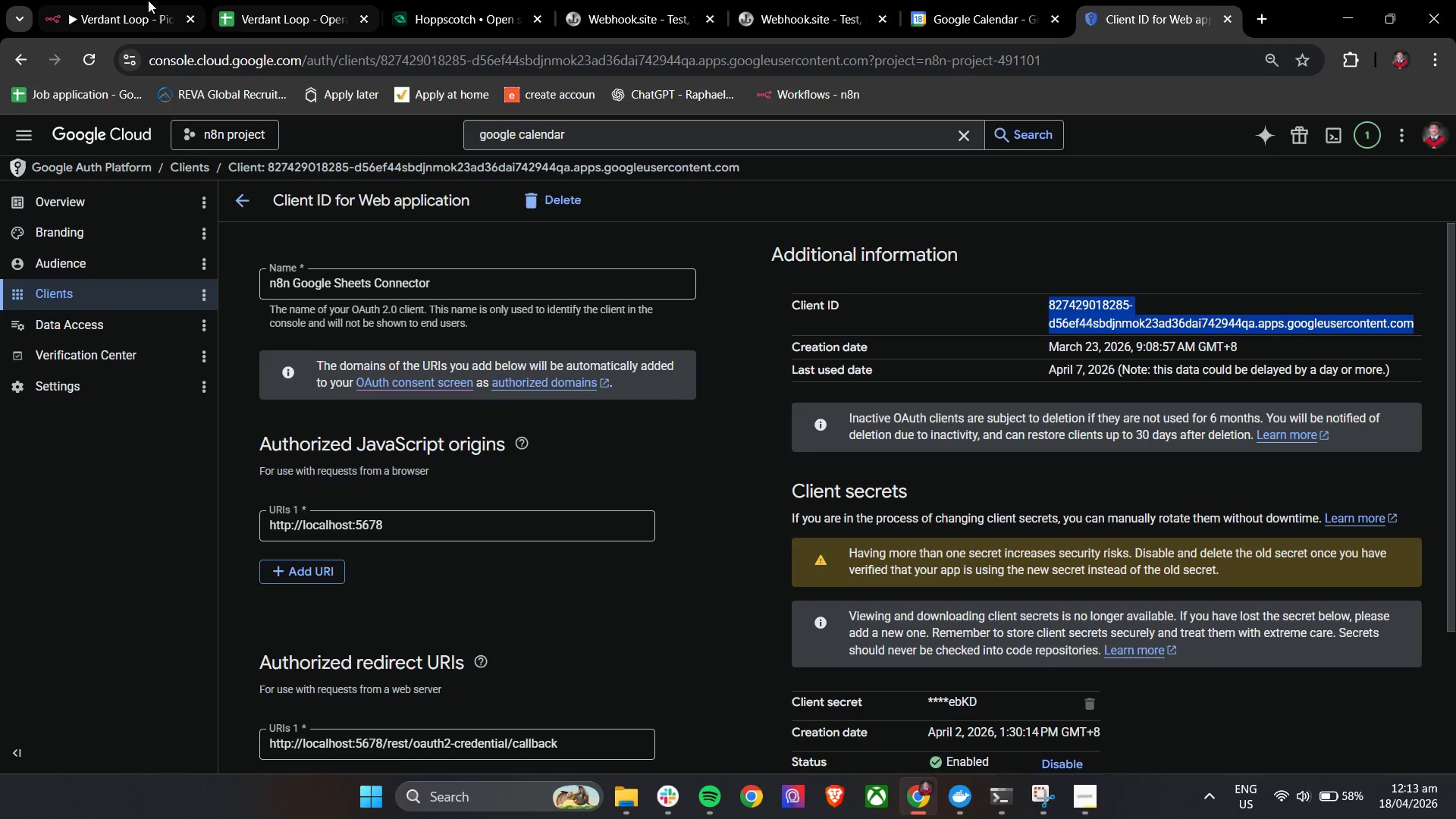 
key(Control+C)
 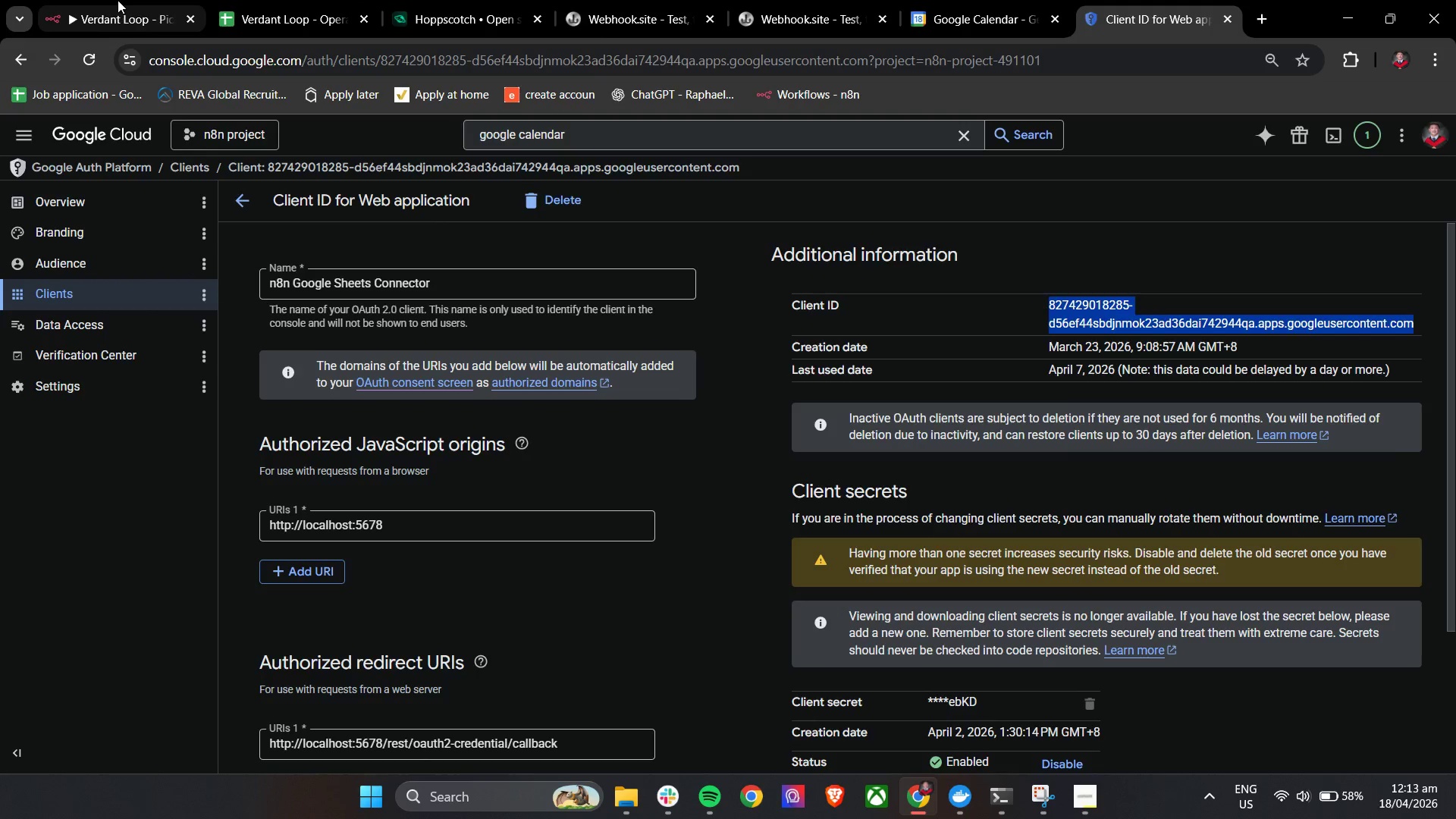 
left_click([118, 0])
 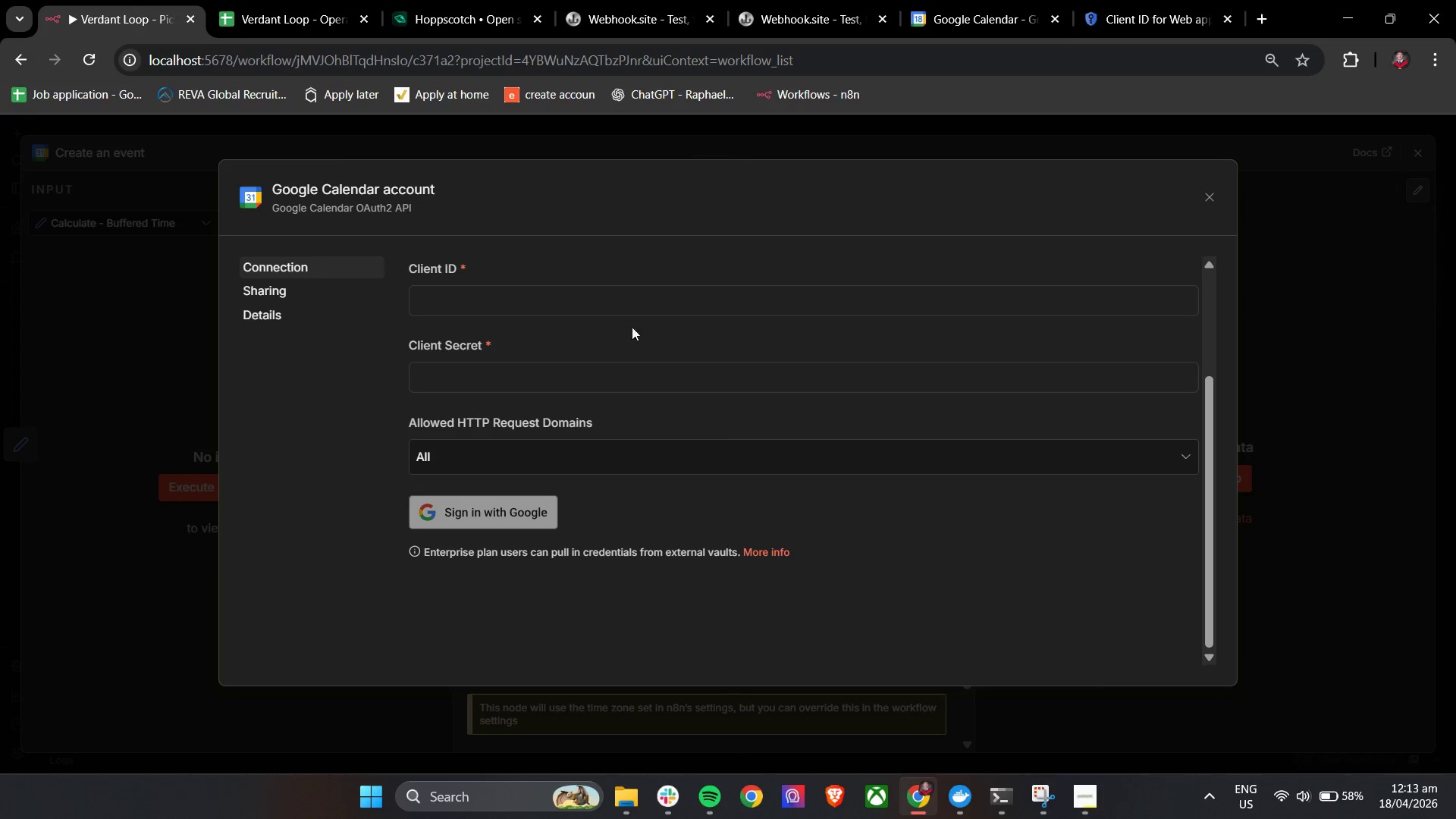 
left_click([557, 296])
 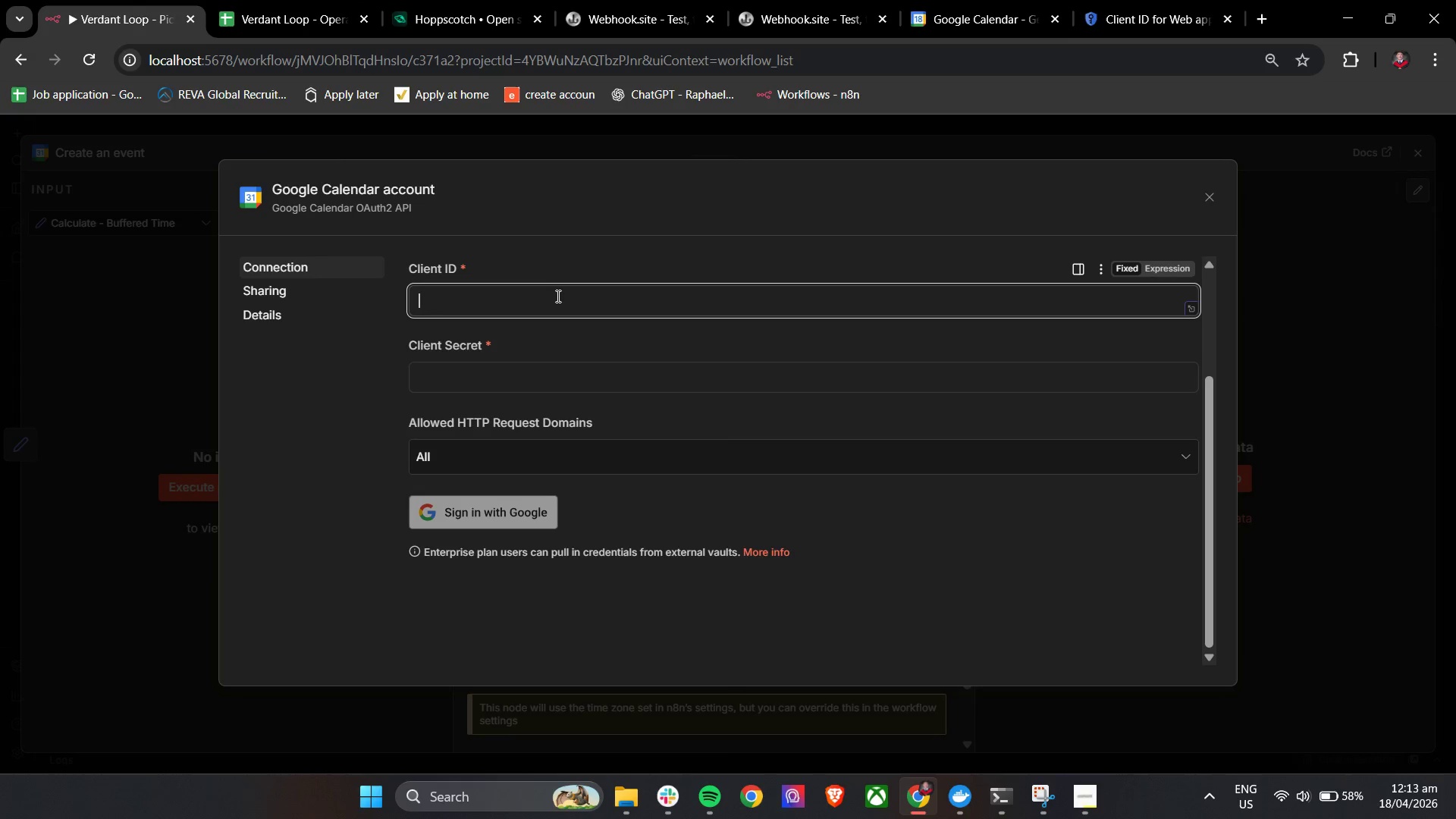 
key(Control+V)
 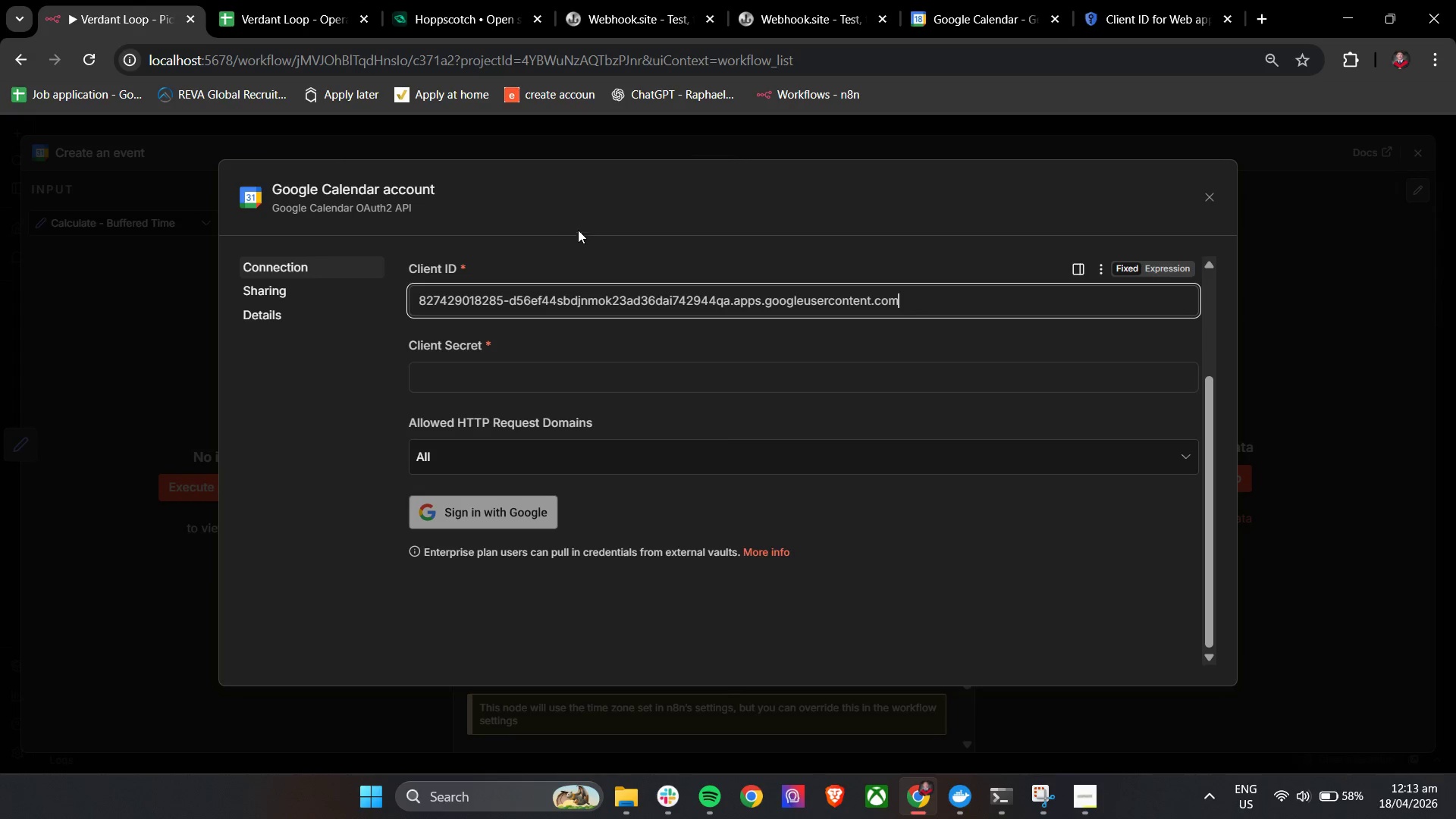 
left_click([581, 224])
 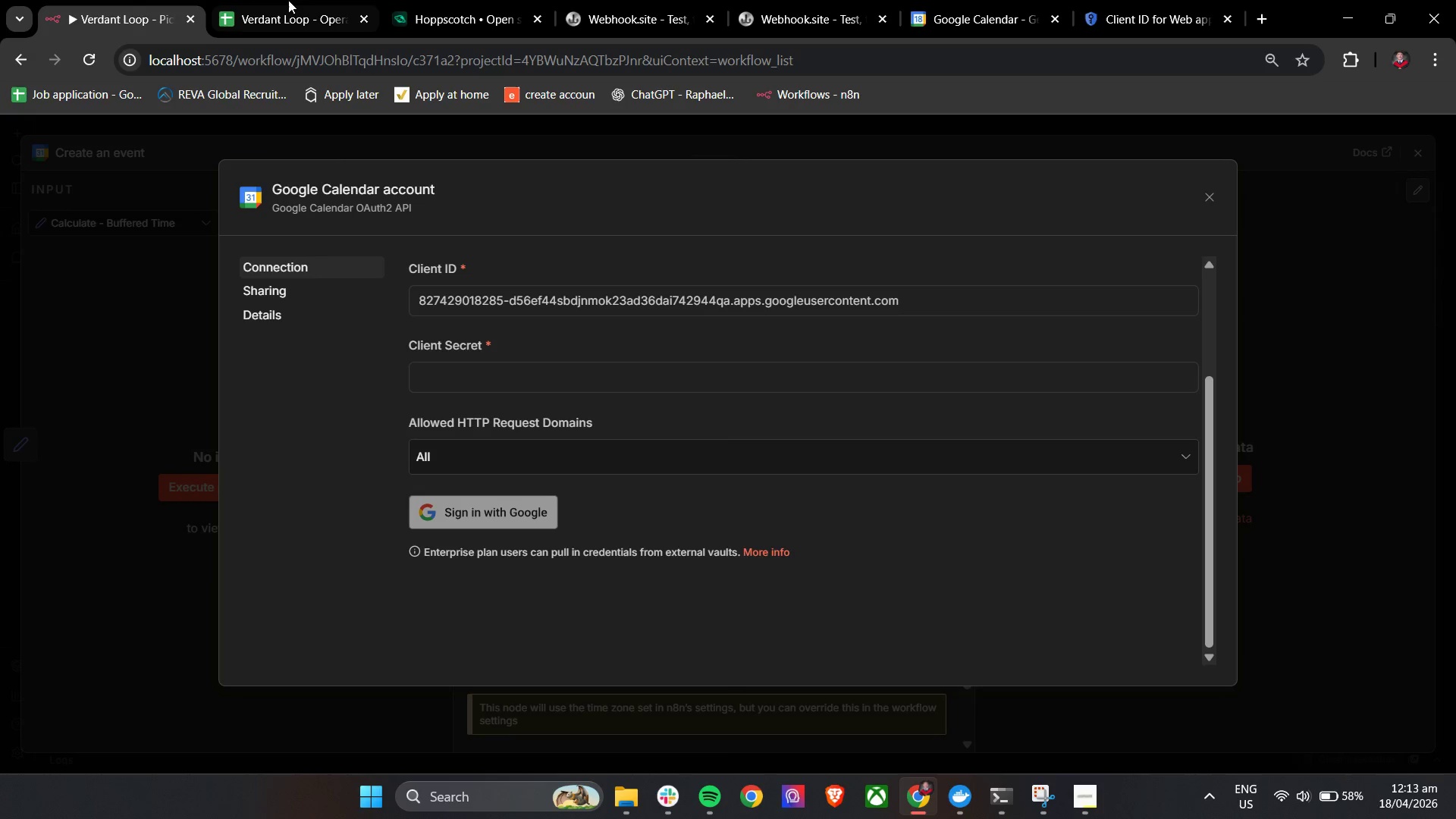 
left_click([288, 0])
 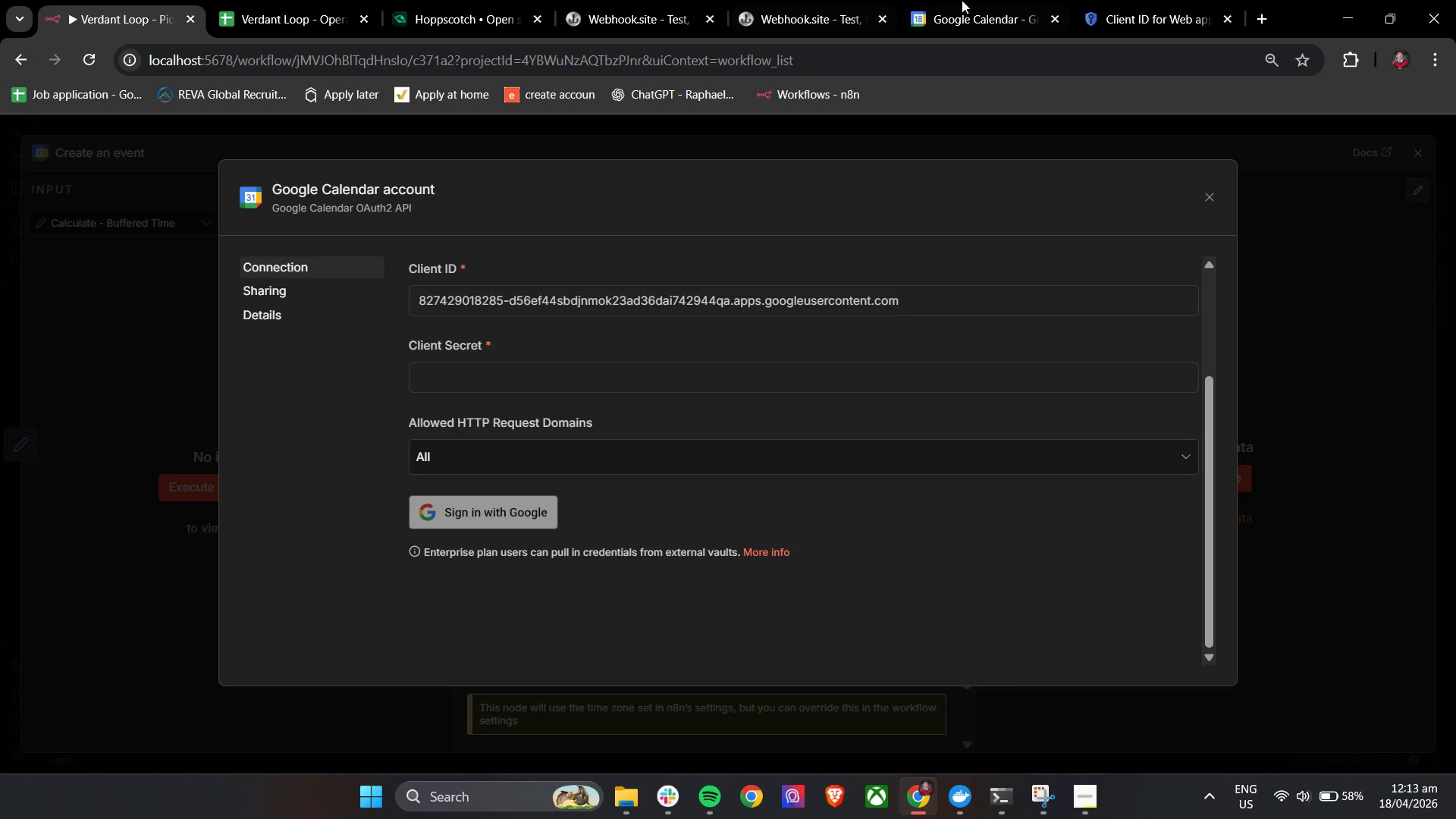 
left_click([1122, 0])
 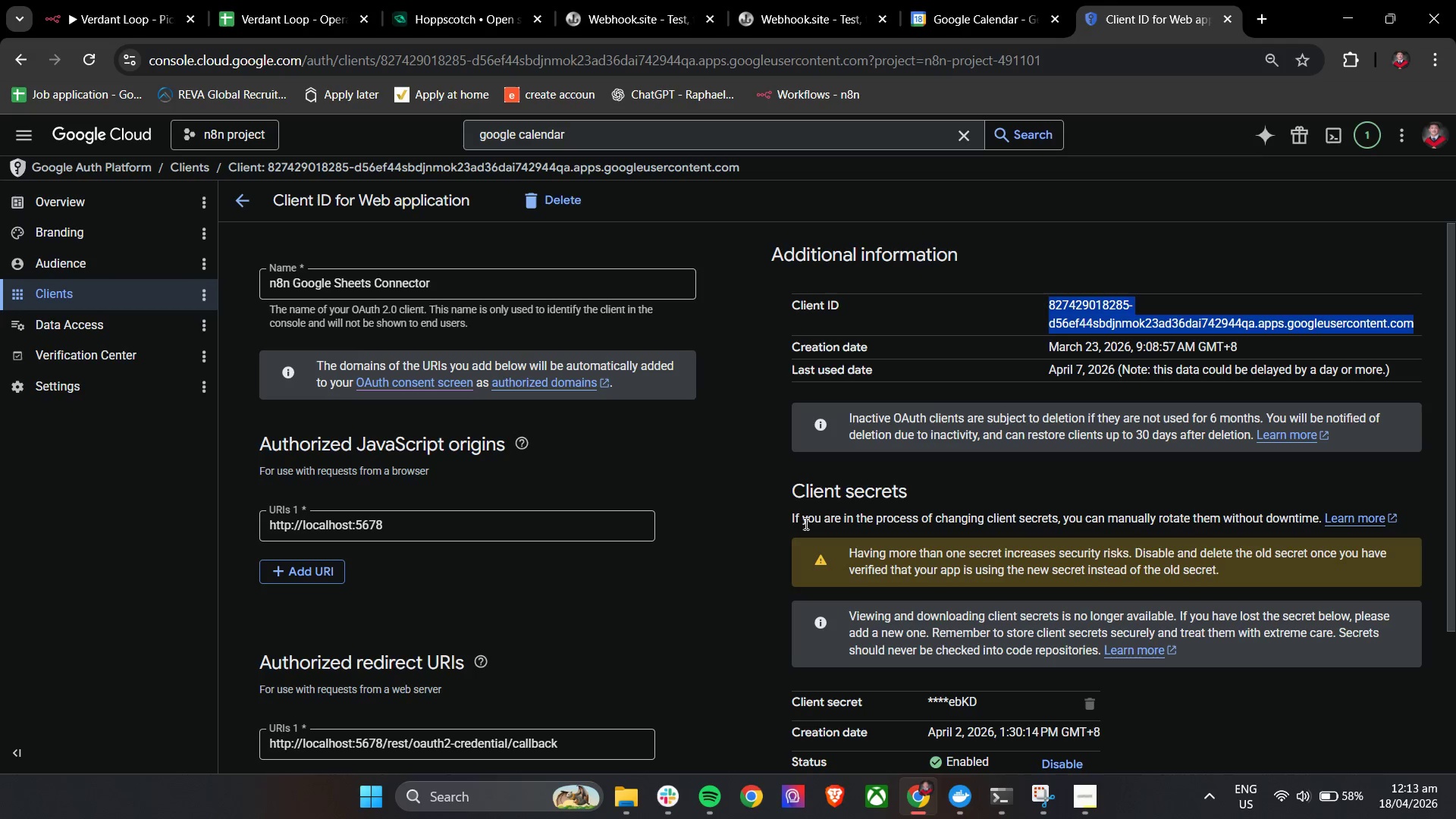 
scroll: coordinate [970, 579], scroll_direction: down, amount: 4.0
 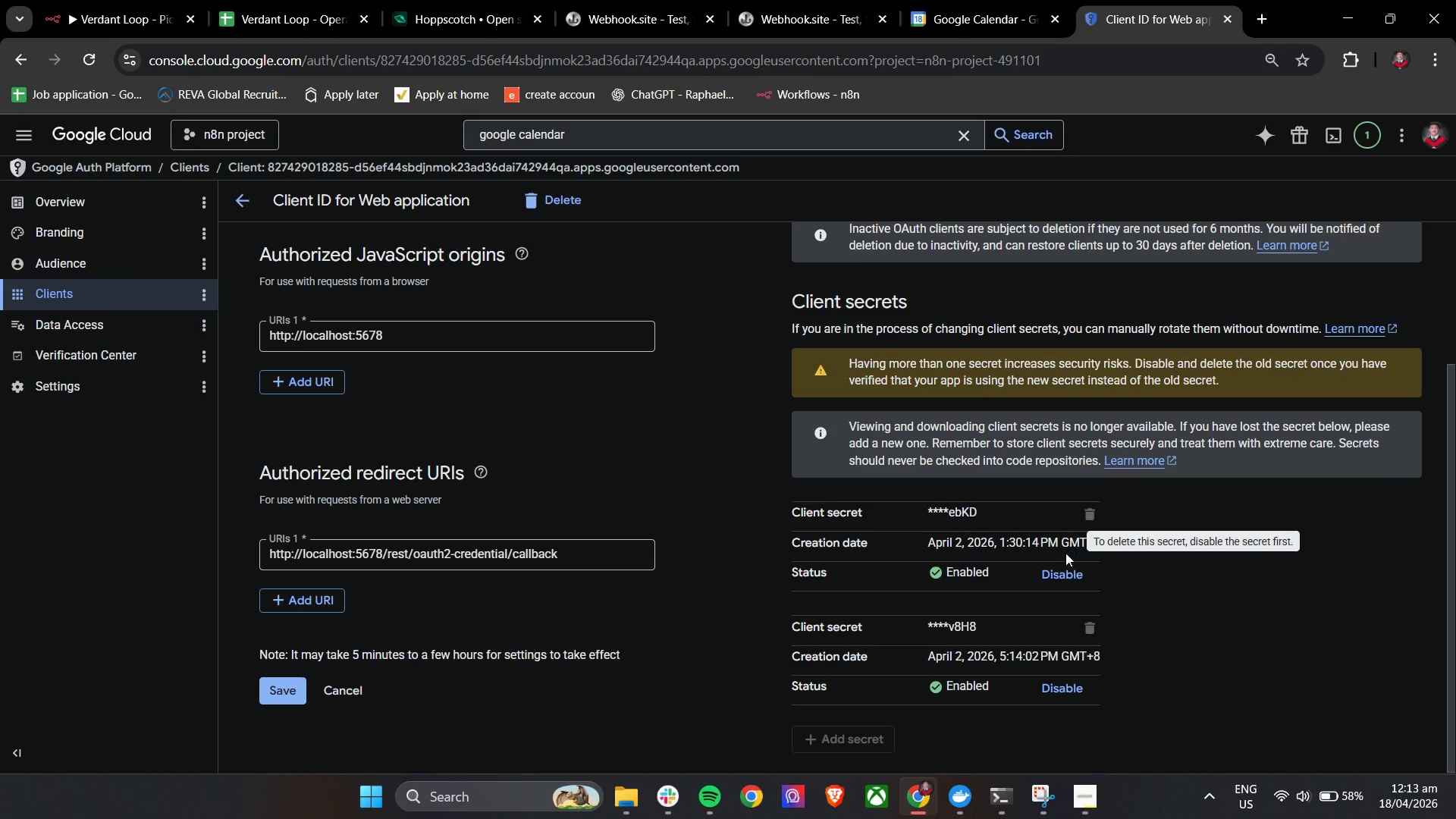 
left_click([1058, 570])
 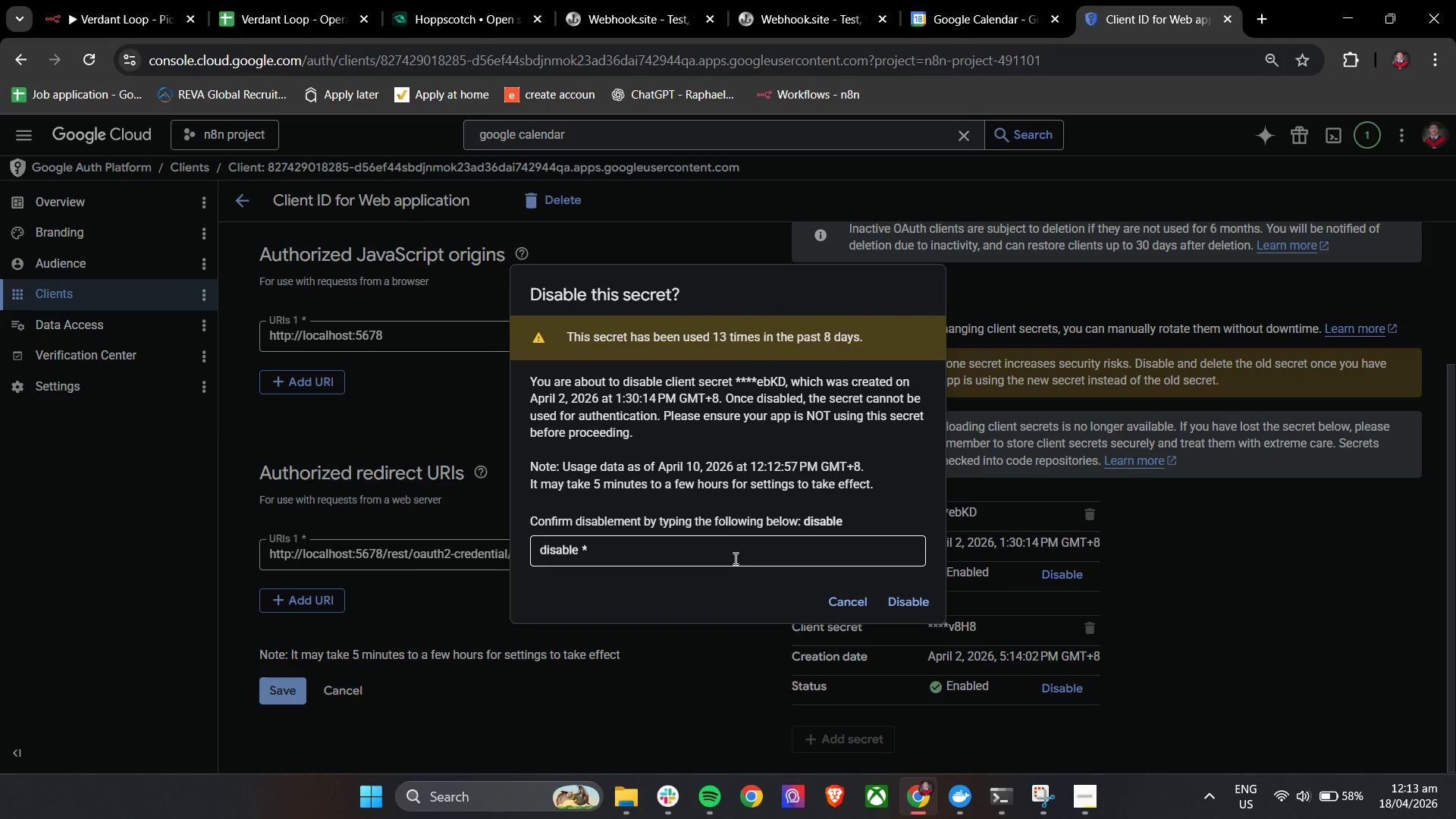 
left_click([733, 558])
 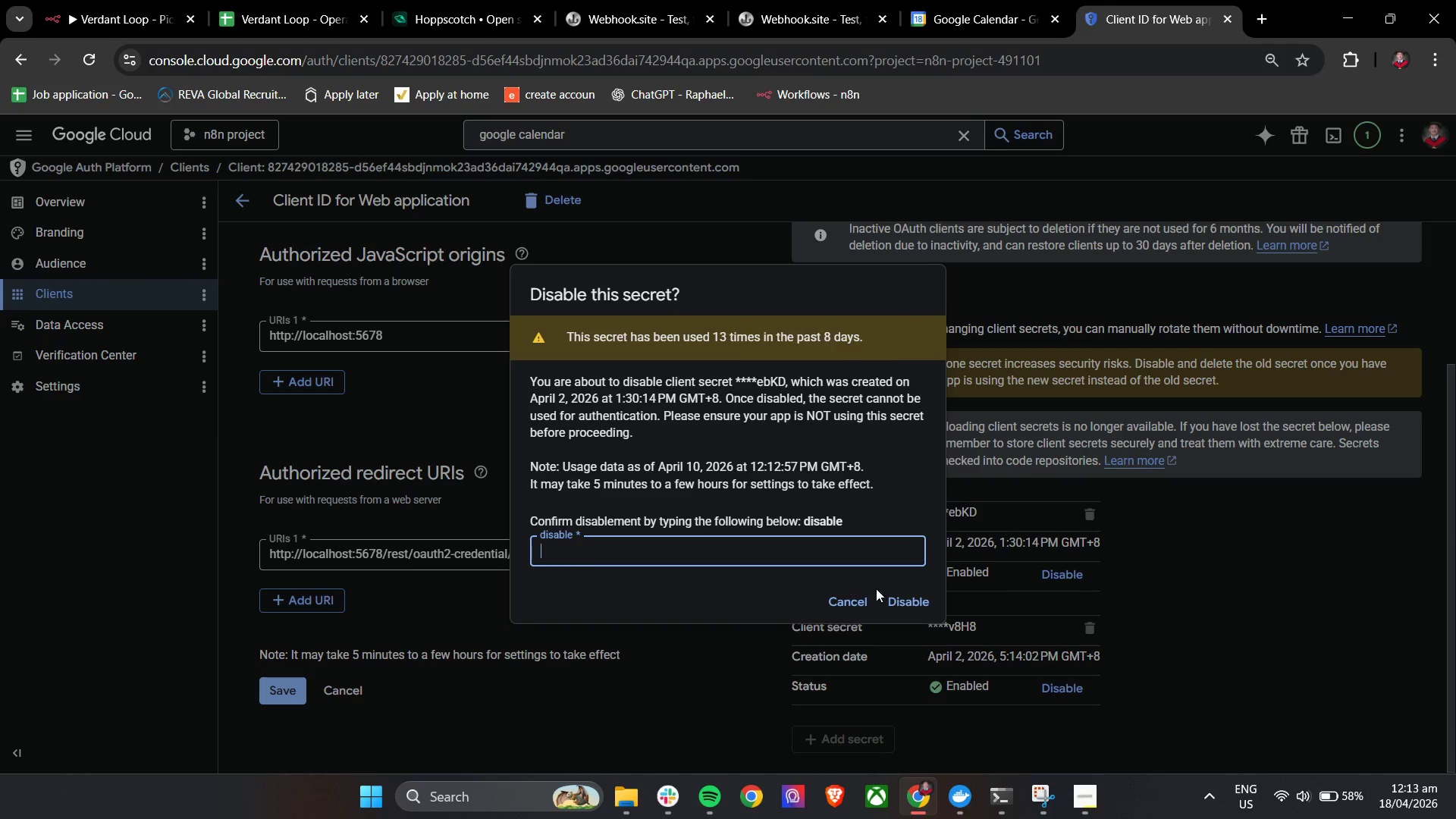 
left_click([909, 599])
 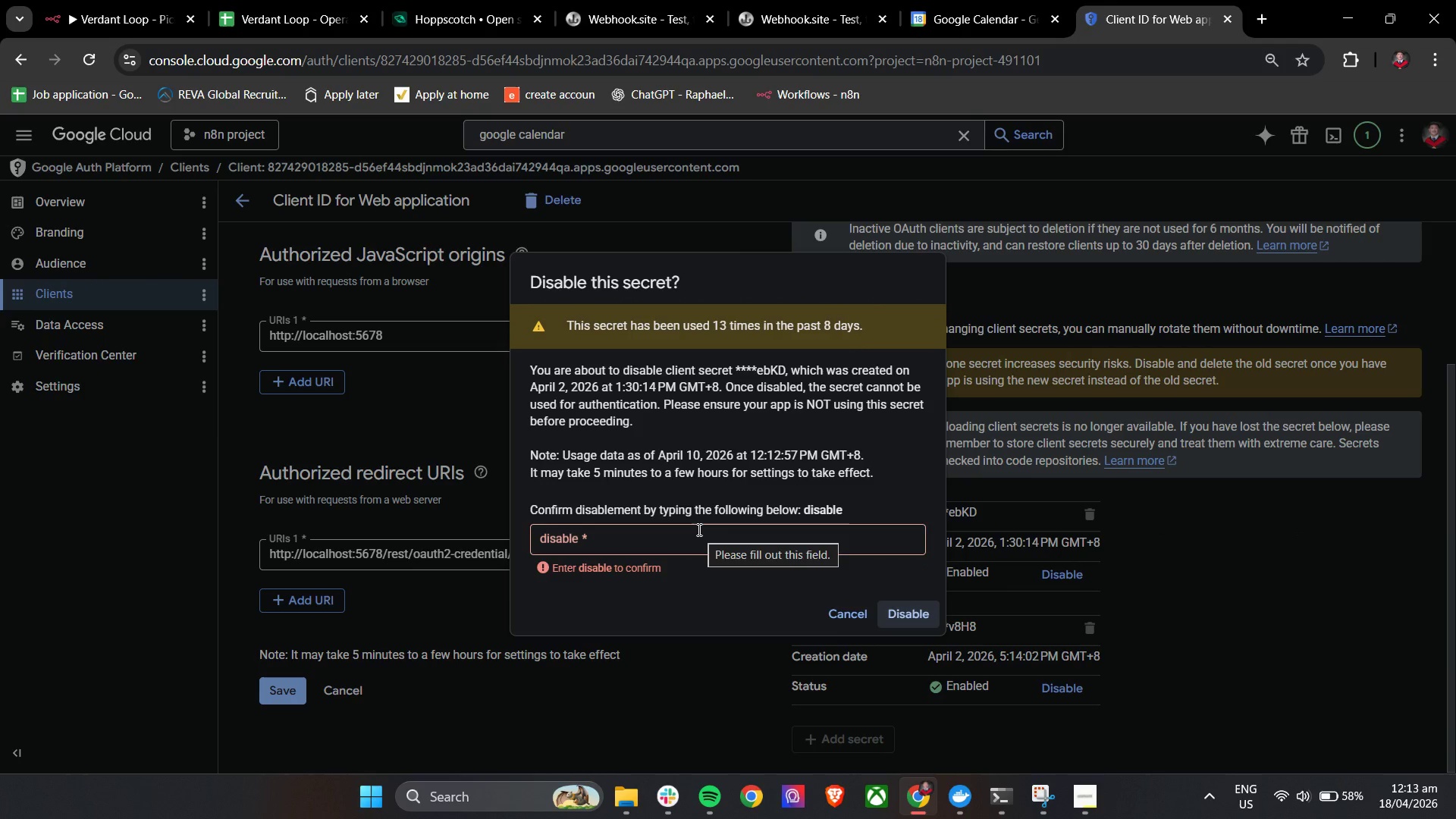 
left_click([699, 533])
 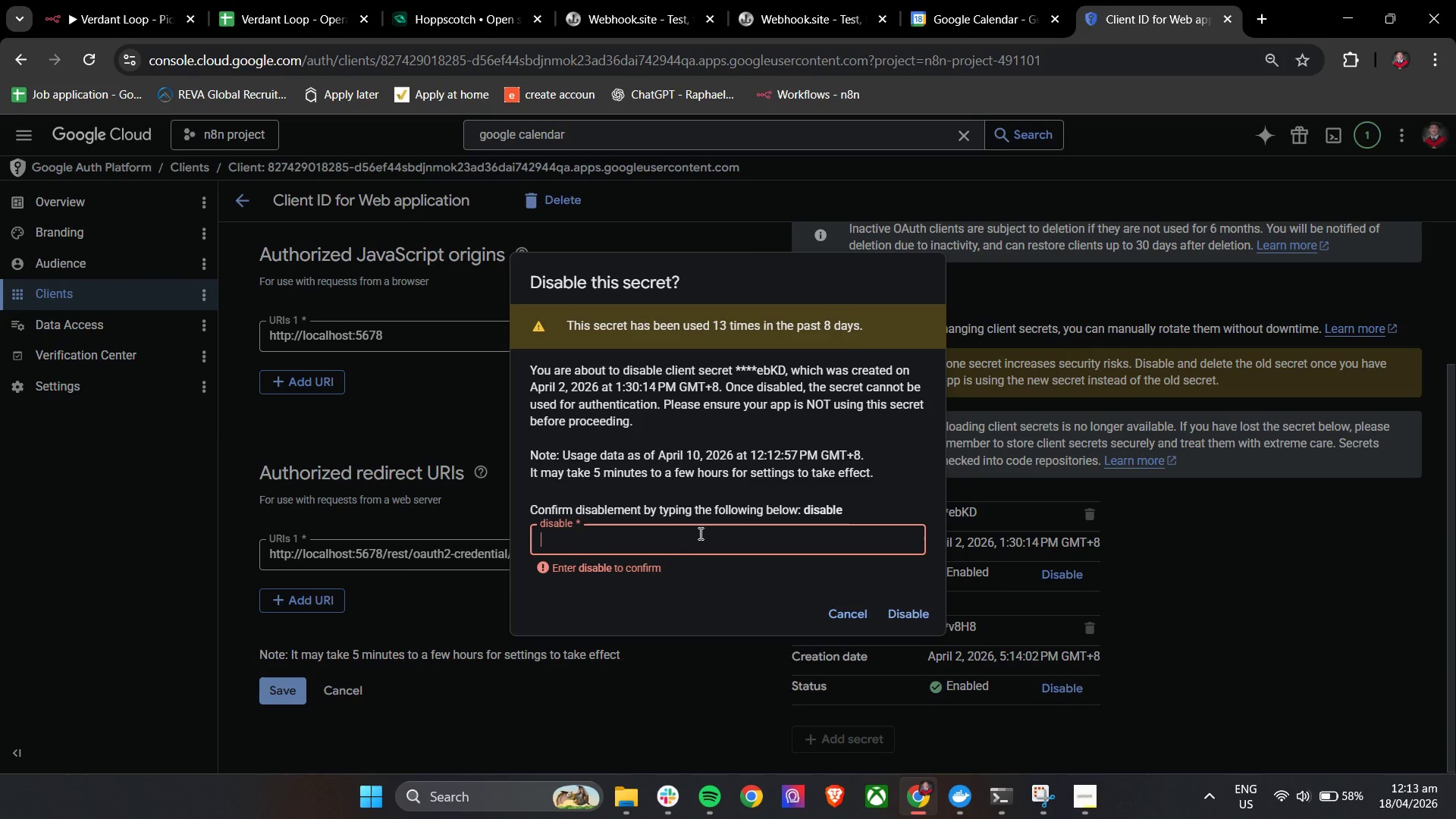 
type(disca)
key(Backspace)
key(Backspace)
type(able)
 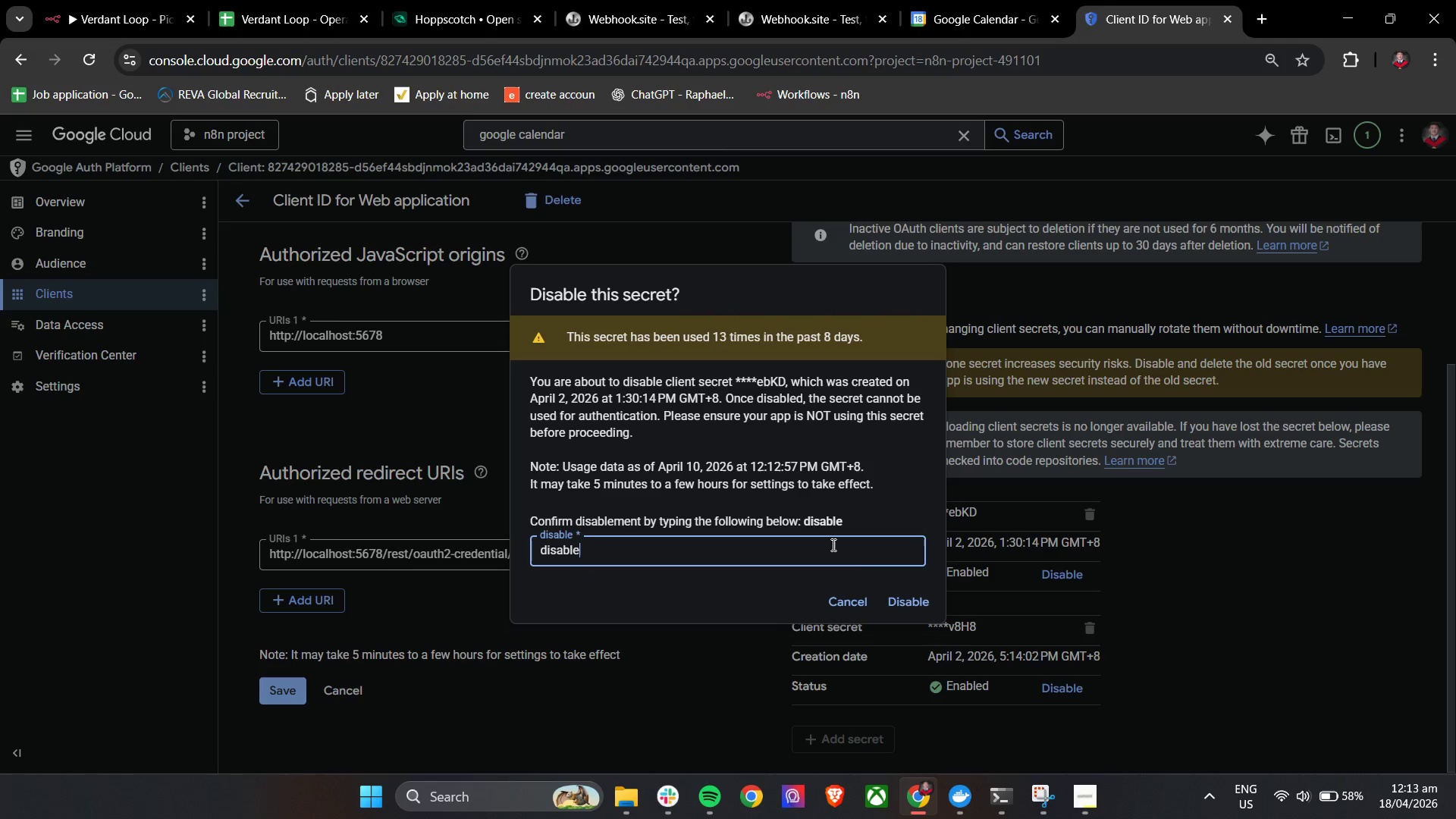 
left_click([902, 606])
 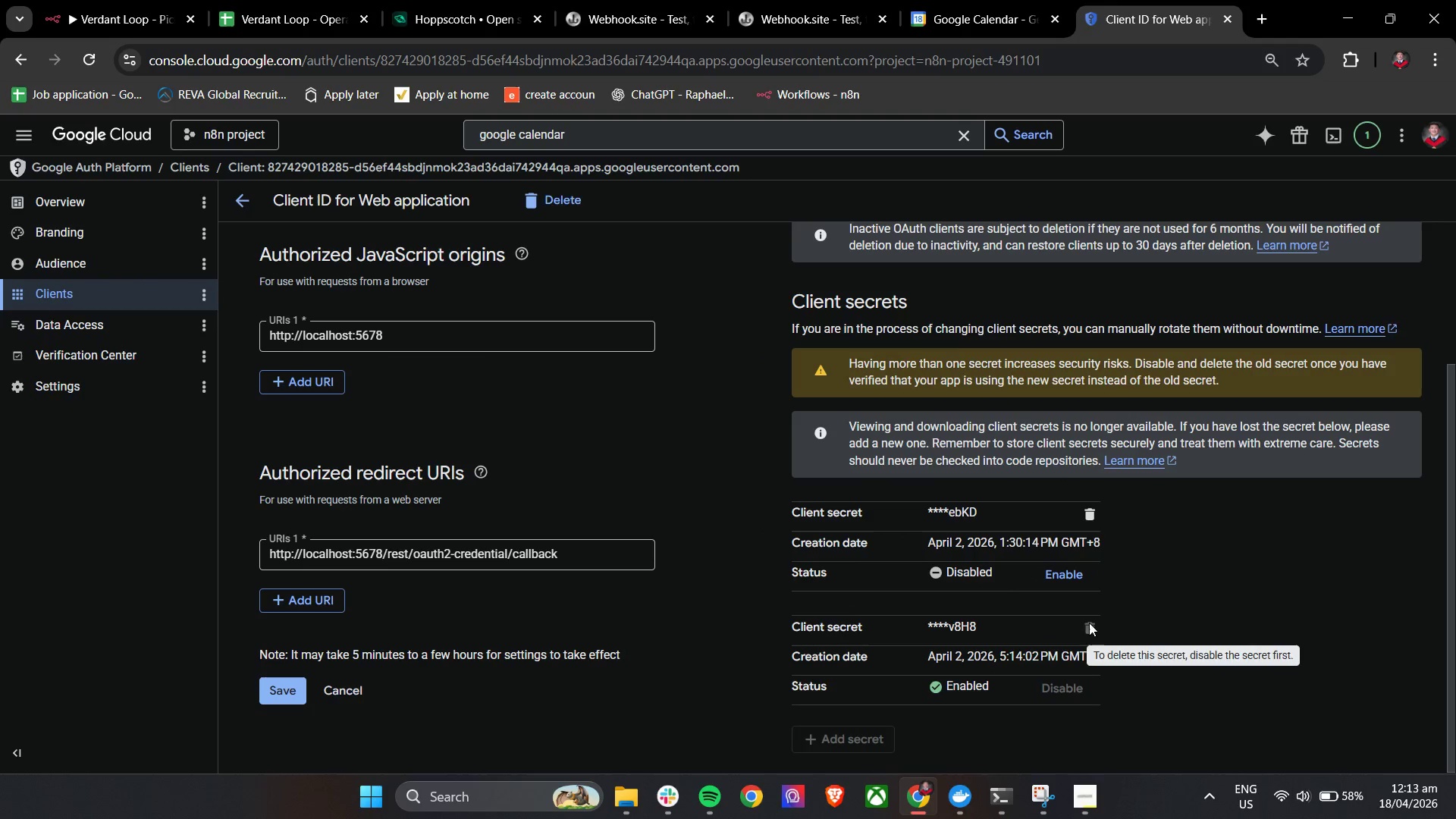 
left_click([1087, 515])
 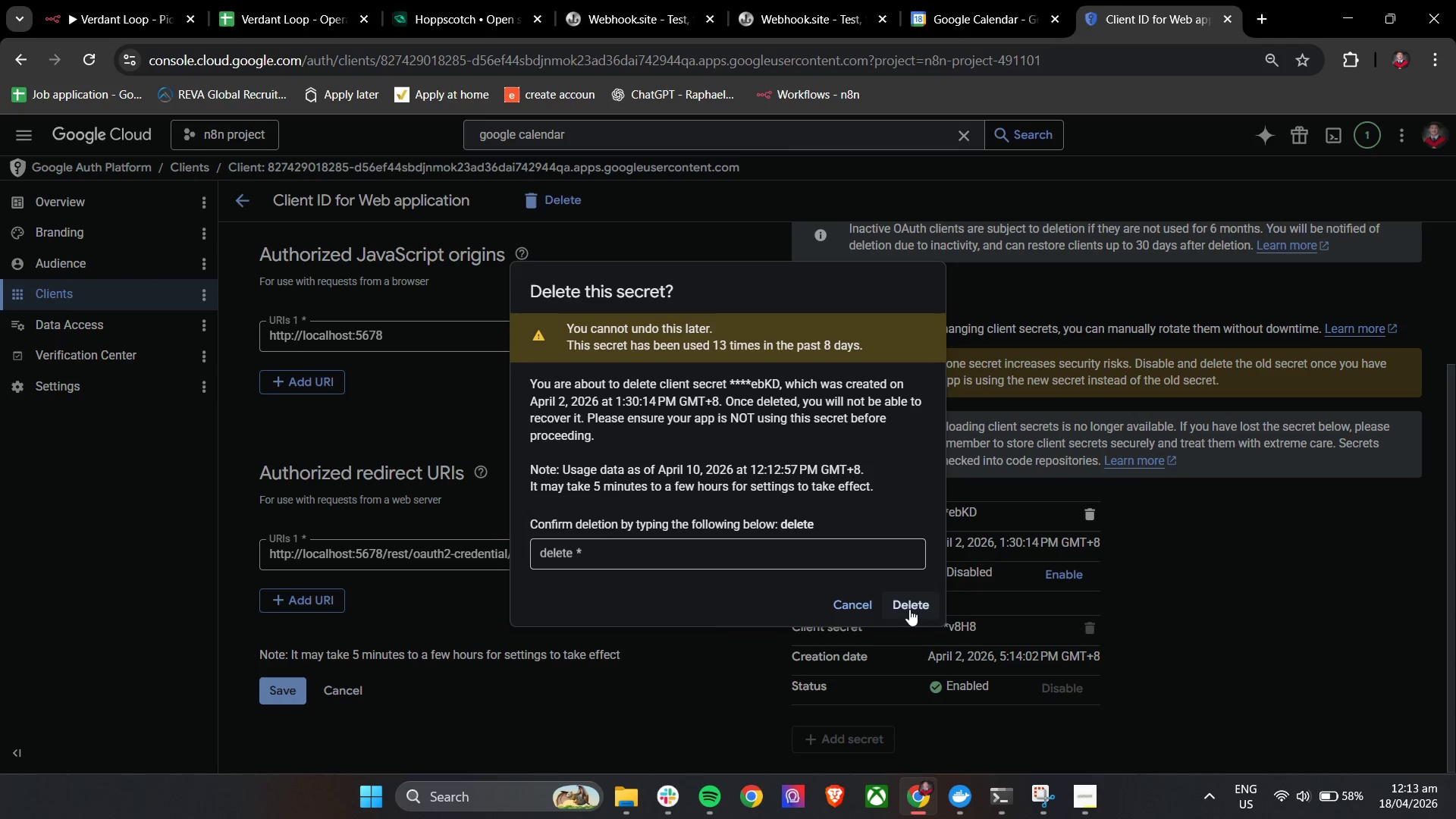 
left_click([778, 568])
 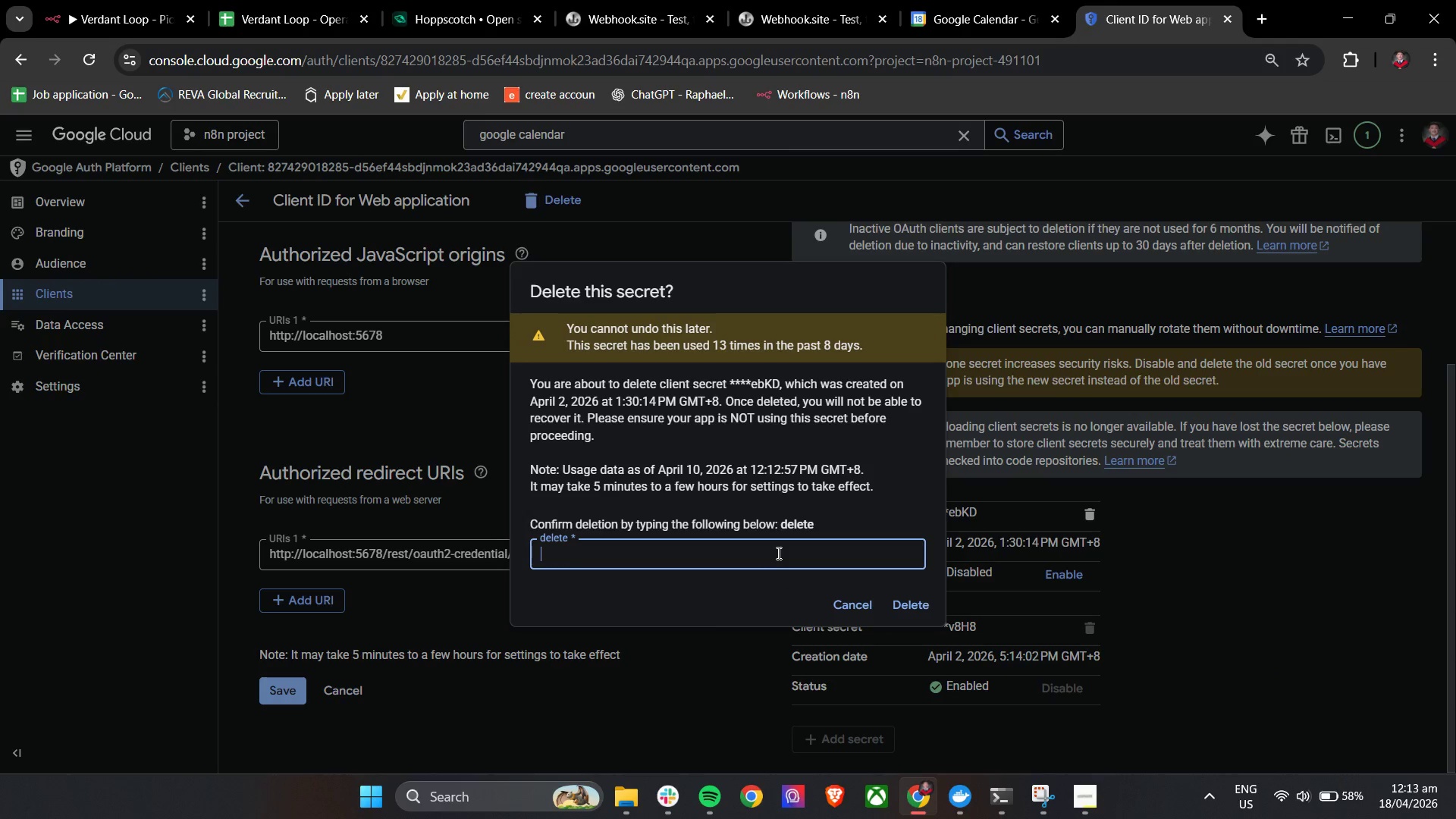 
type(delete)
 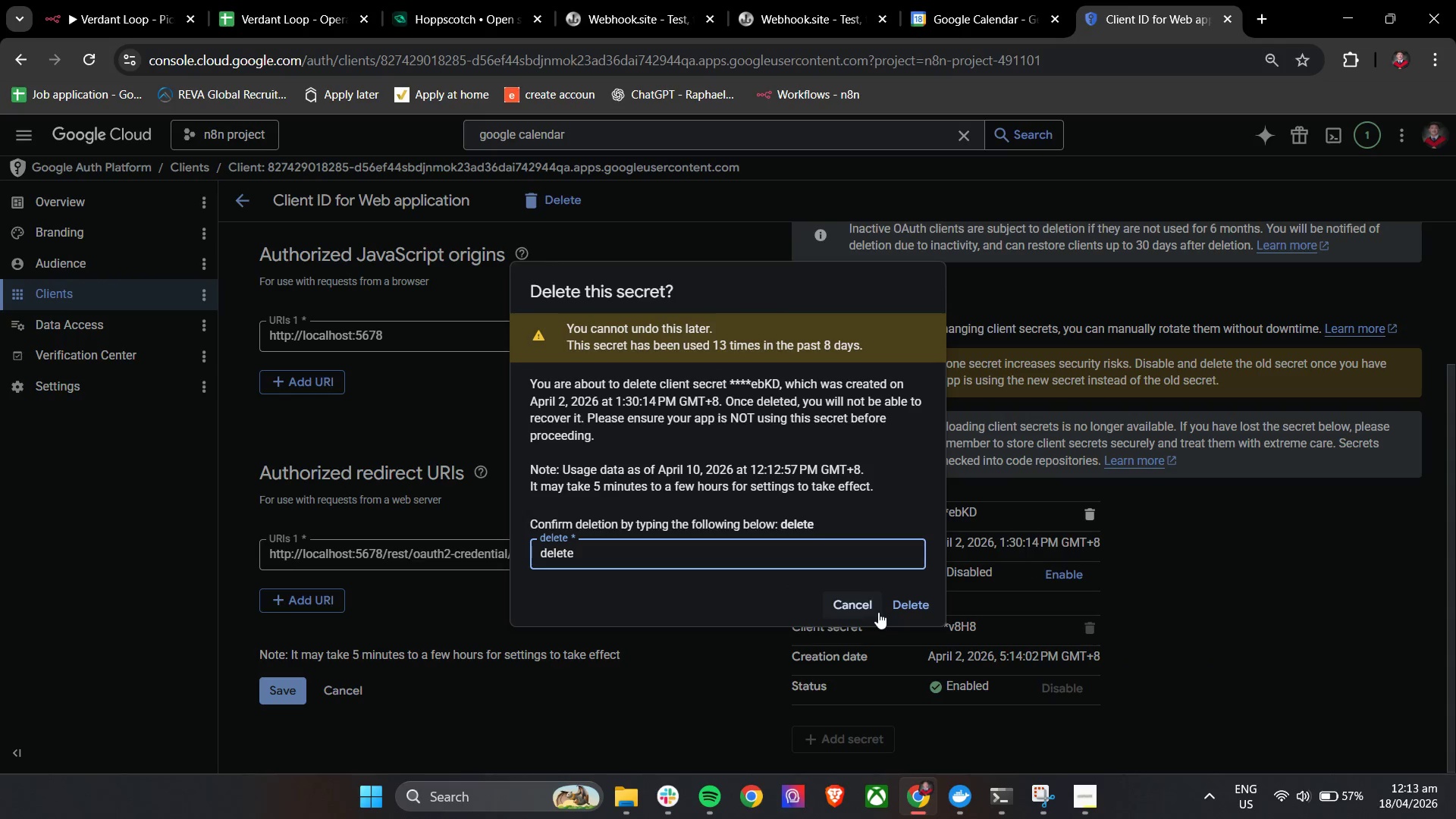 
left_click([893, 598])
 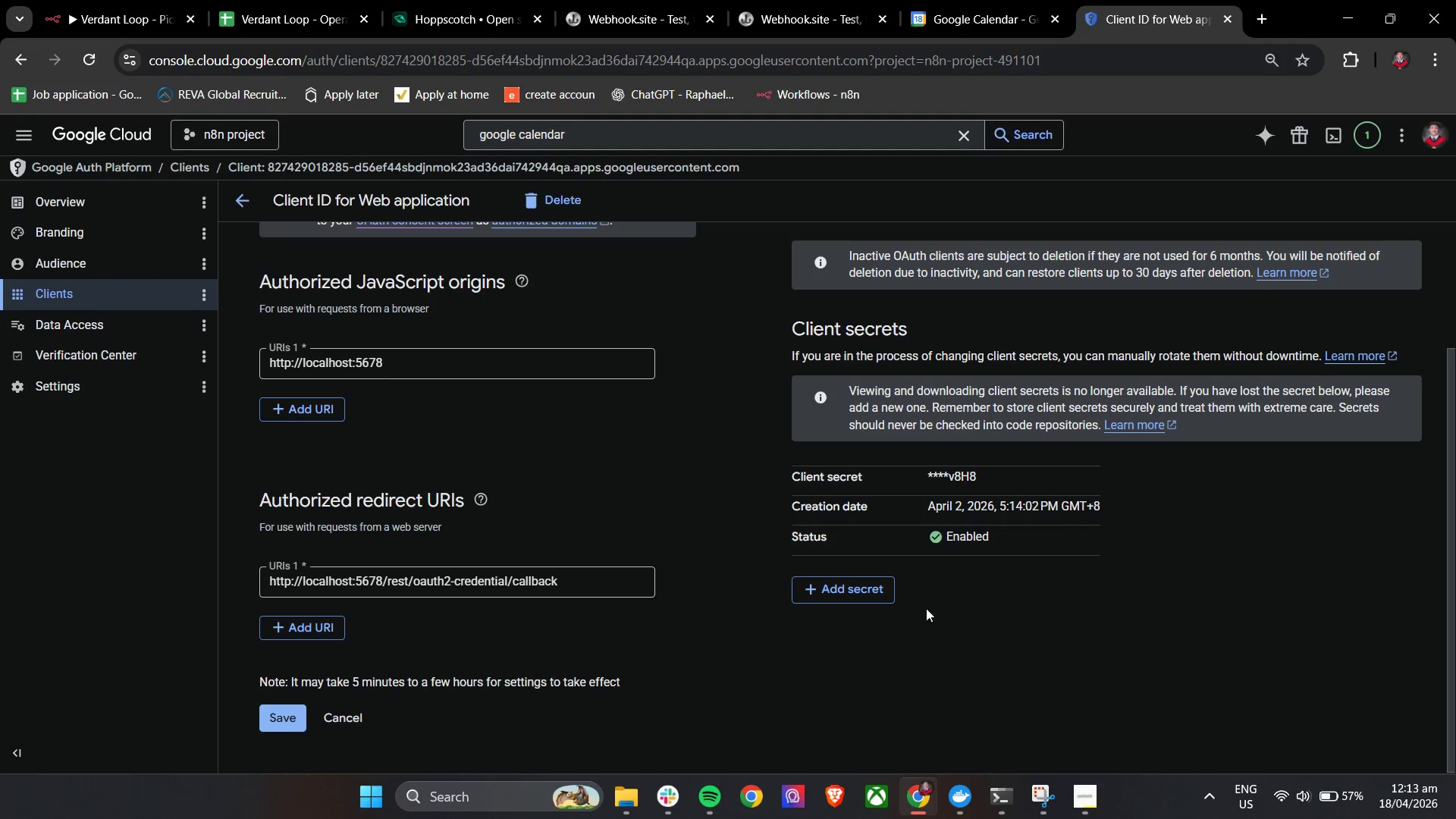 
left_click([862, 592])
 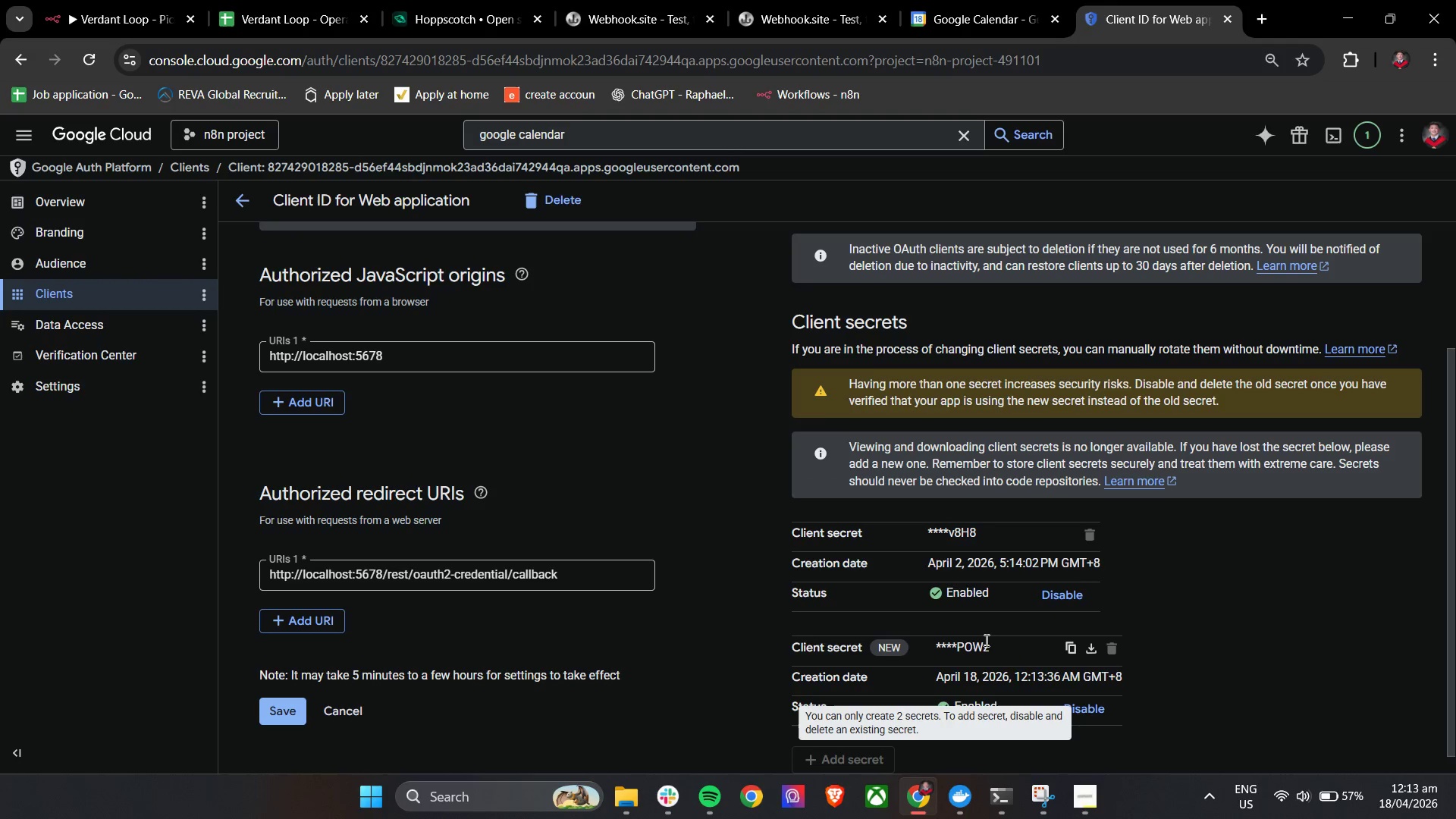 
scroll: coordinate [976, 639], scroll_direction: down, amount: 3.0
 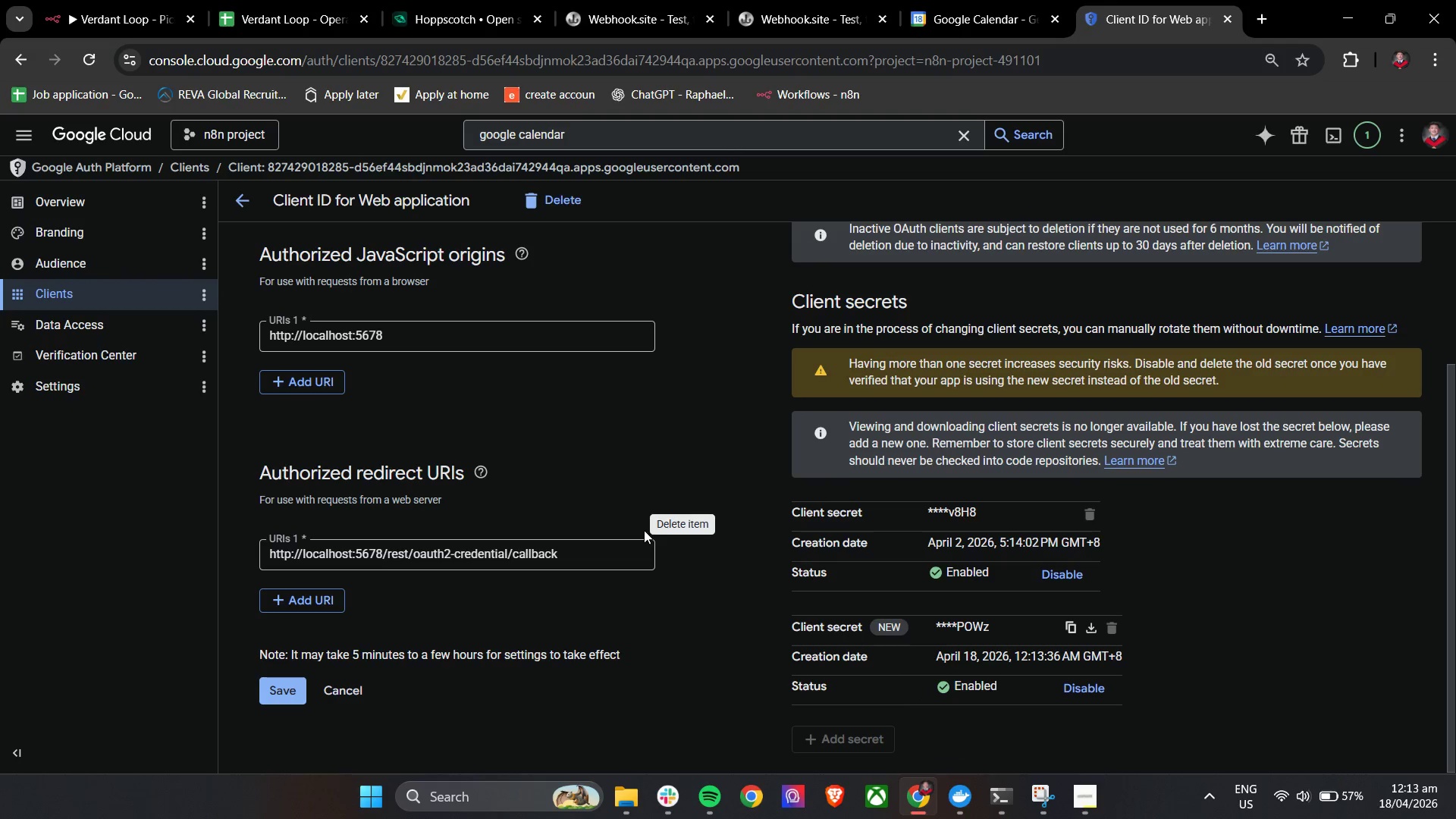 
left_click([123, 0])
 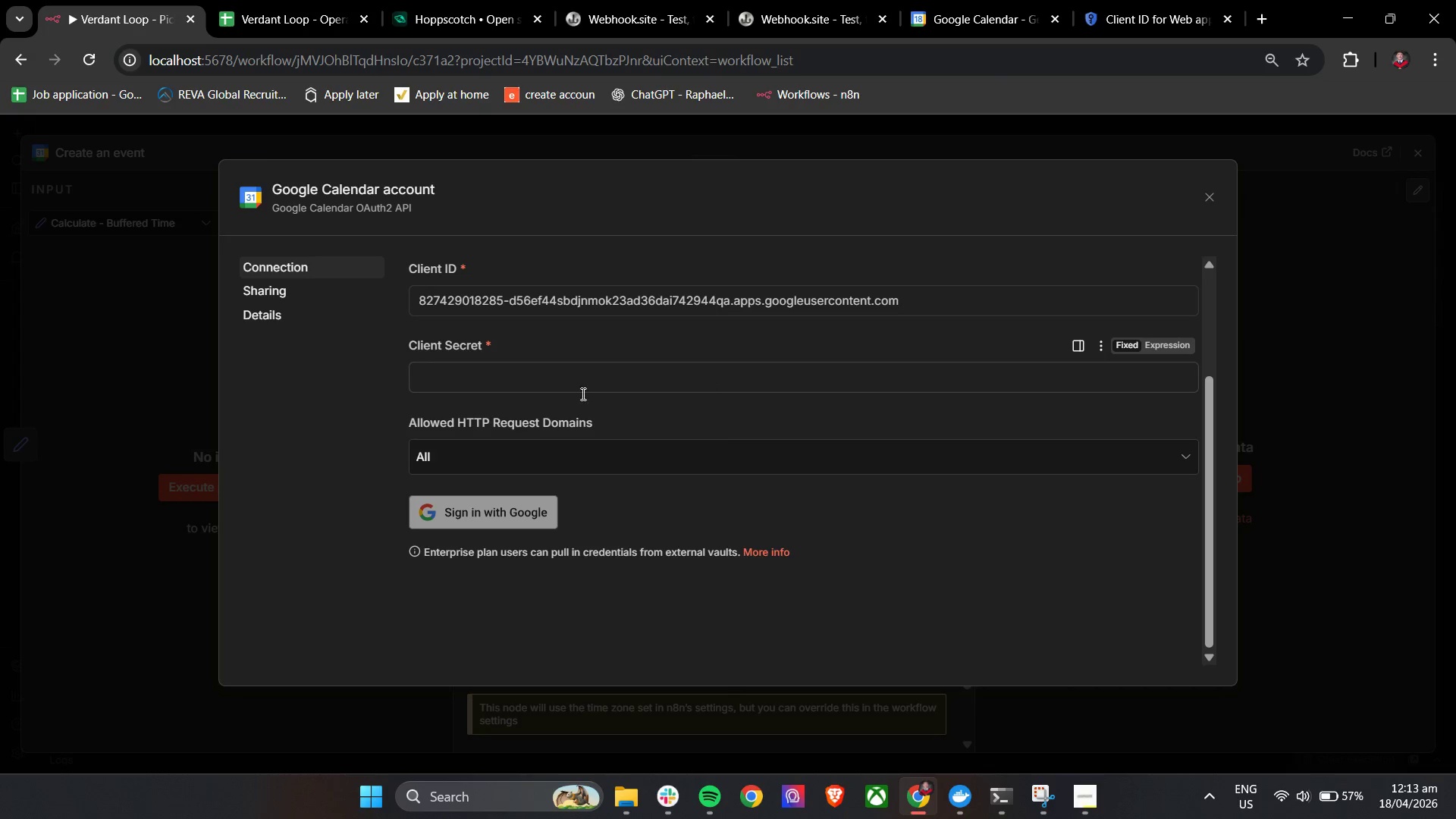 
left_click([527, 381])
 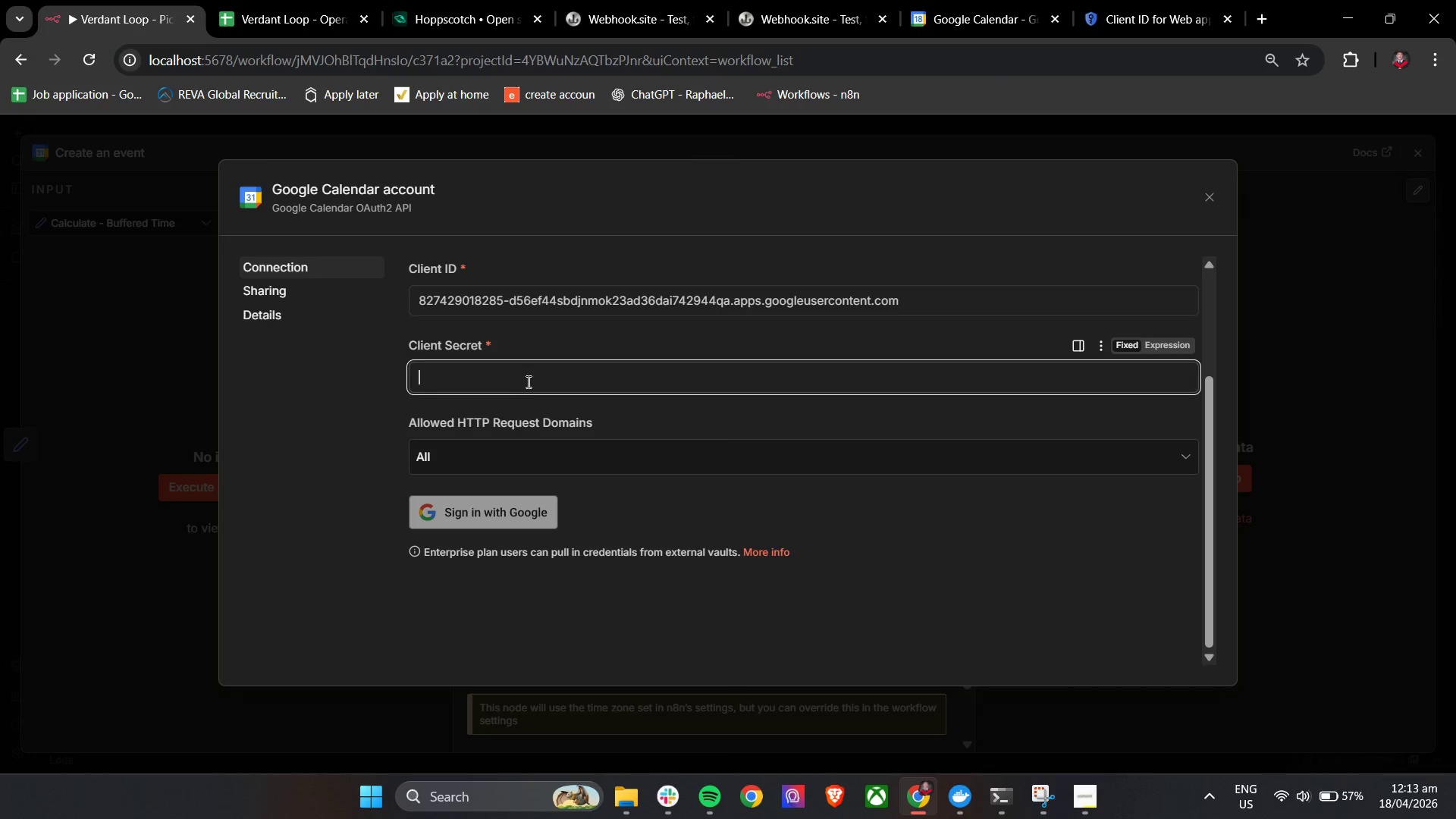 
key(Control+V)
 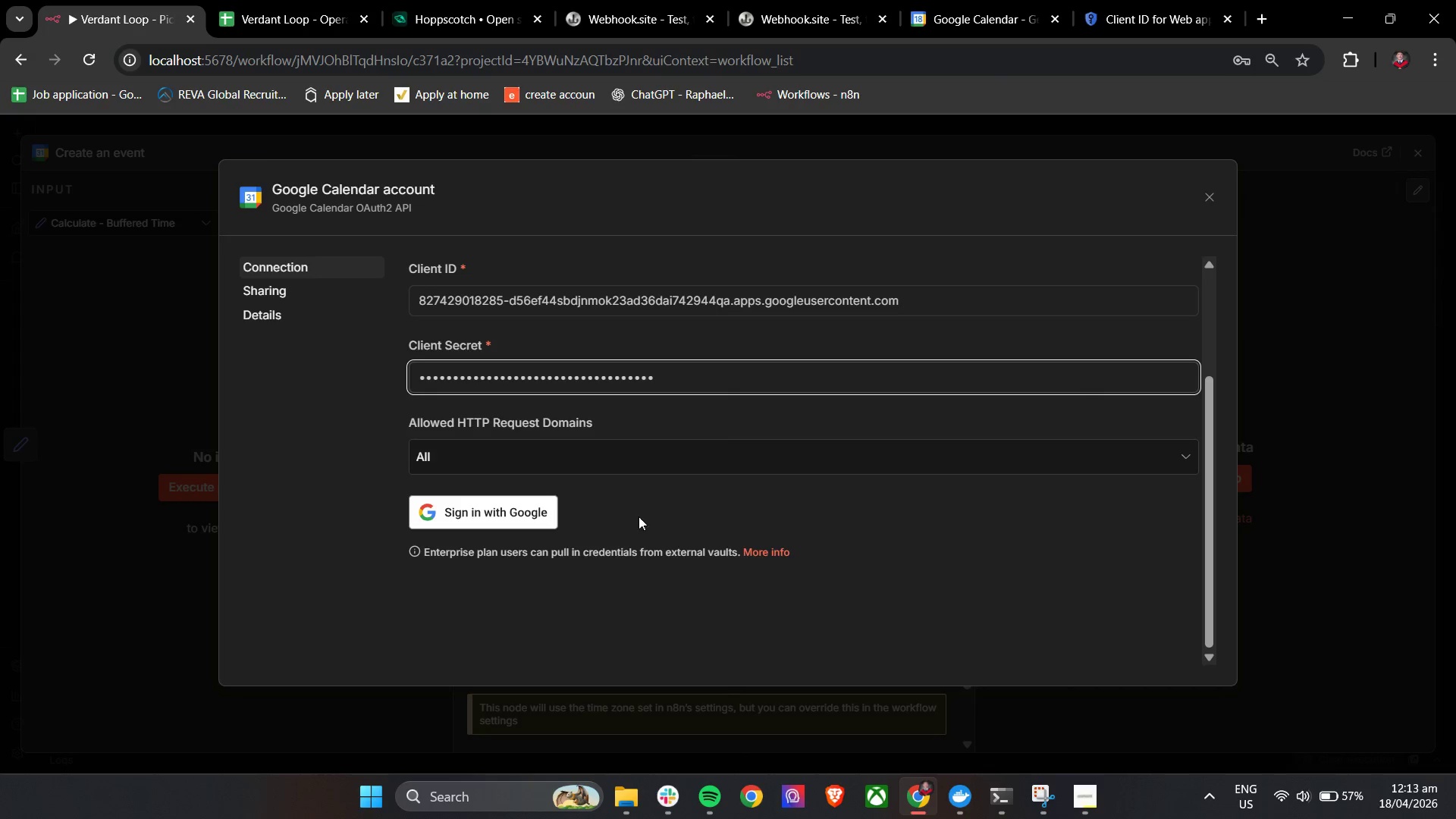 
left_click([534, 514])
 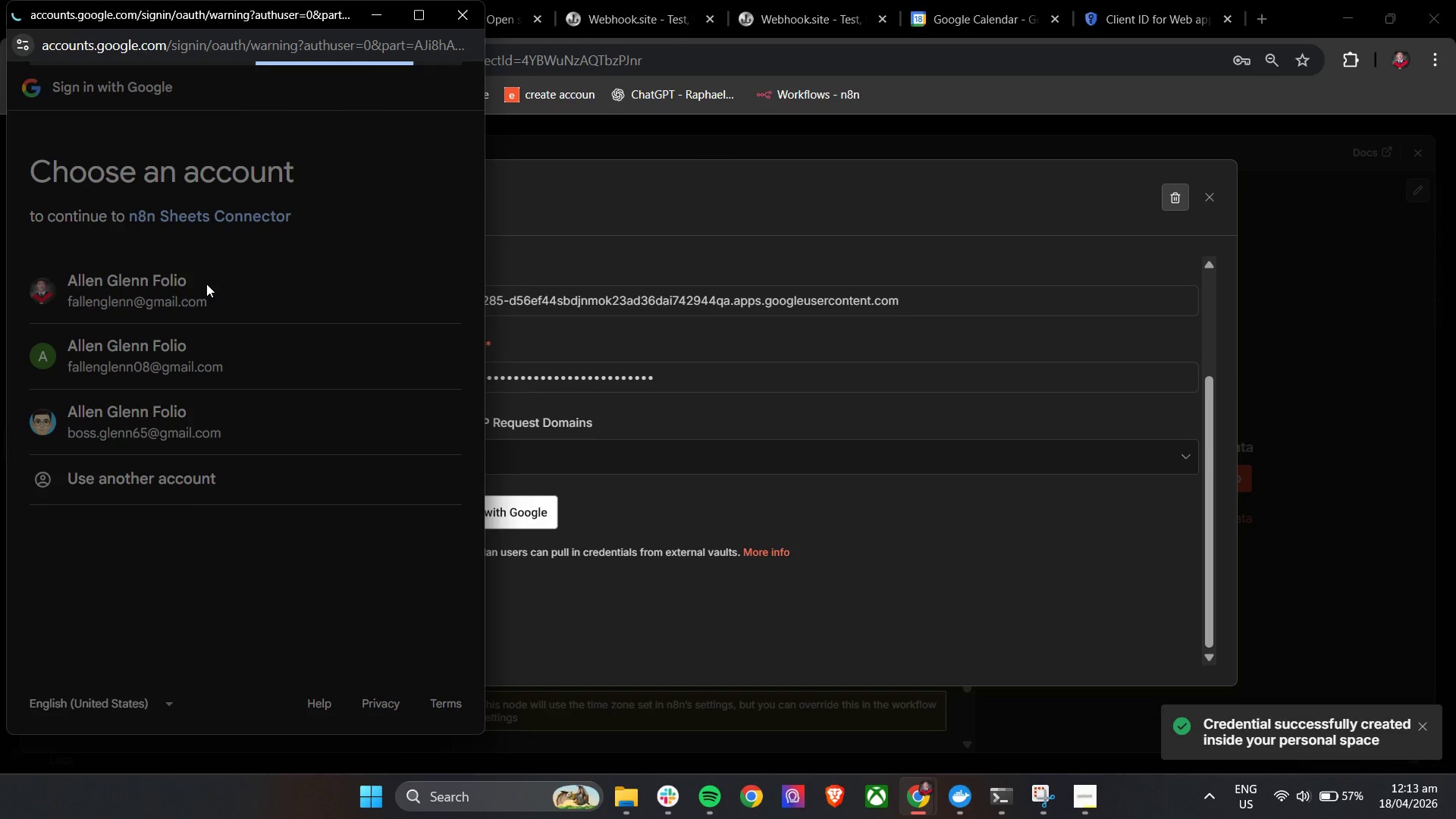 
wait(6.39)
 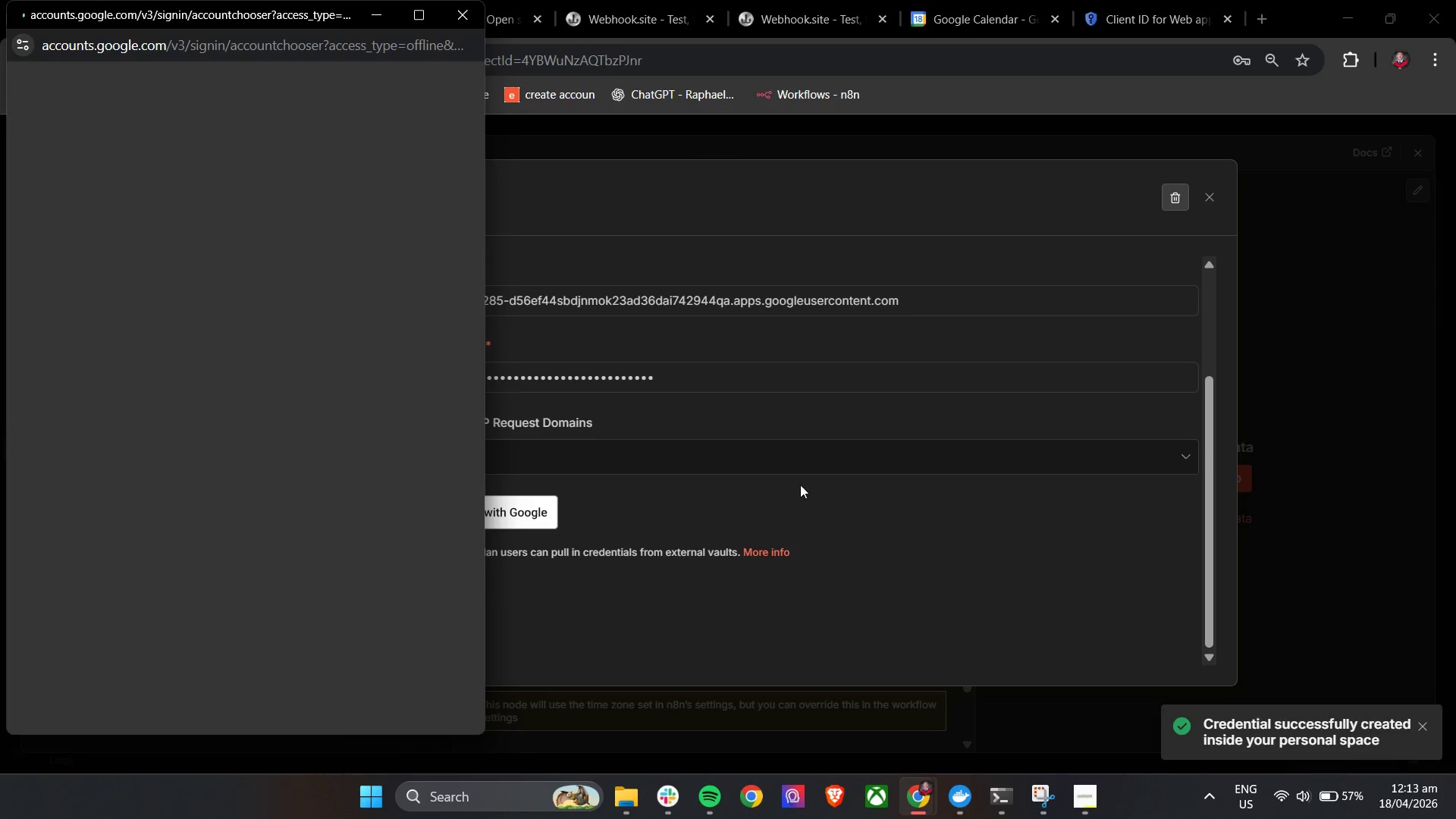 
left_click([51, 328])
 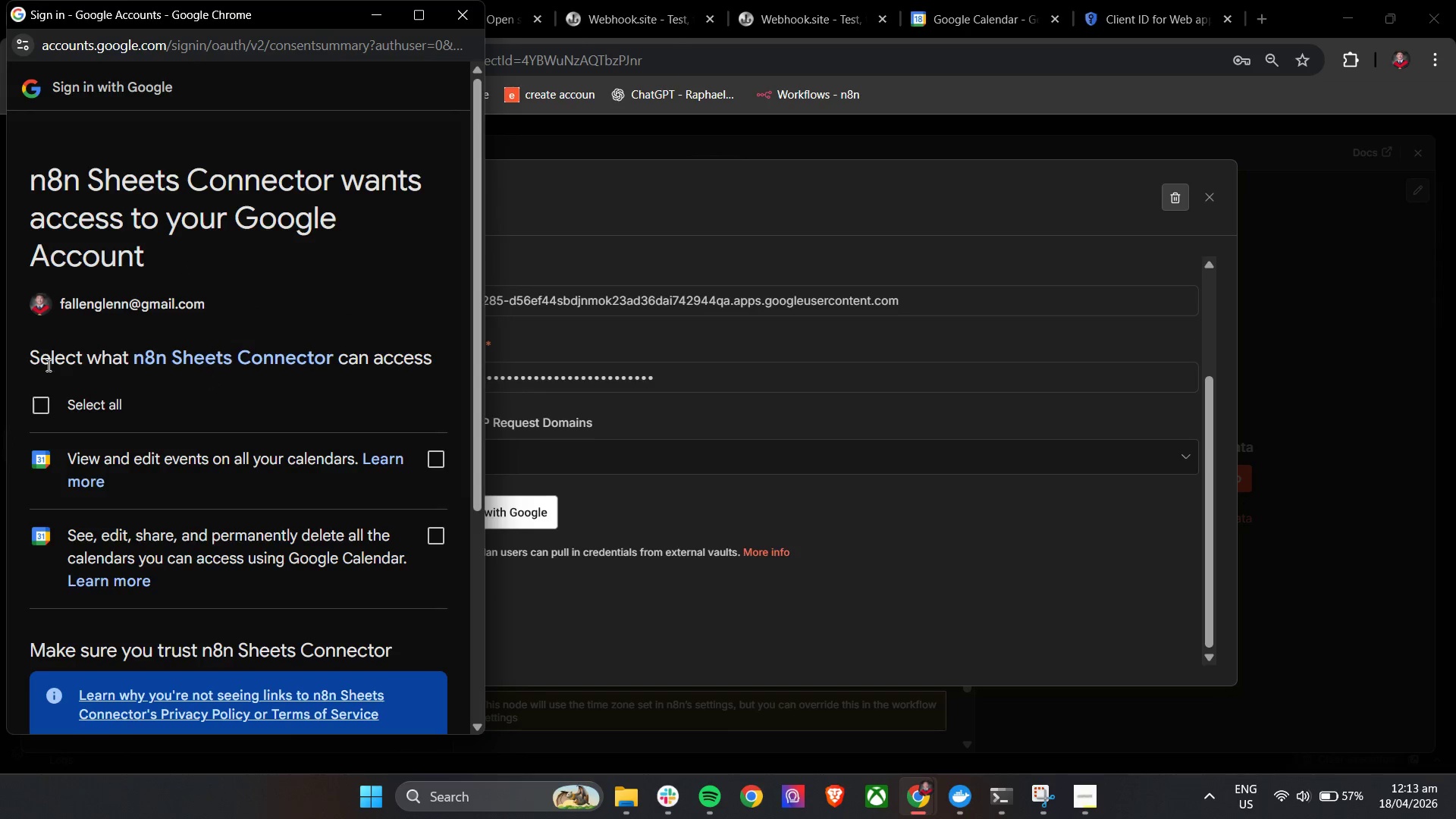 
left_click([33, 397])
 